 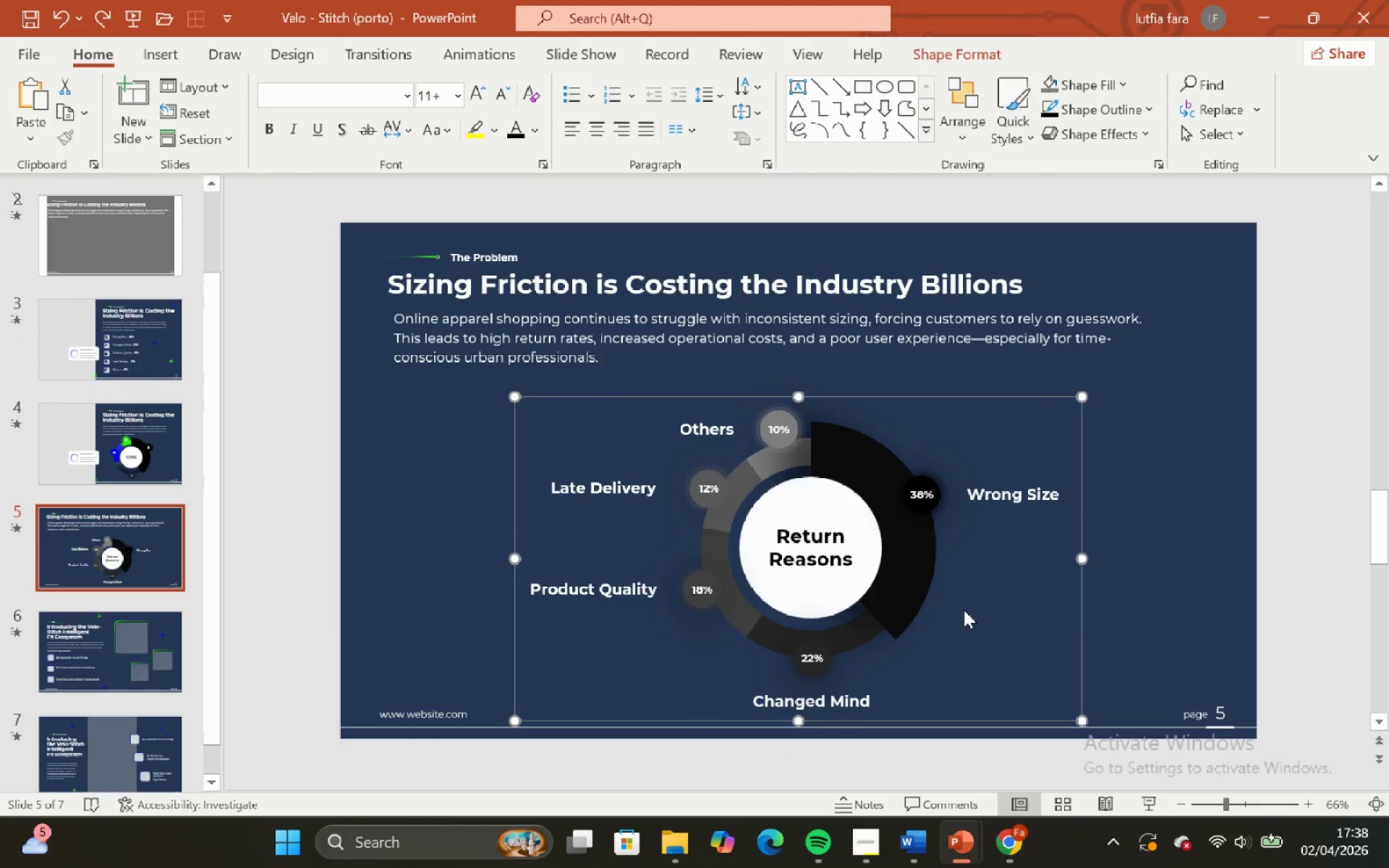 
double_click([1125, 616])
 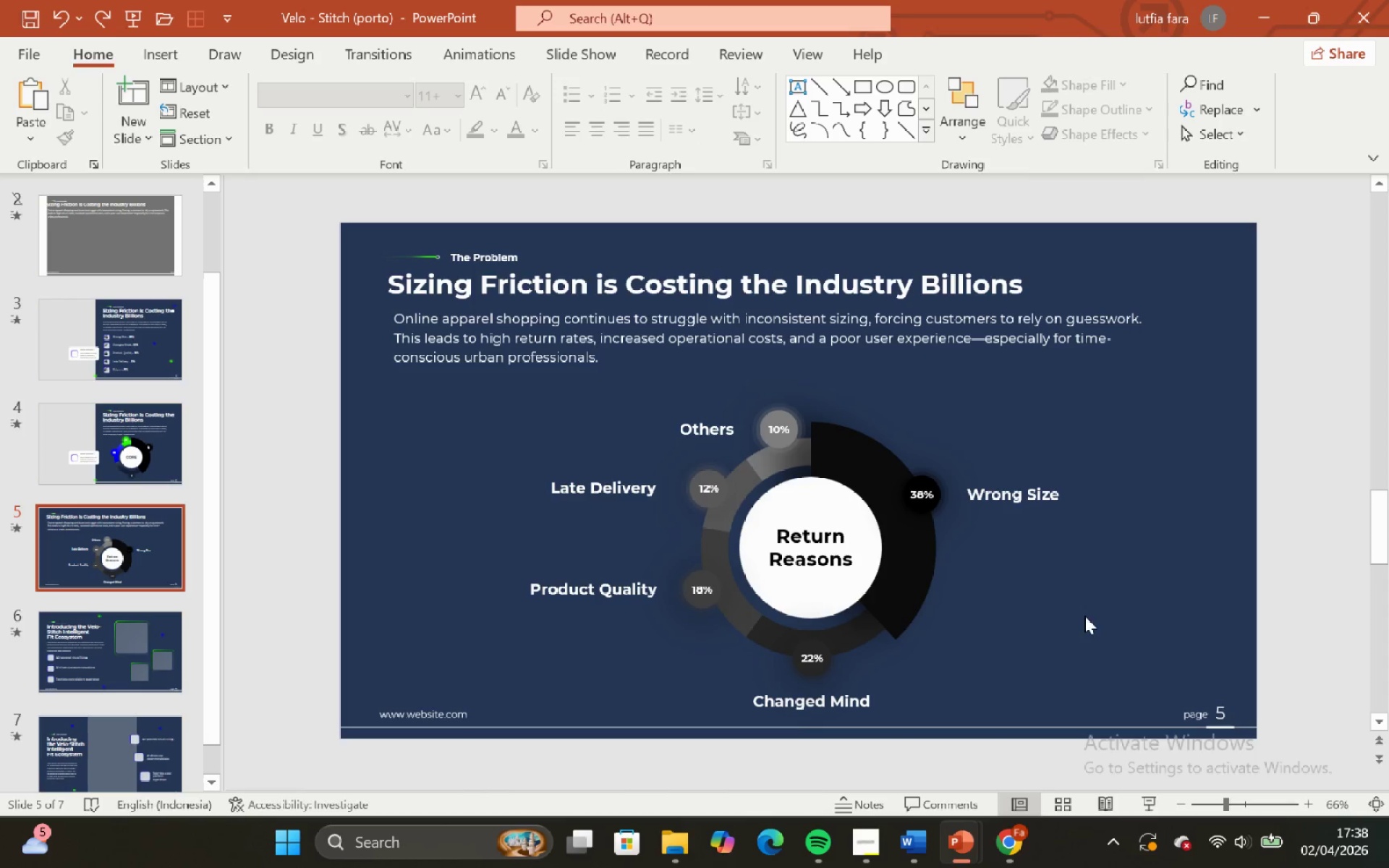 
triple_click([1037, 608])
 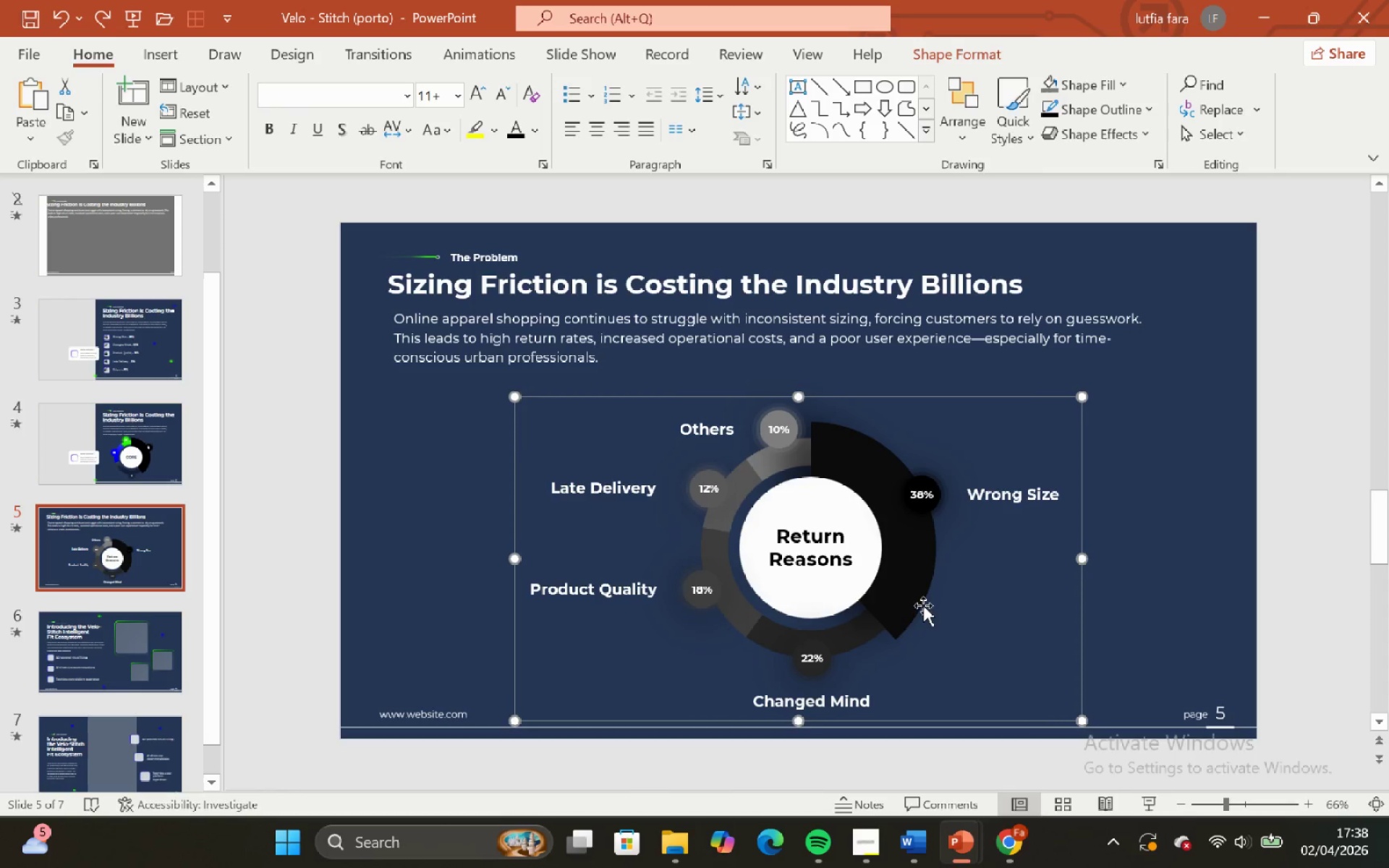 
double_click([1158, 600])
 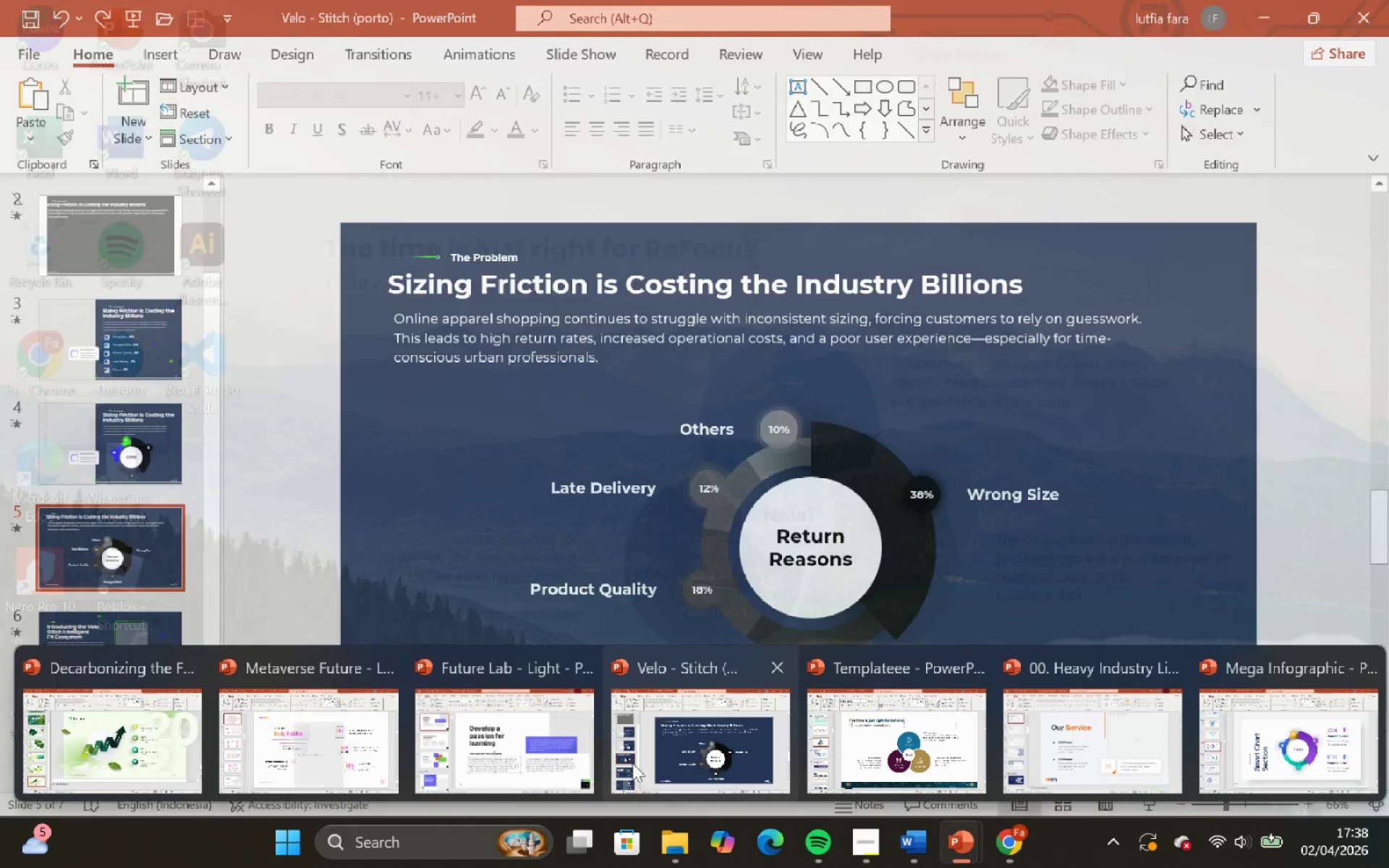 
wait(5.95)
 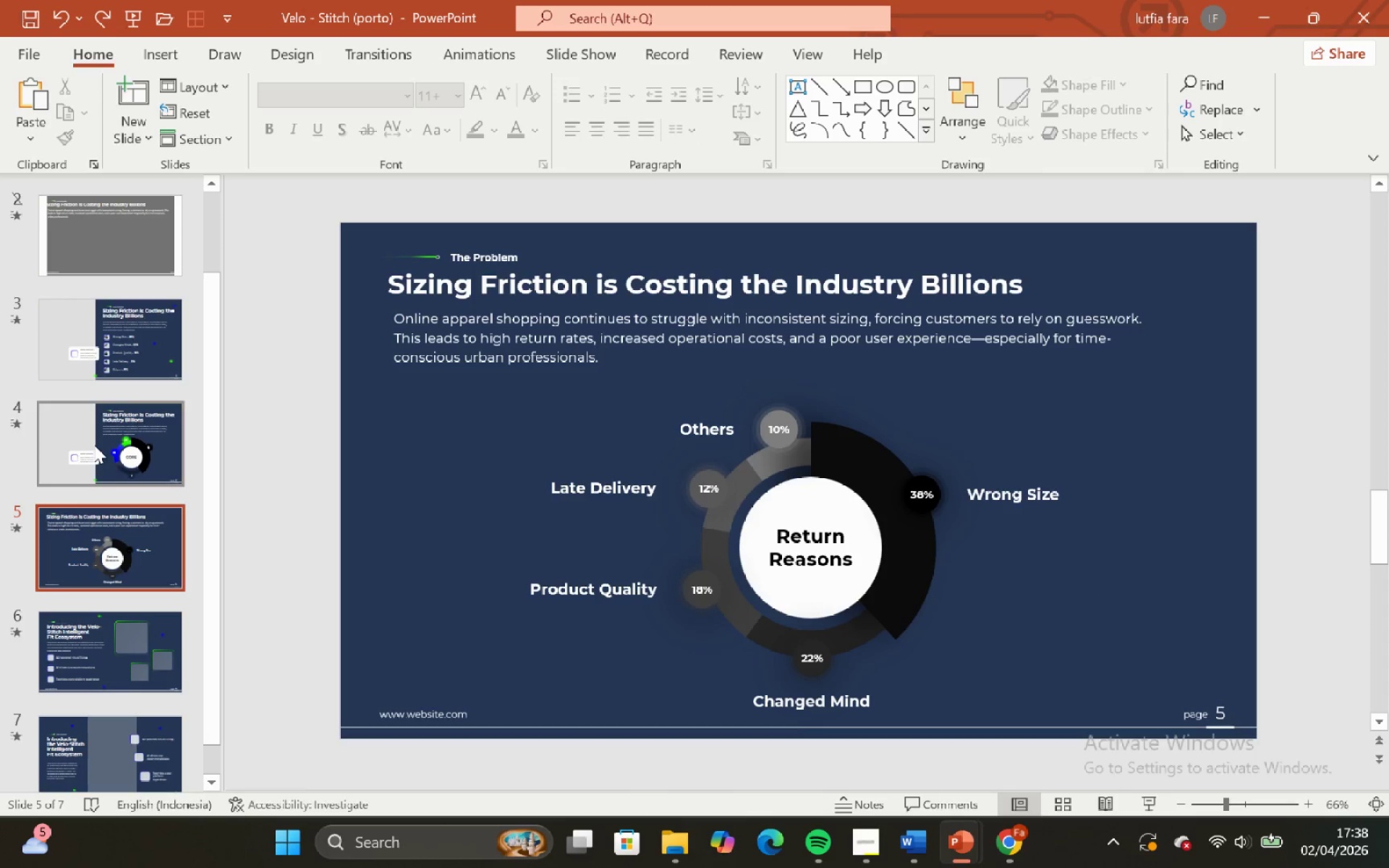 
left_click([1233, 746])
 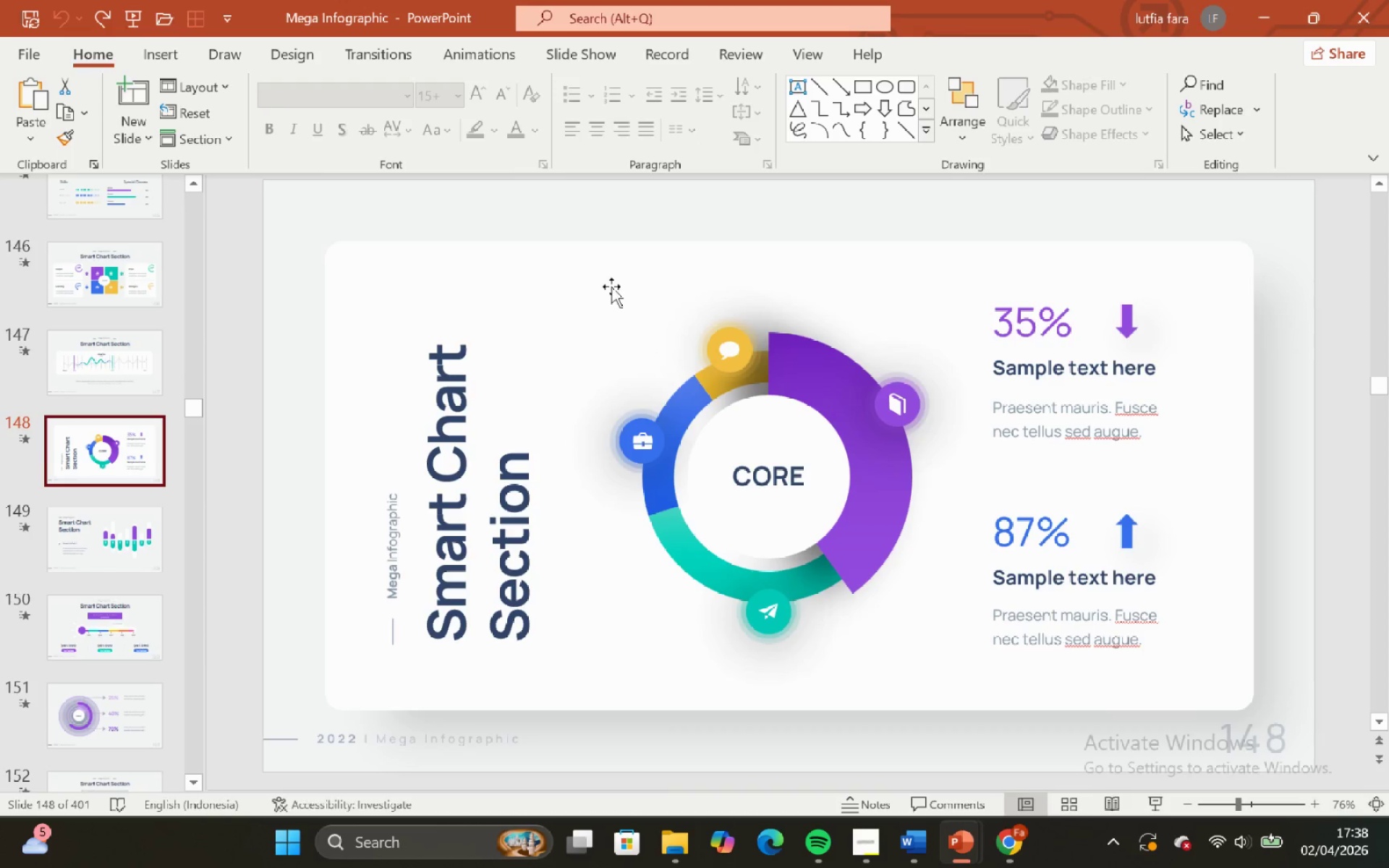 
left_click([598, 269])
 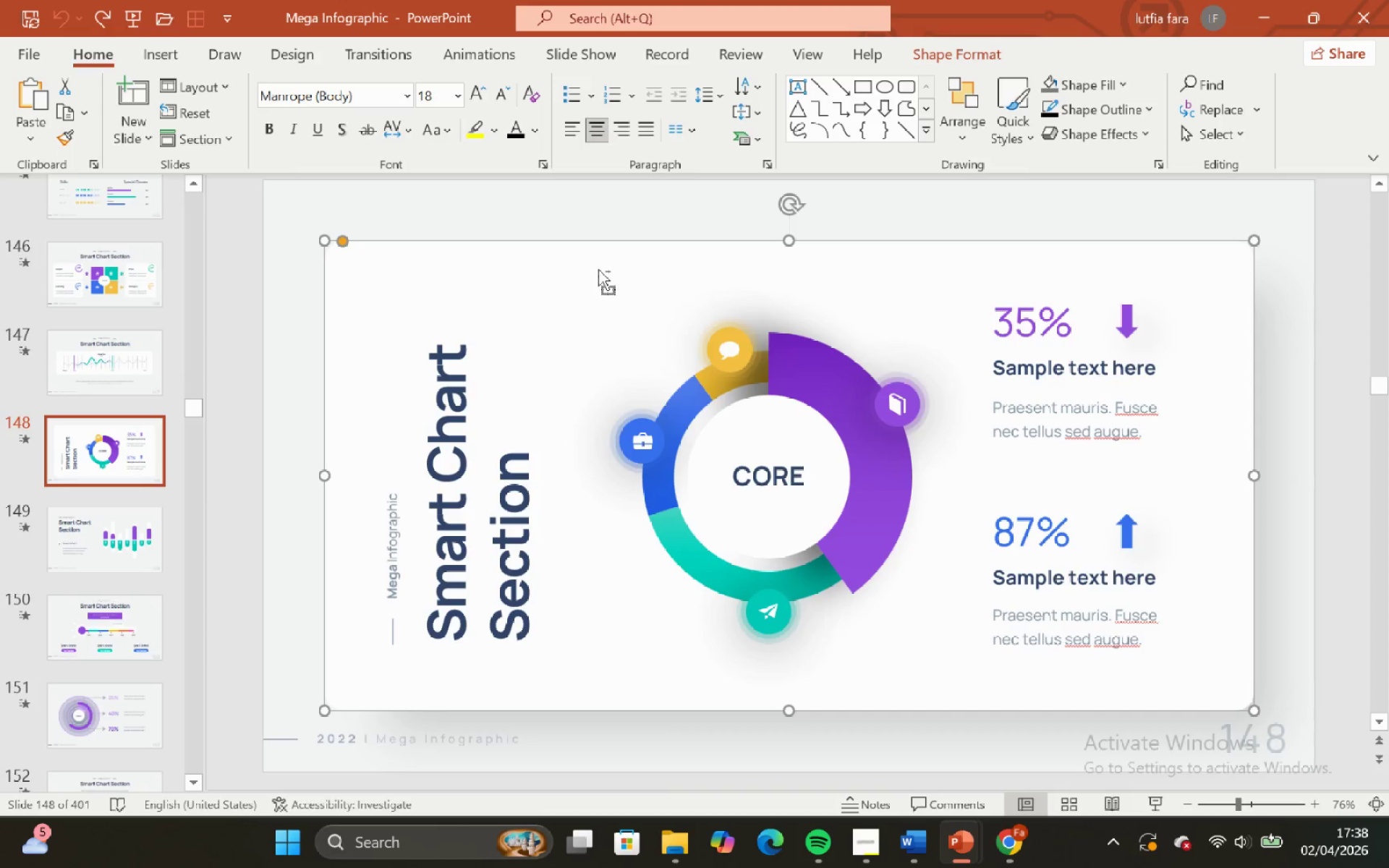 
key(Control+C)
 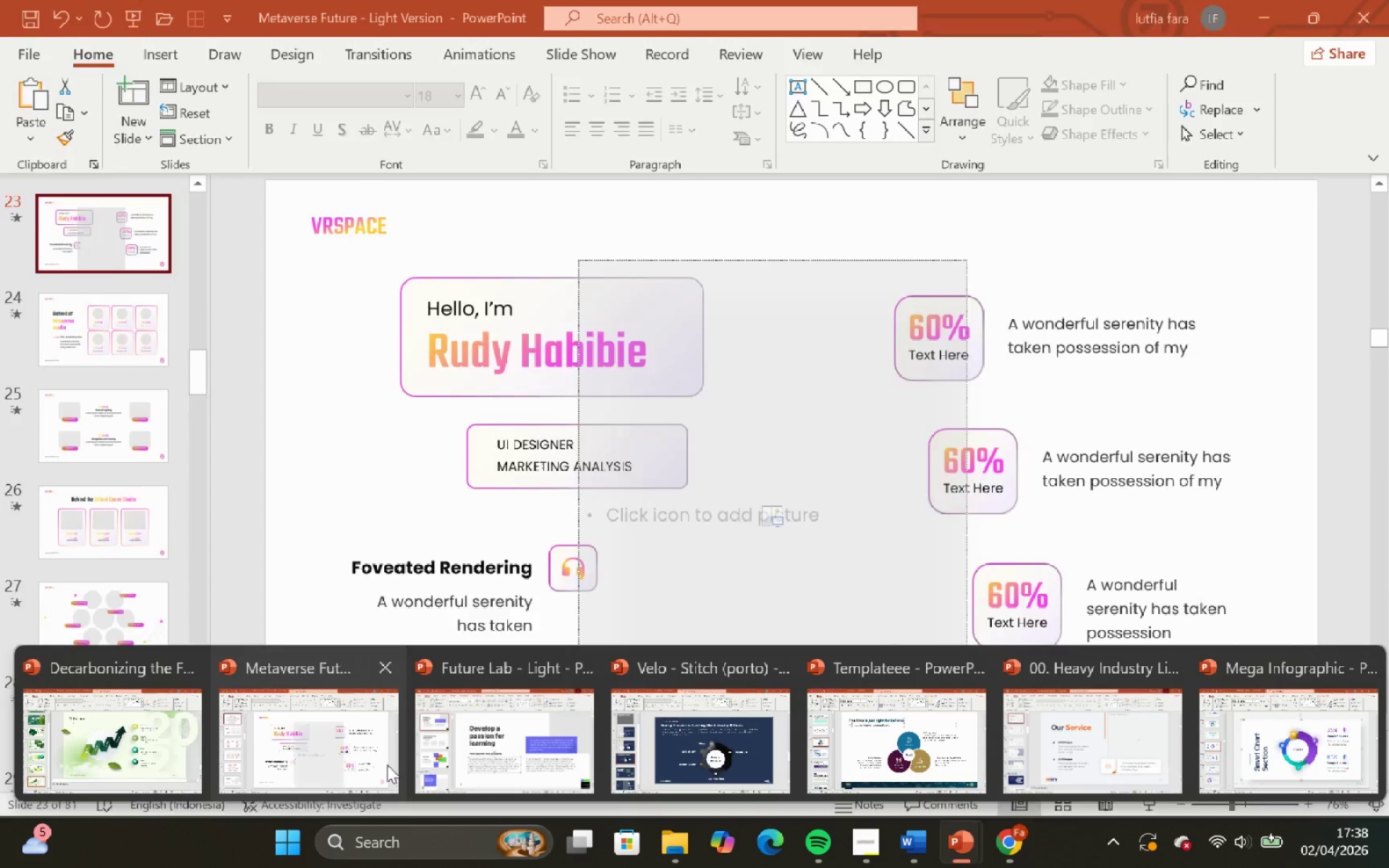 
wait(5.38)
 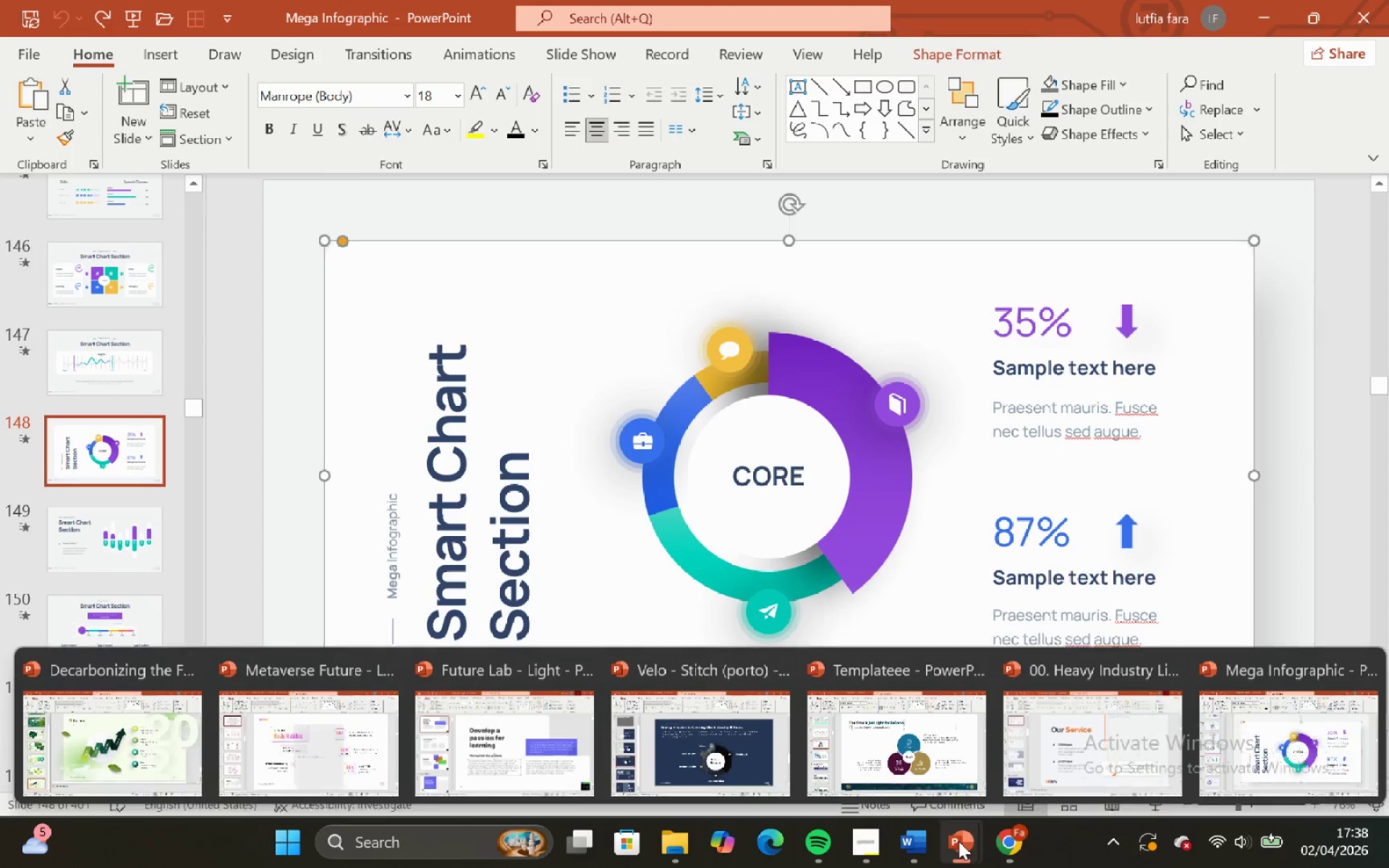 
left_click([684, 725])
 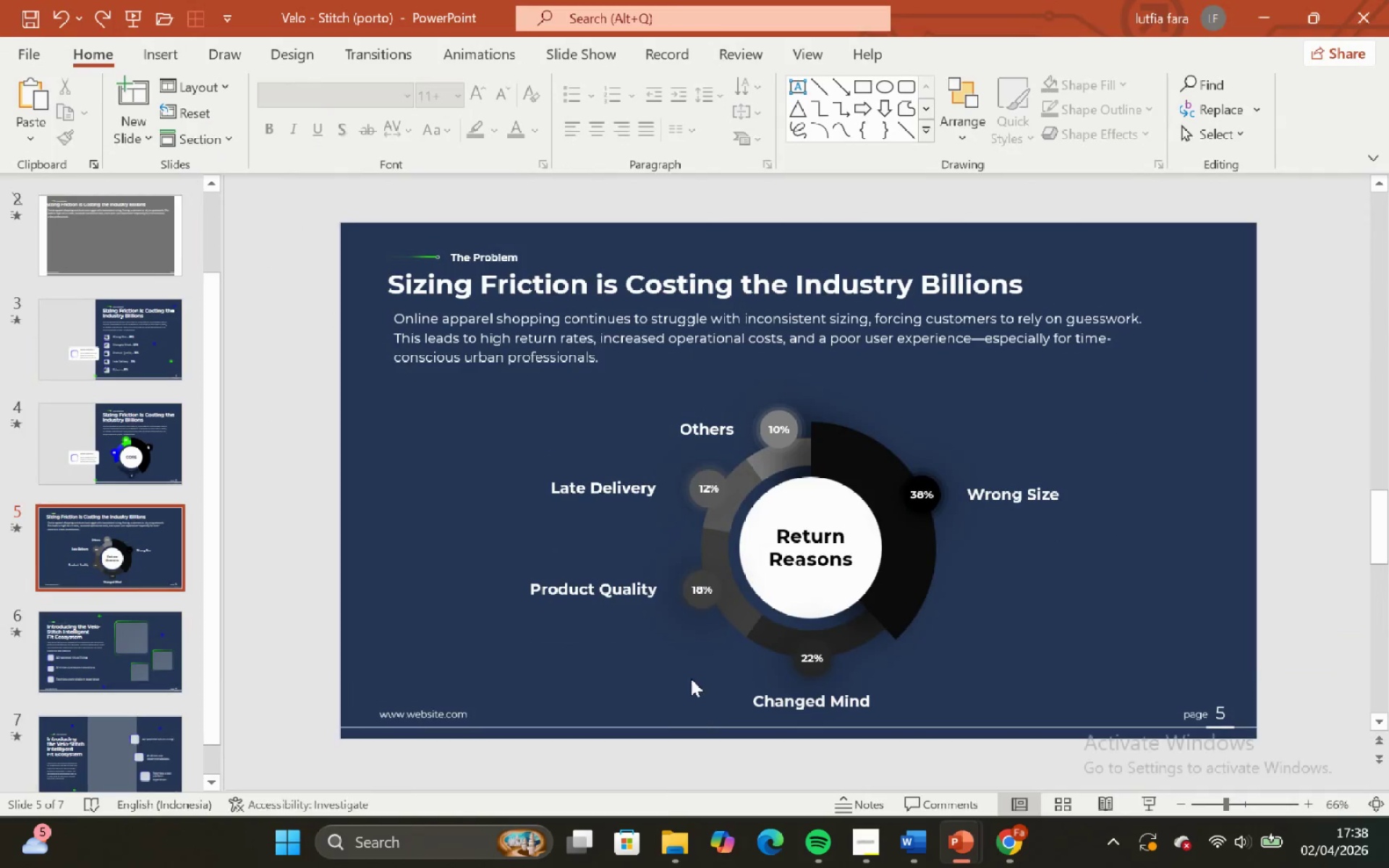 
key(Control+V)
 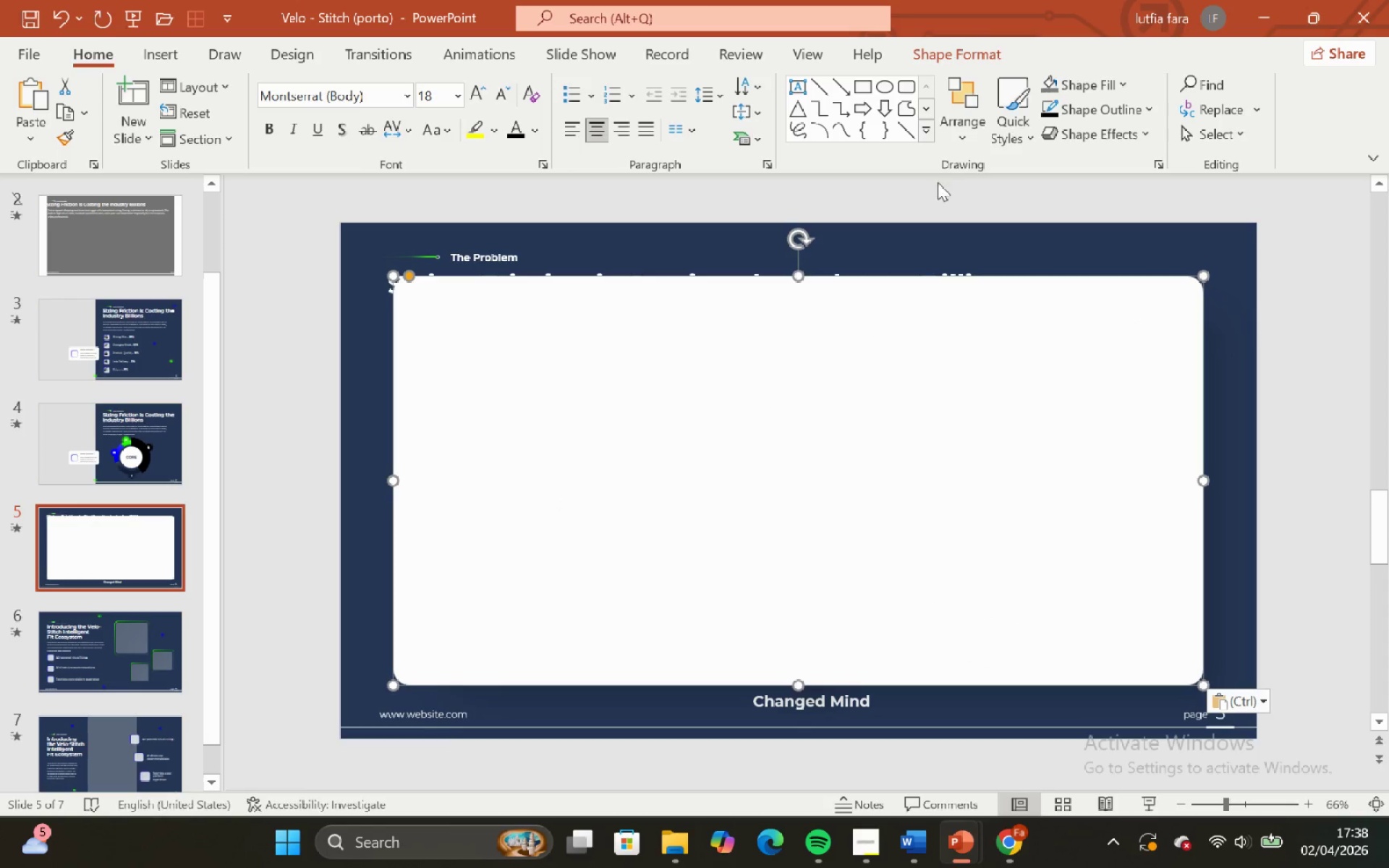 
left_click([964, 137])
 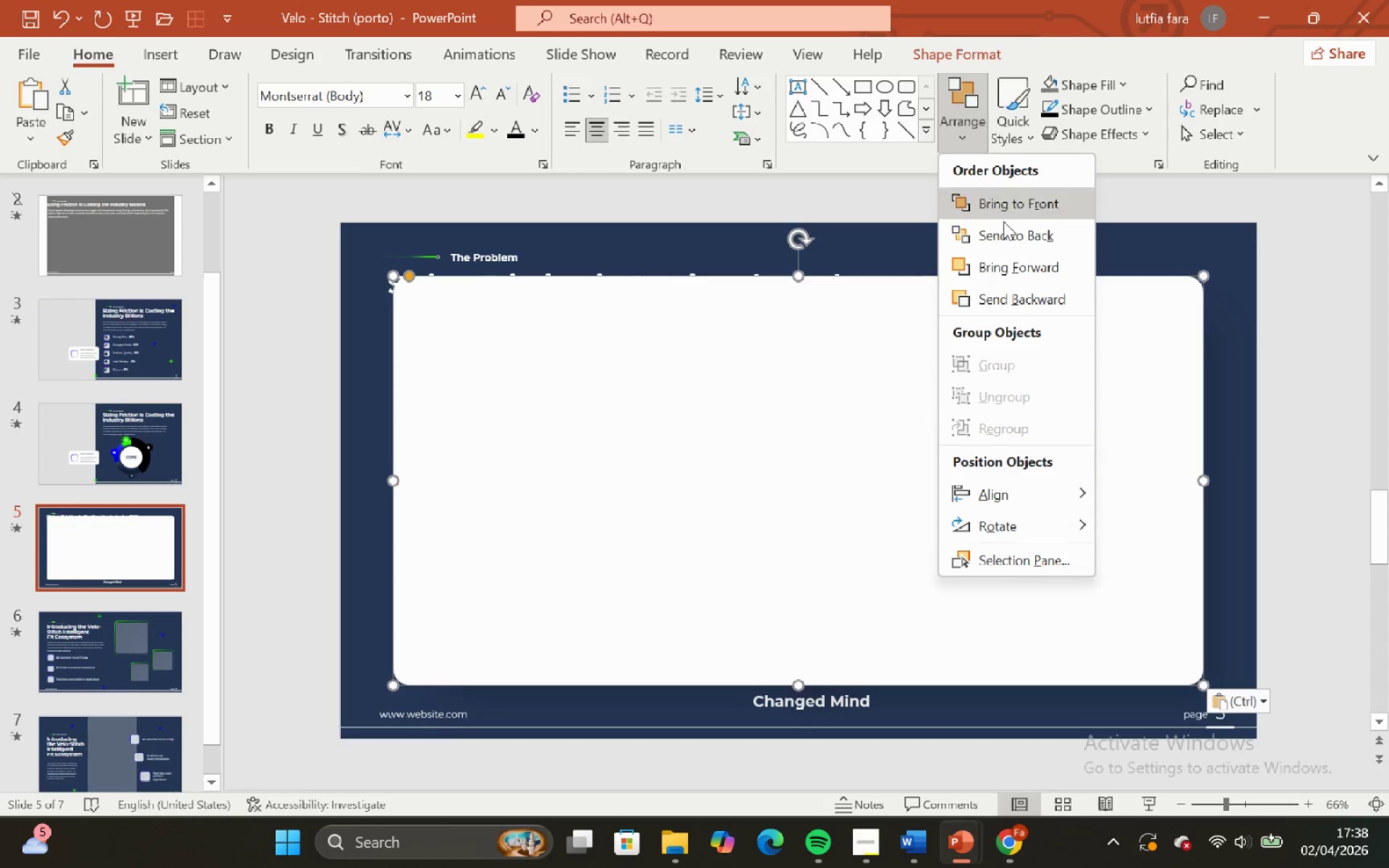 
left_click([1005, 228])
 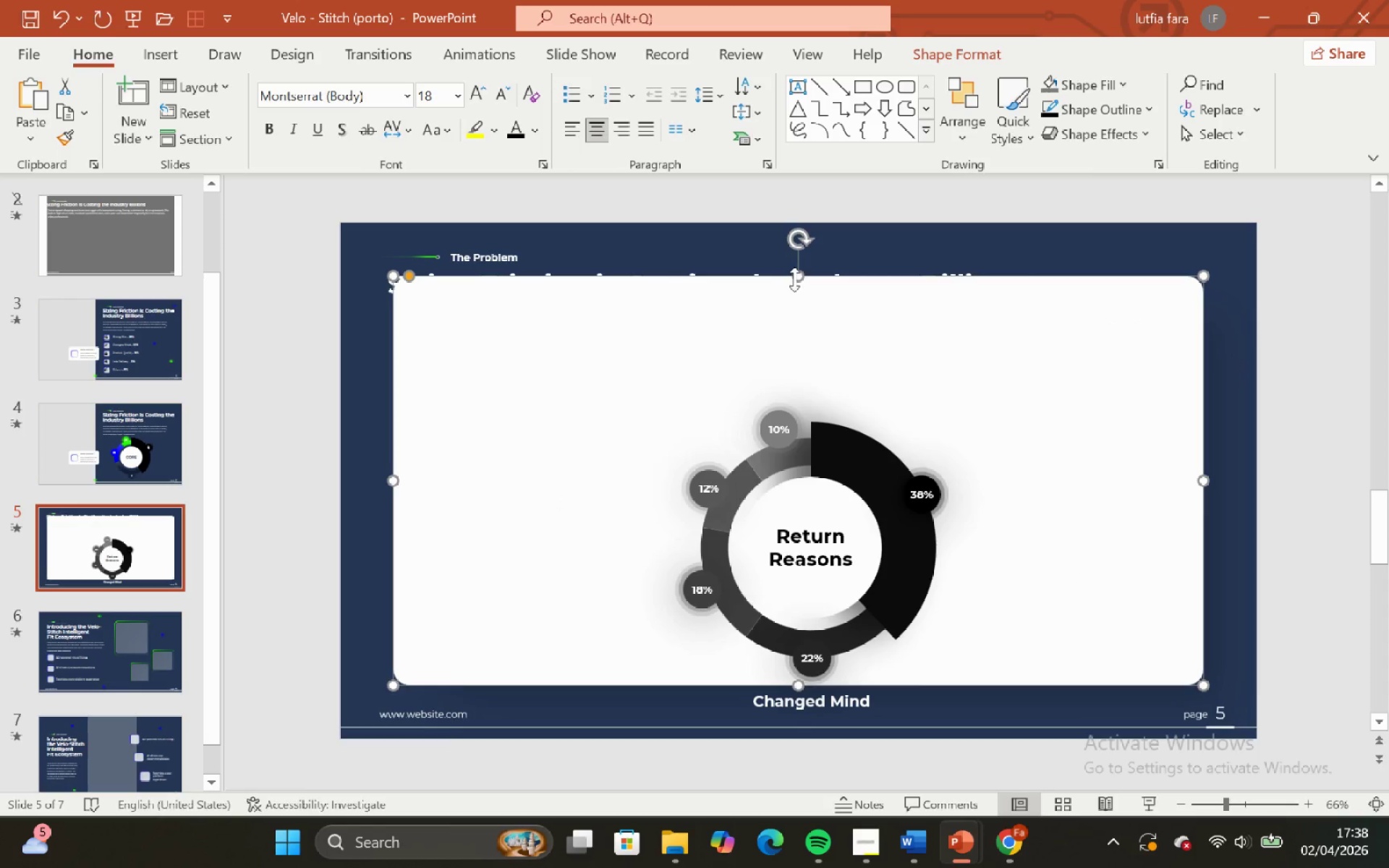 
left_click_drag(start_coordinate=[794, 279], to_coordinate=[818, 375])
 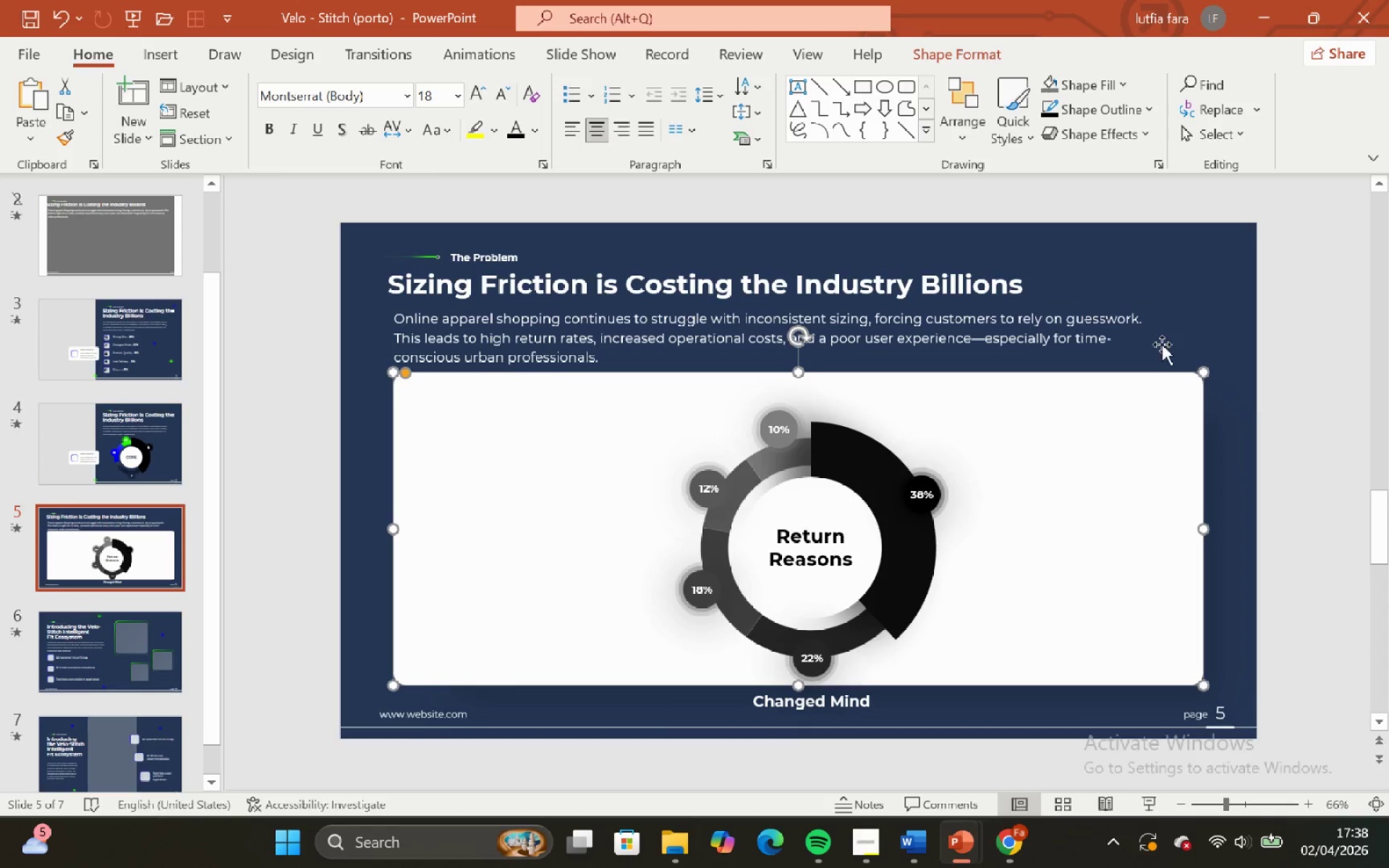 
left_click([1165, 349])
 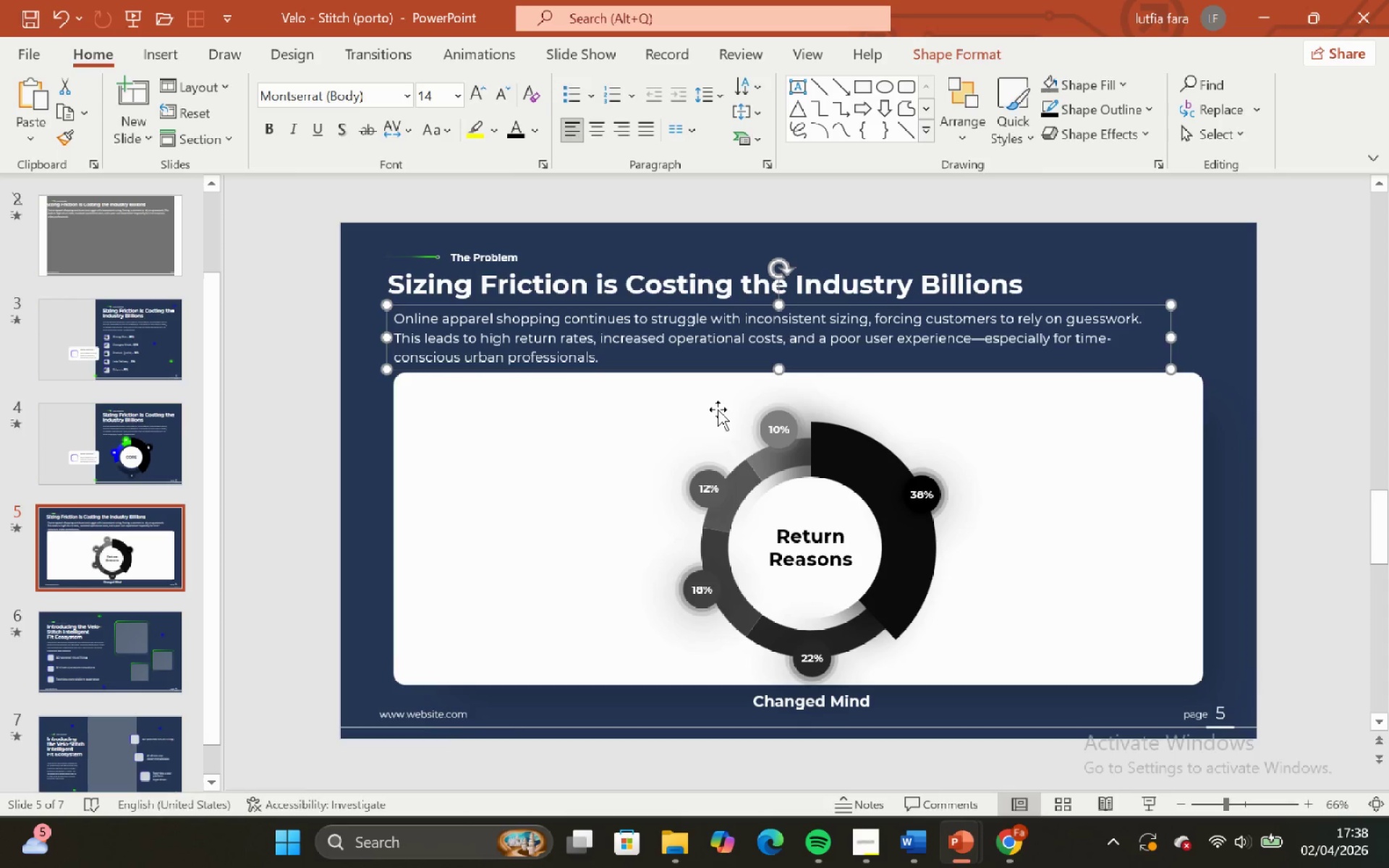 
double_click([715, 420])
 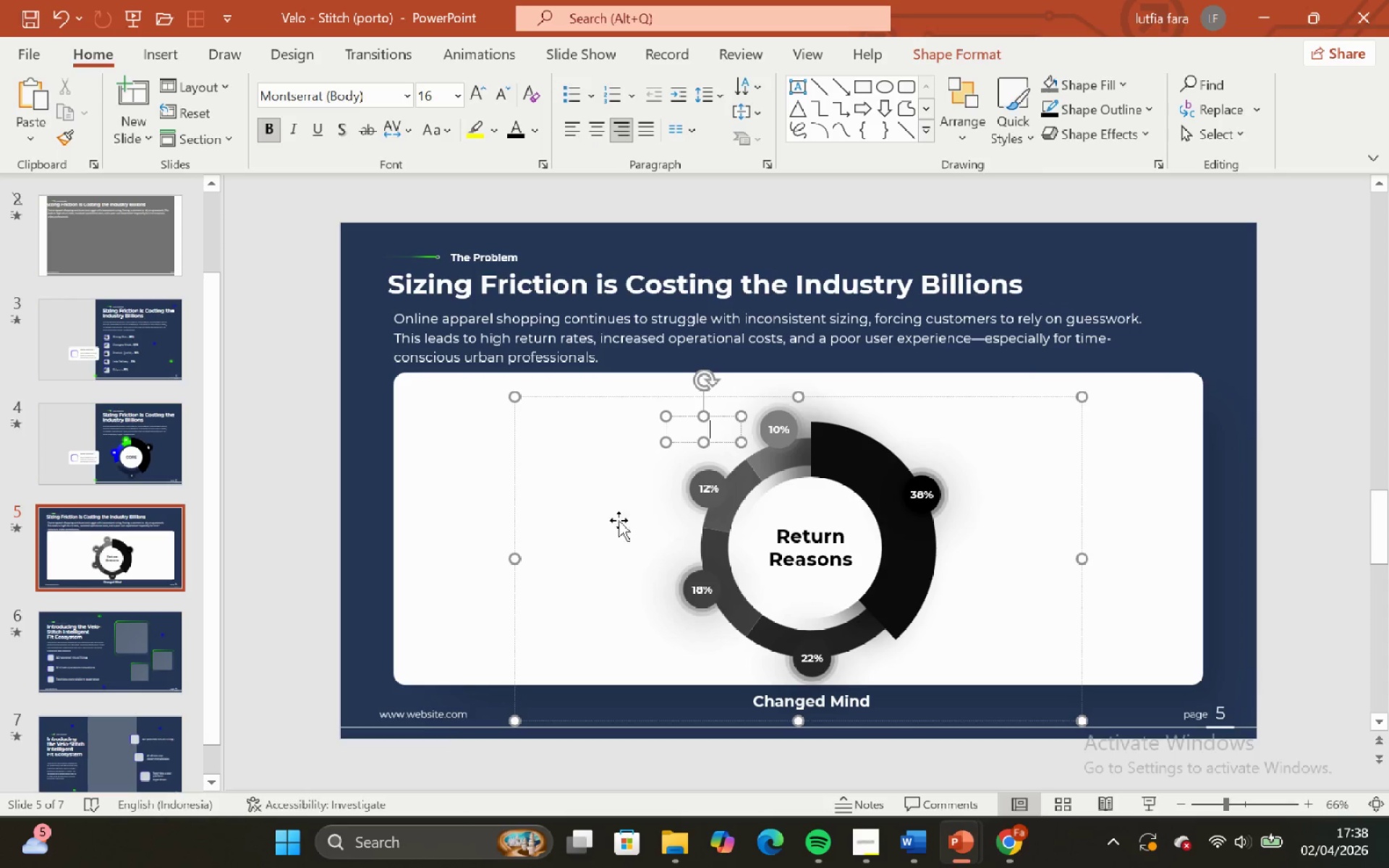 
hold_key(key=ShiftLeft, duration=0.75)
left_click([606, 551])
 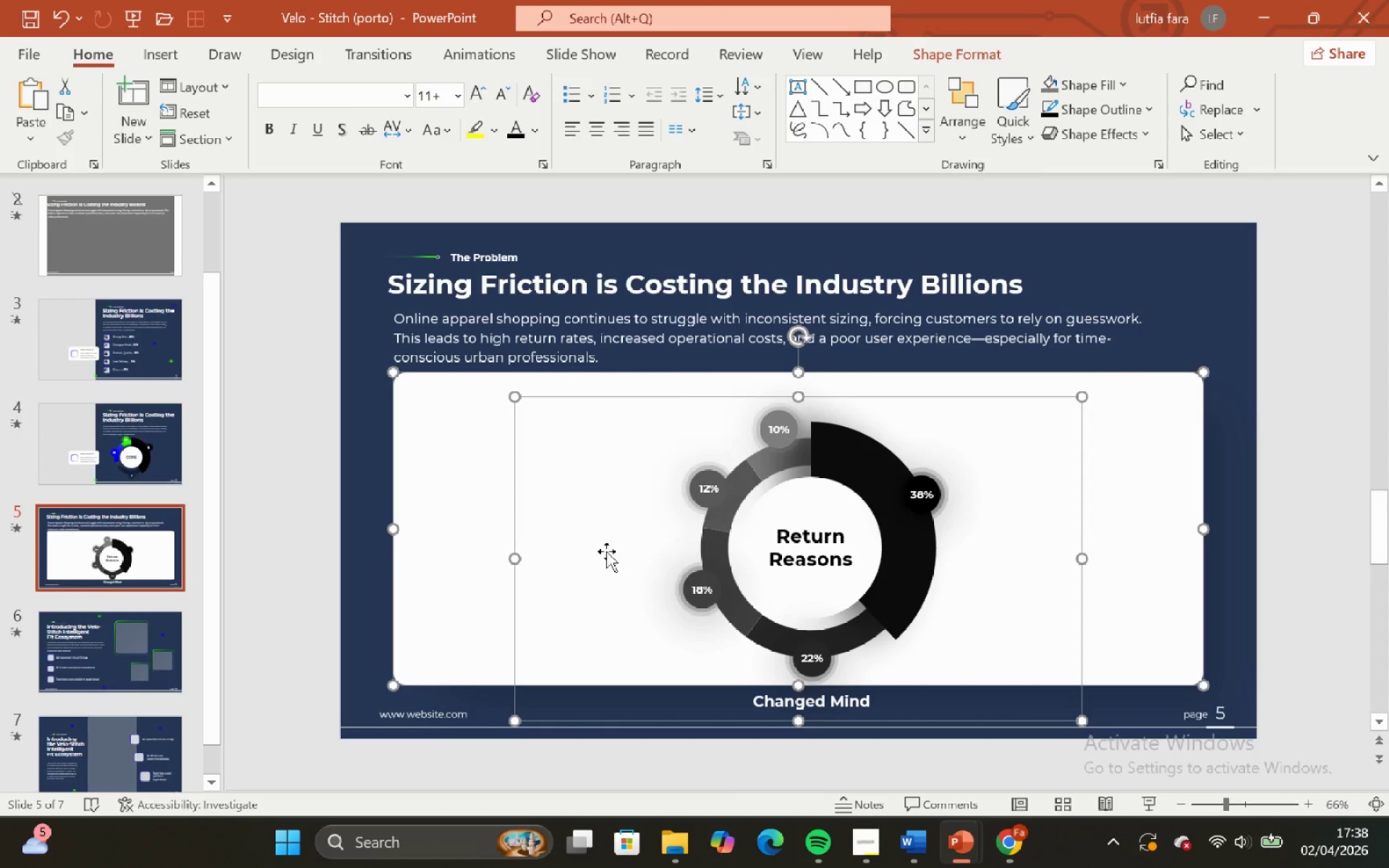 
key(Control+Shift+G)
 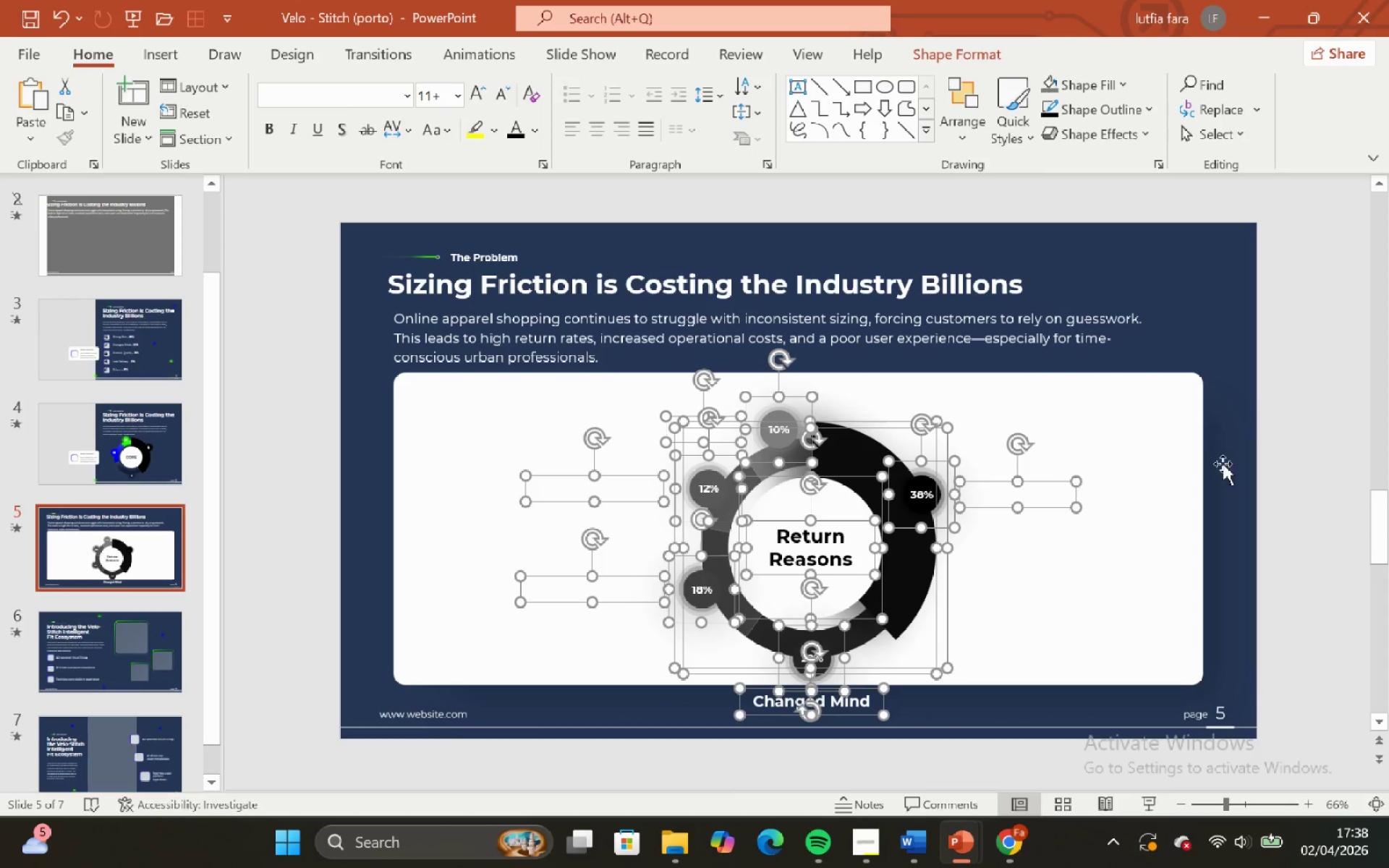 
left_click([1243, 454])
 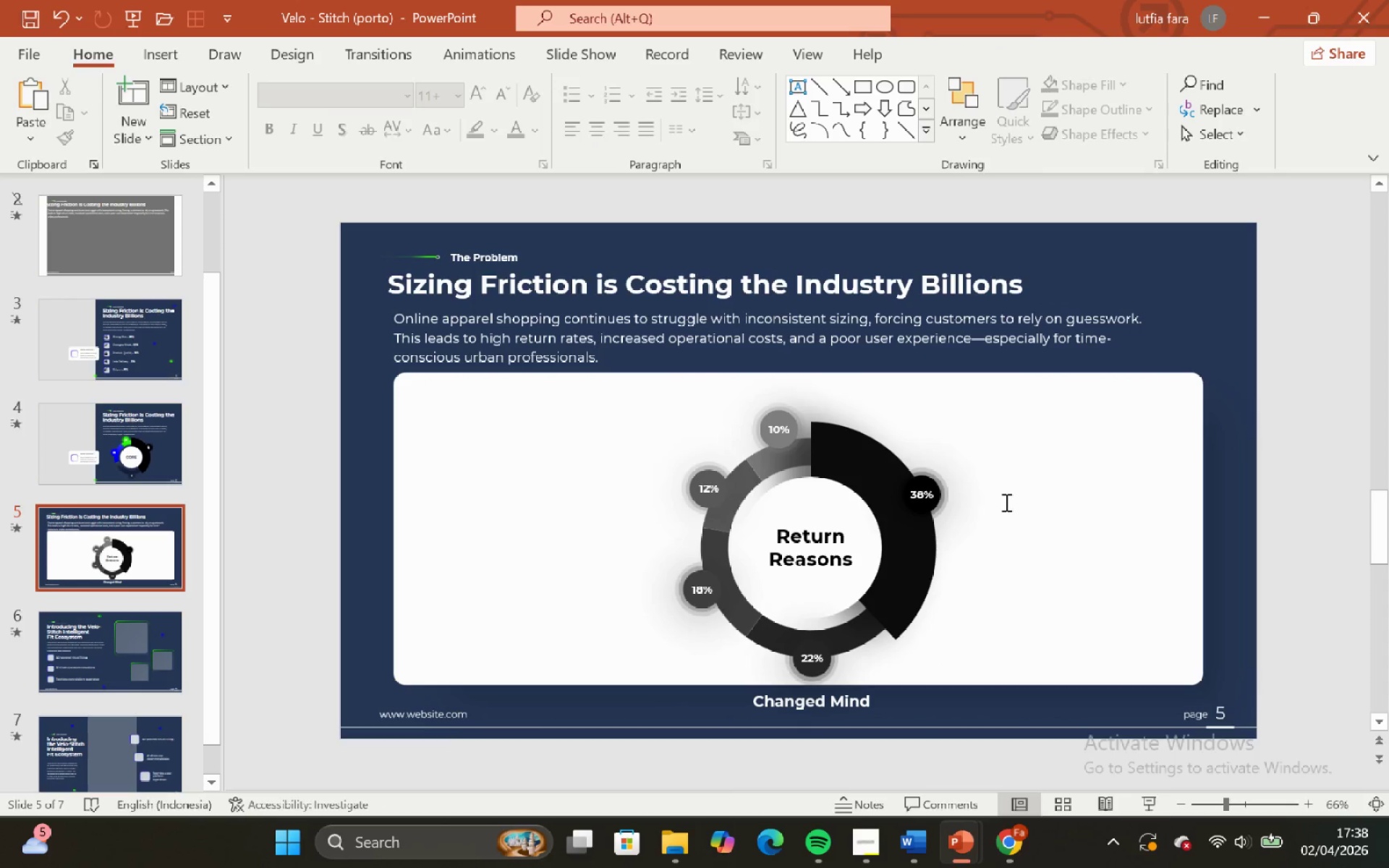 
left_click([1004, 502])
 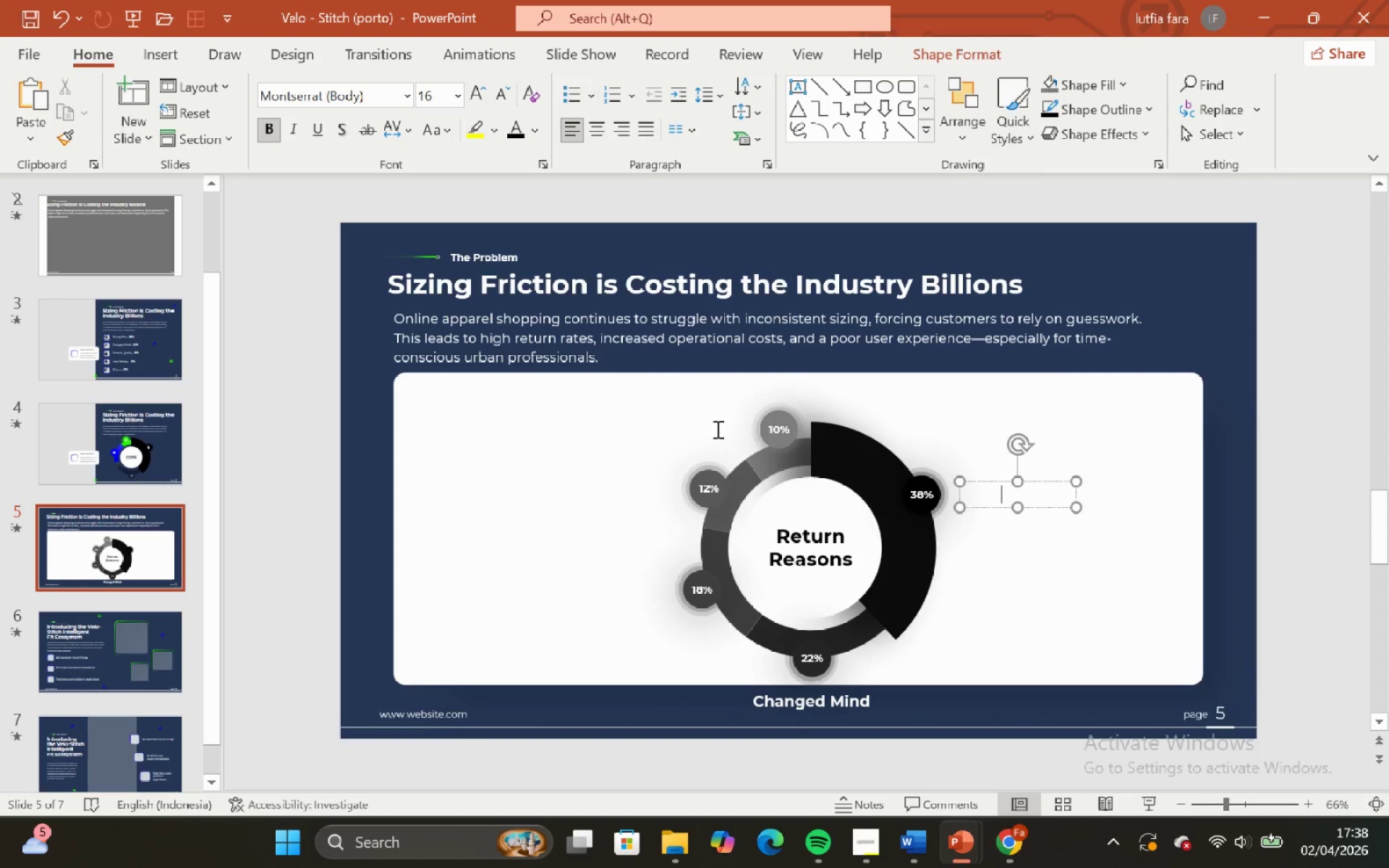 
hold_key(key=ShiftLeft, duration=1.5)
left_click([712, 425])
 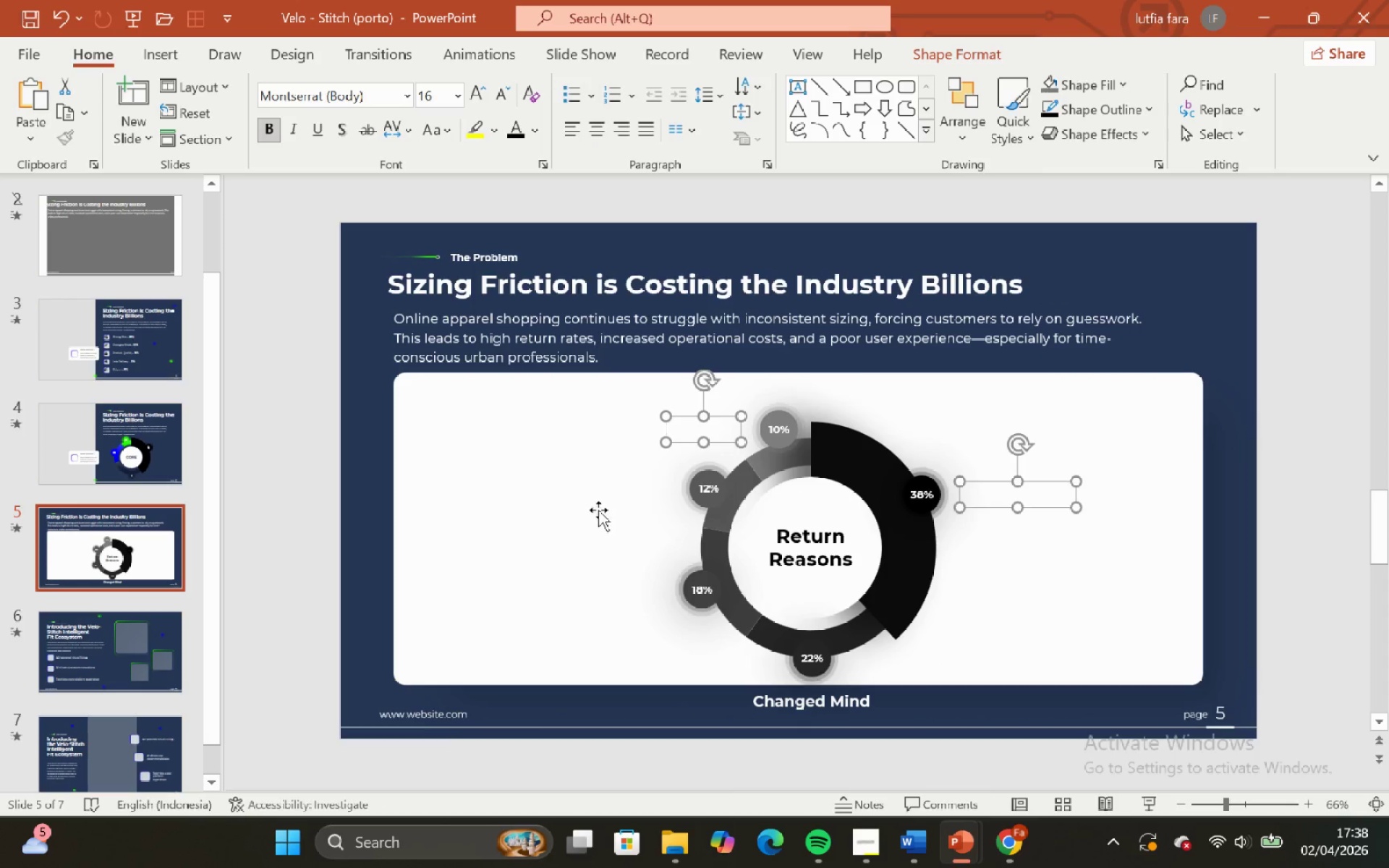 
left_click([598, 509])
 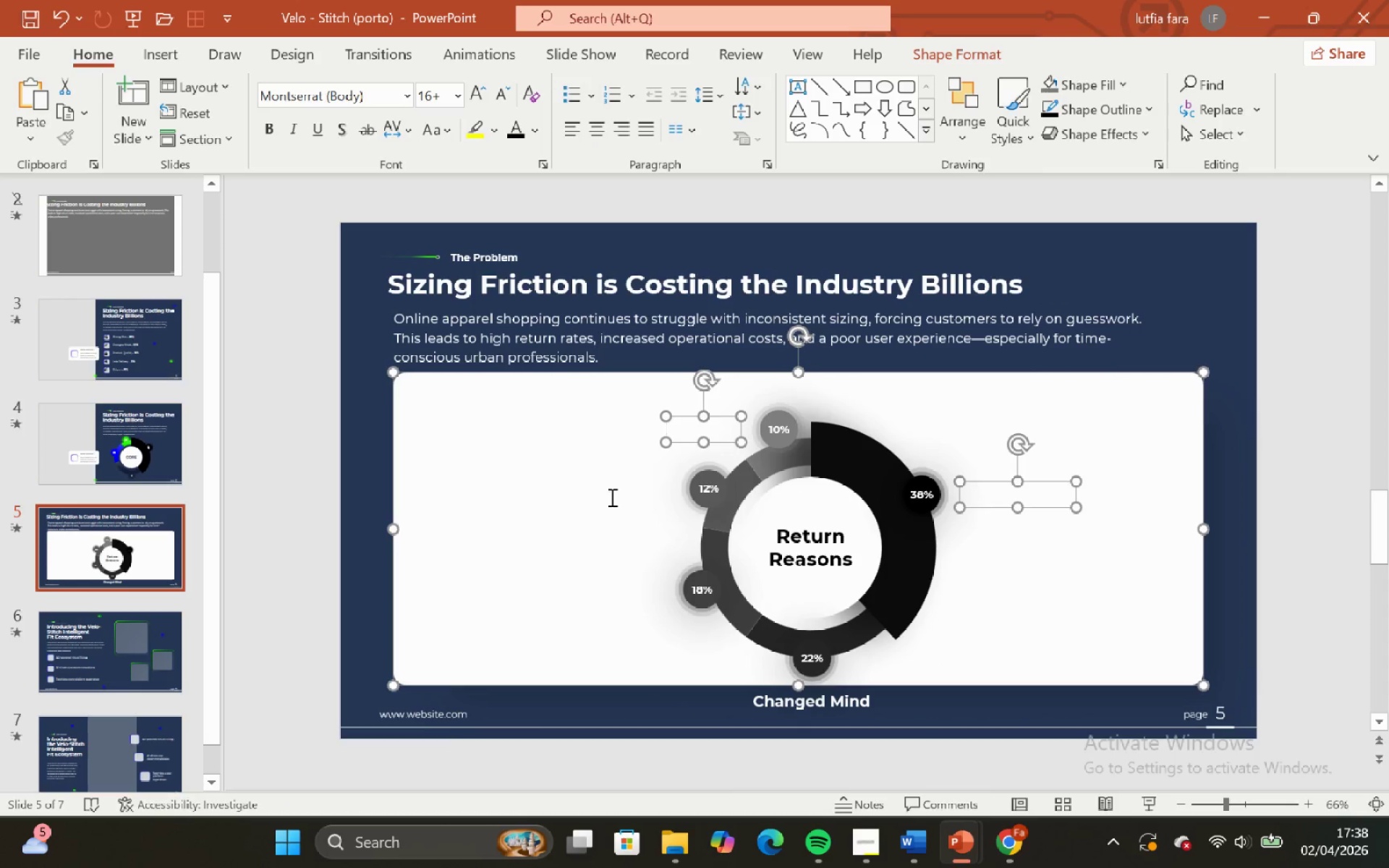 
double_click([611, 497])
 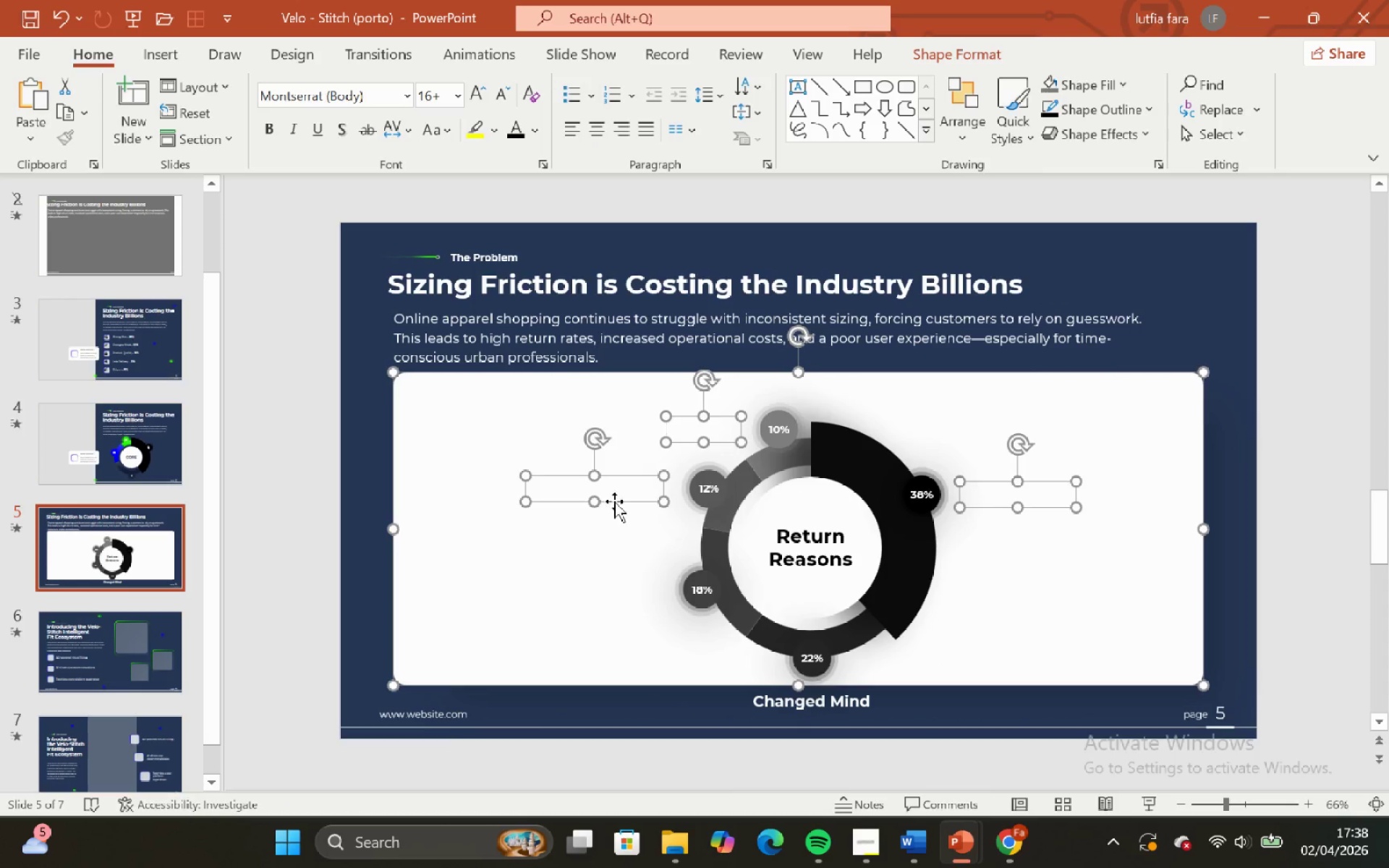 
hold_key(key=ShiftLeft, duration=1.51)
left_click([438, 565])
 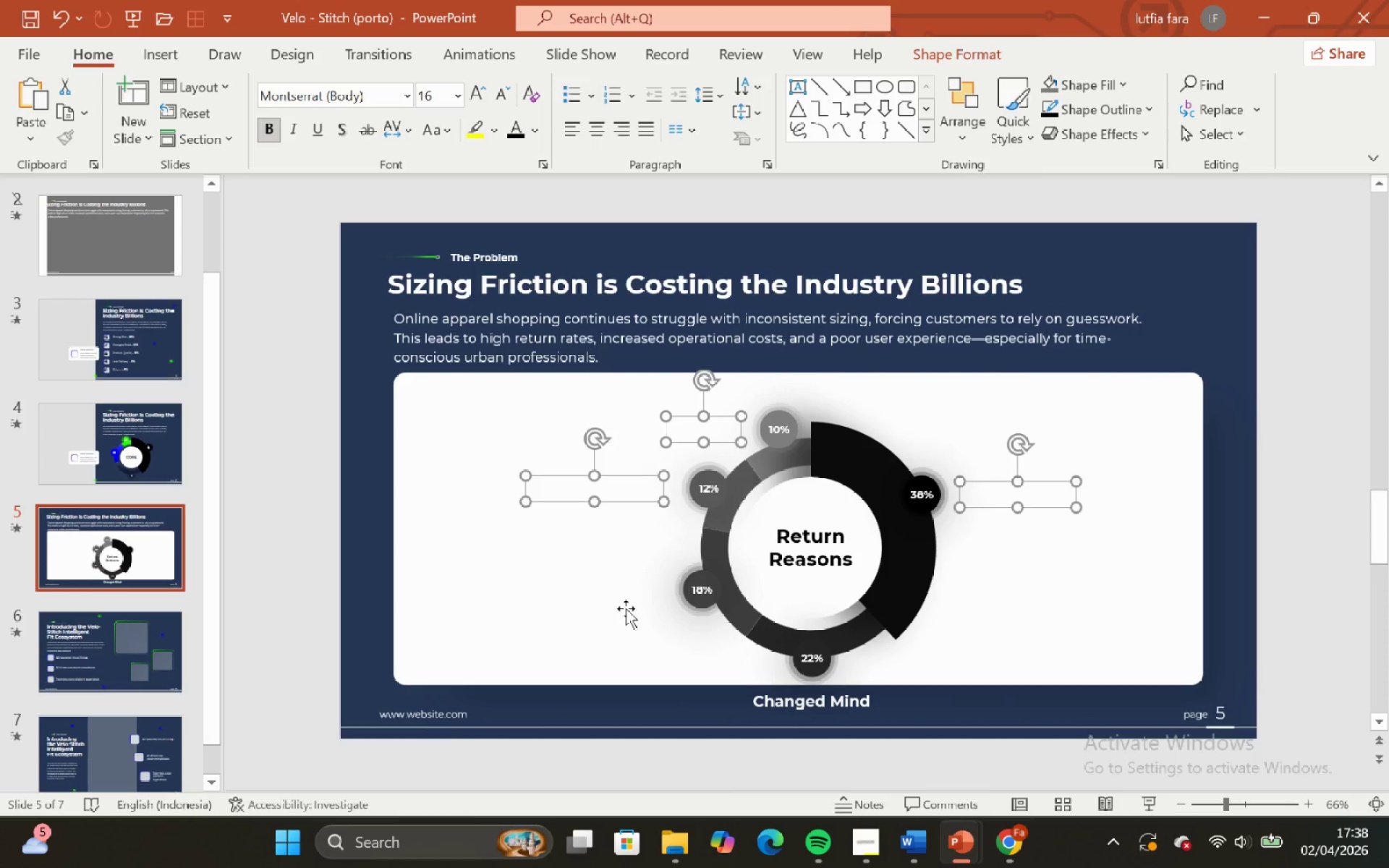 
left_click([623, 597])
 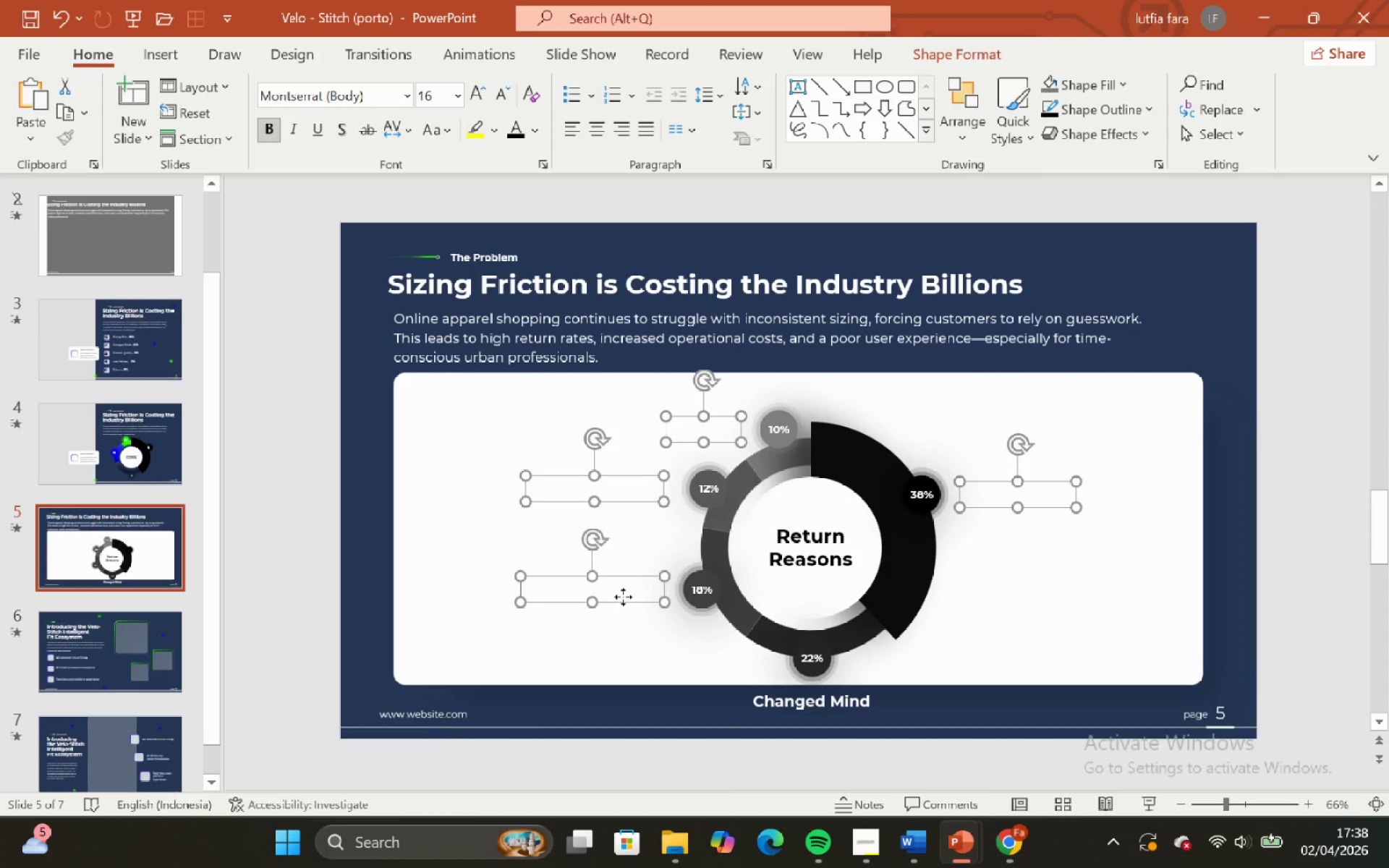 
hold_key(key=ShiftLeft, duration=1.5)
left_click([815, 709])
 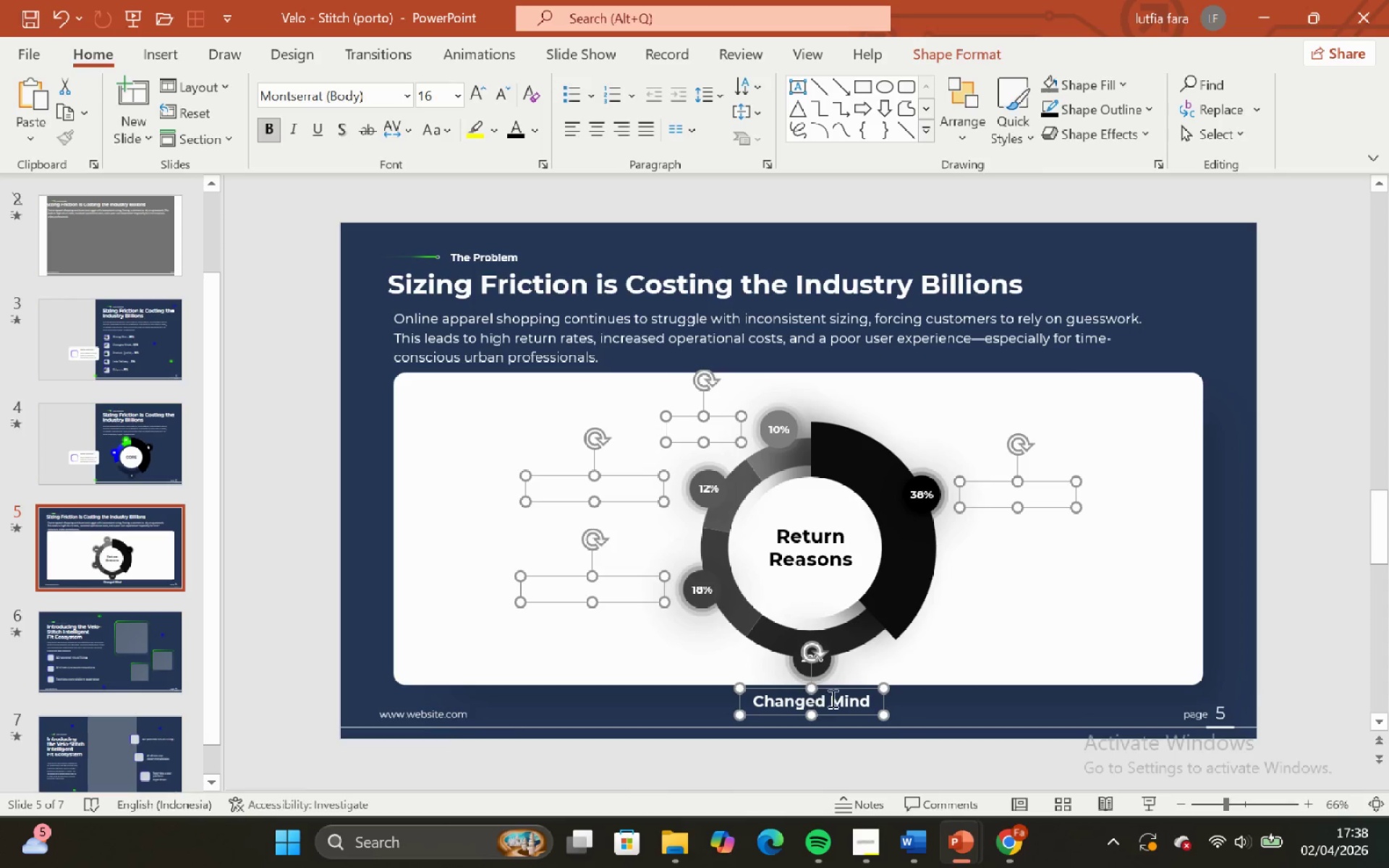 
key(Shift+ShiftLeft)
 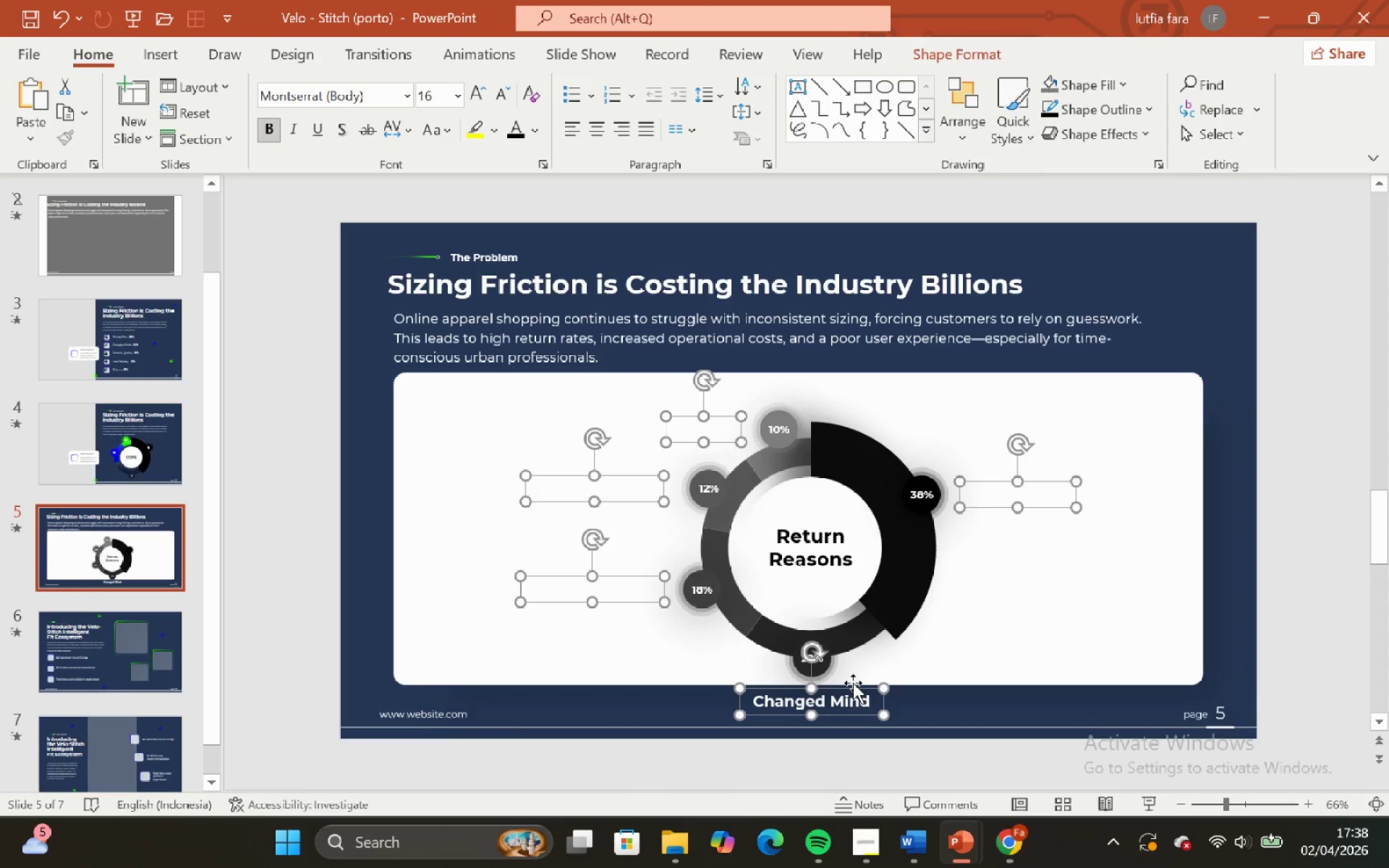 
key(Shift+ShiftLeft)
 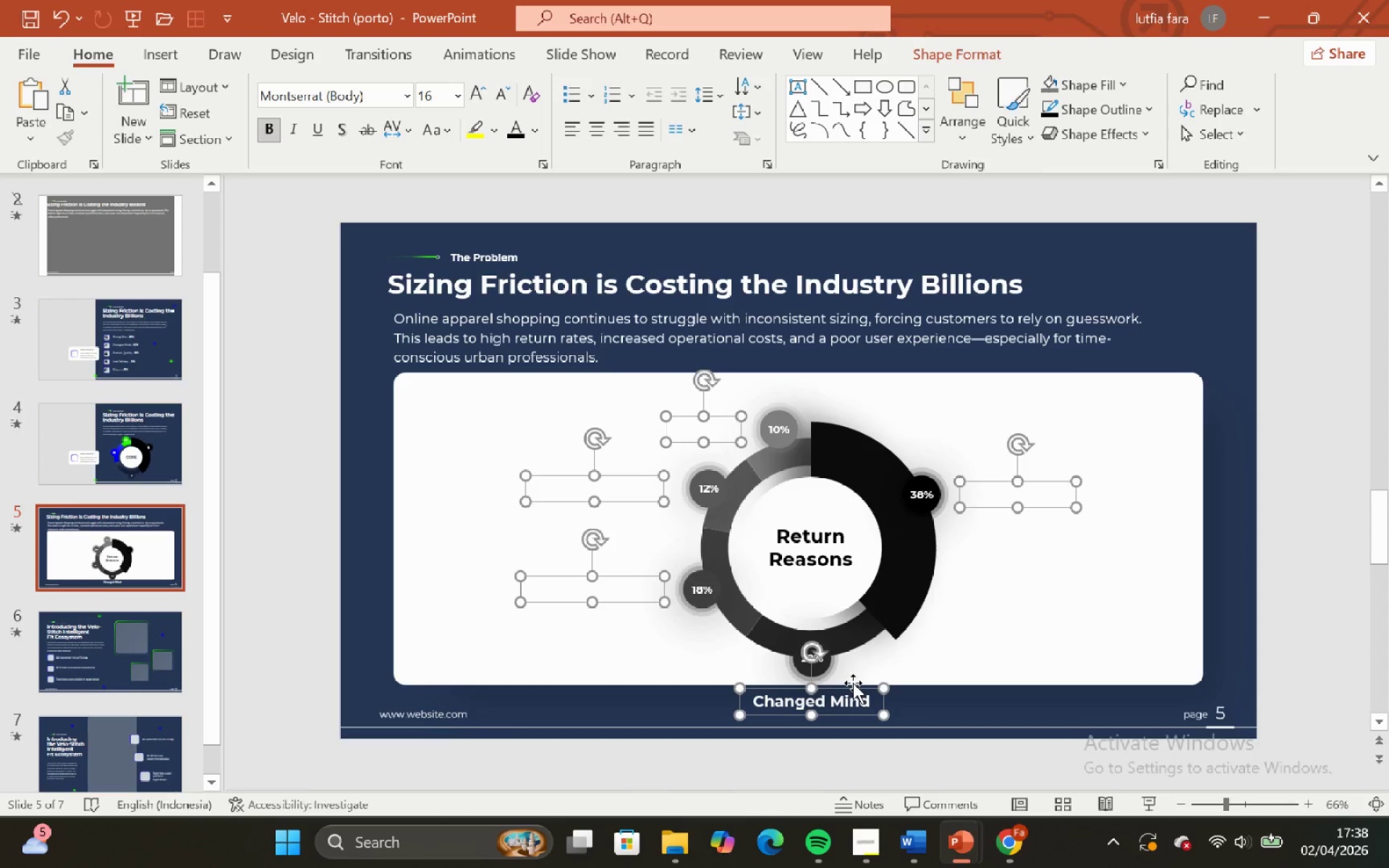 
key(Shift+ShiftLeft)
 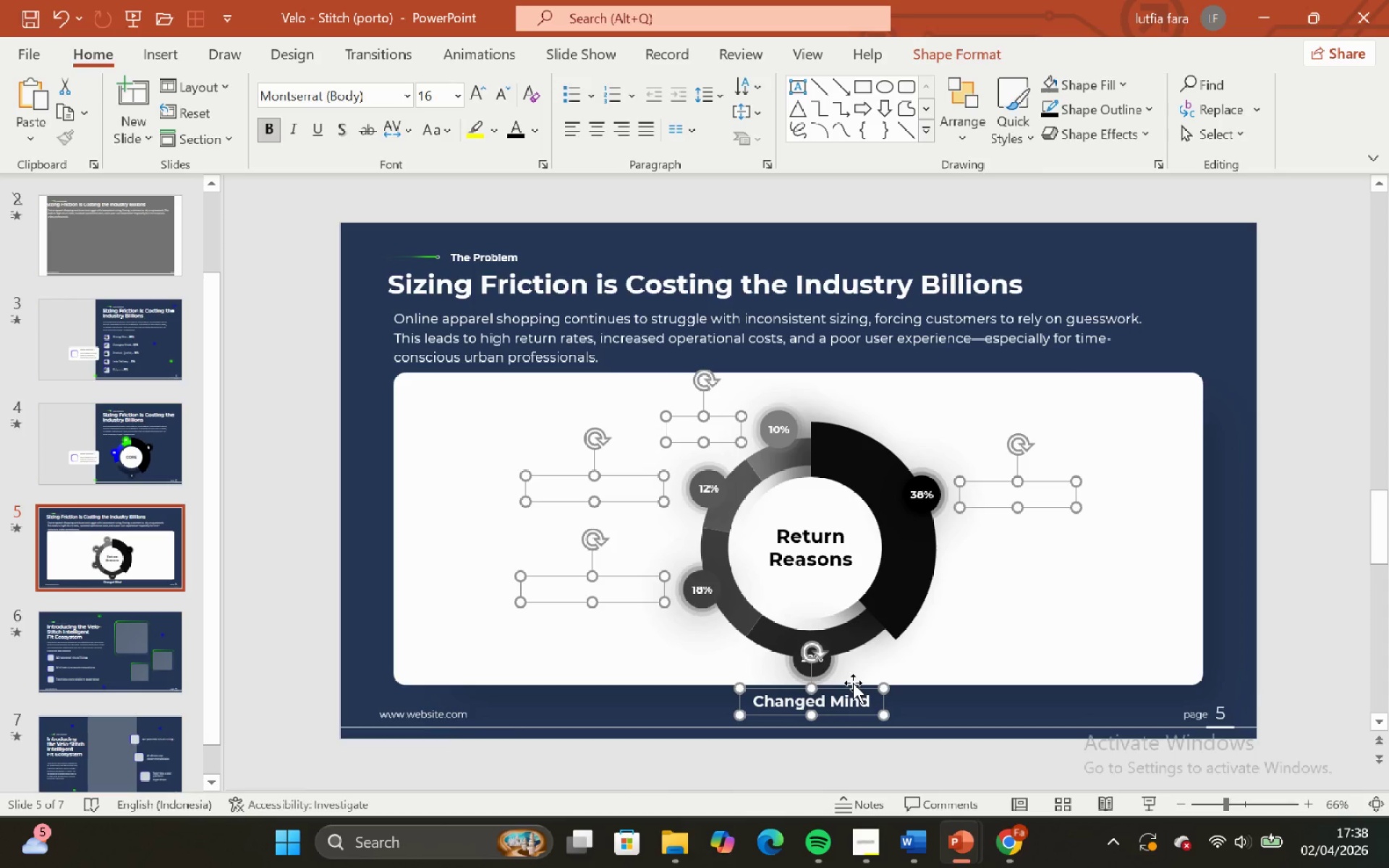 
hold_key(key=ShiftLeft, duration=4.23)
double_click([239, 491])
 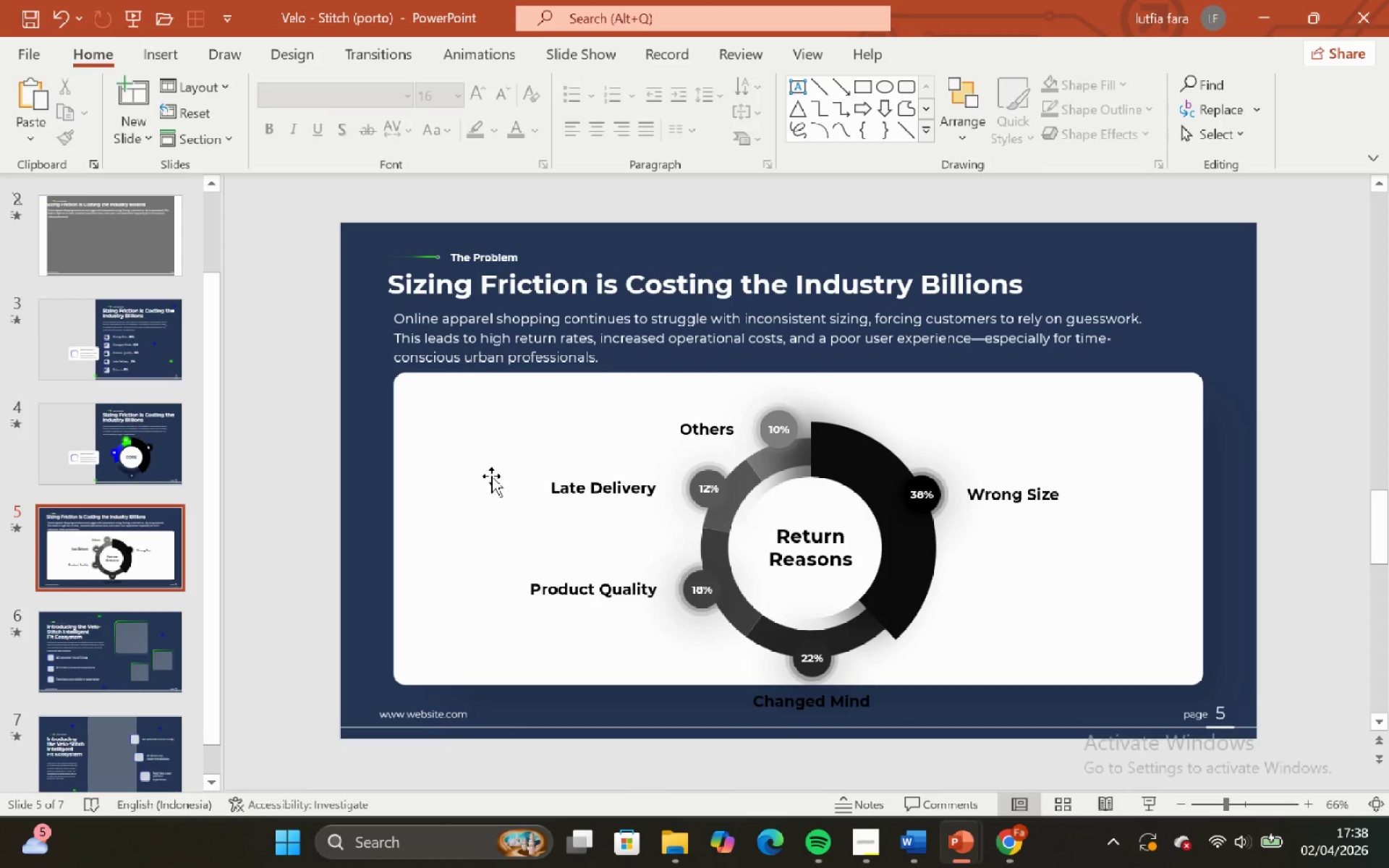 
left_click([490, 475])
 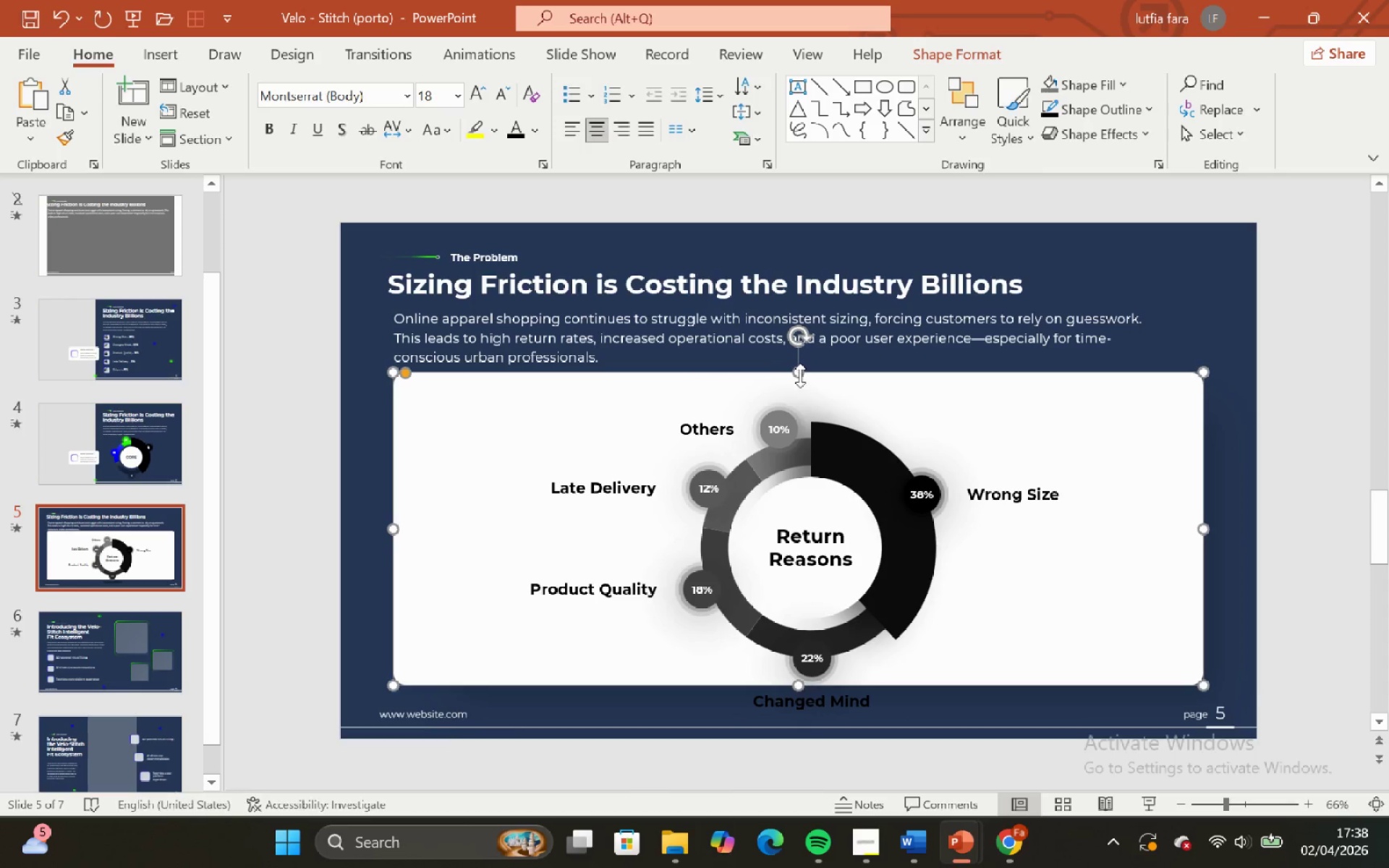 
left_click_drag(start_coordinate=[799, 375], to_coordinate=[802, 386])
 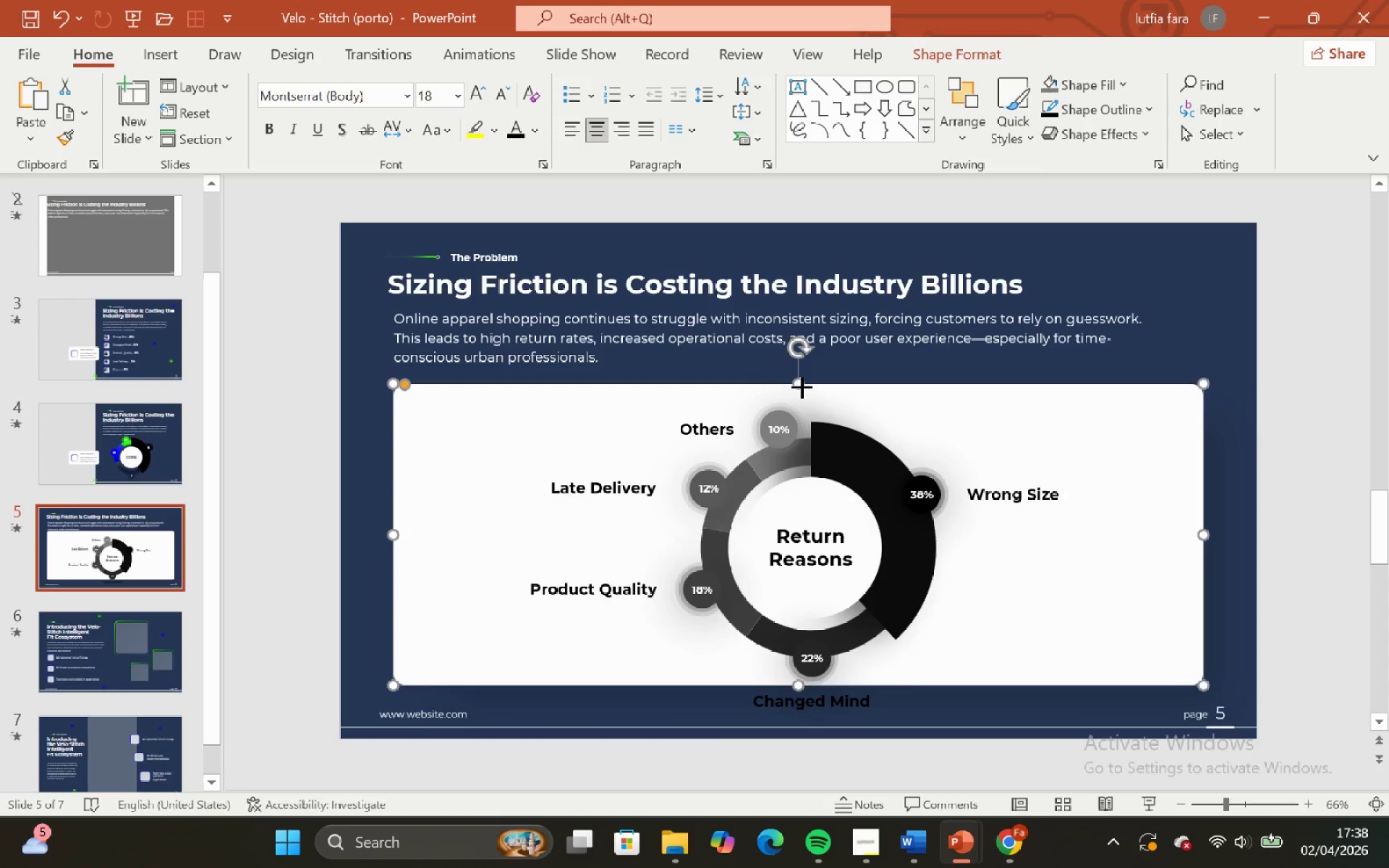 
hold_key(key=ShiftLeft, duration=1.5)
left_click_drag(start_coordinate=[802, 386], to_coordinate=[801, 382])
 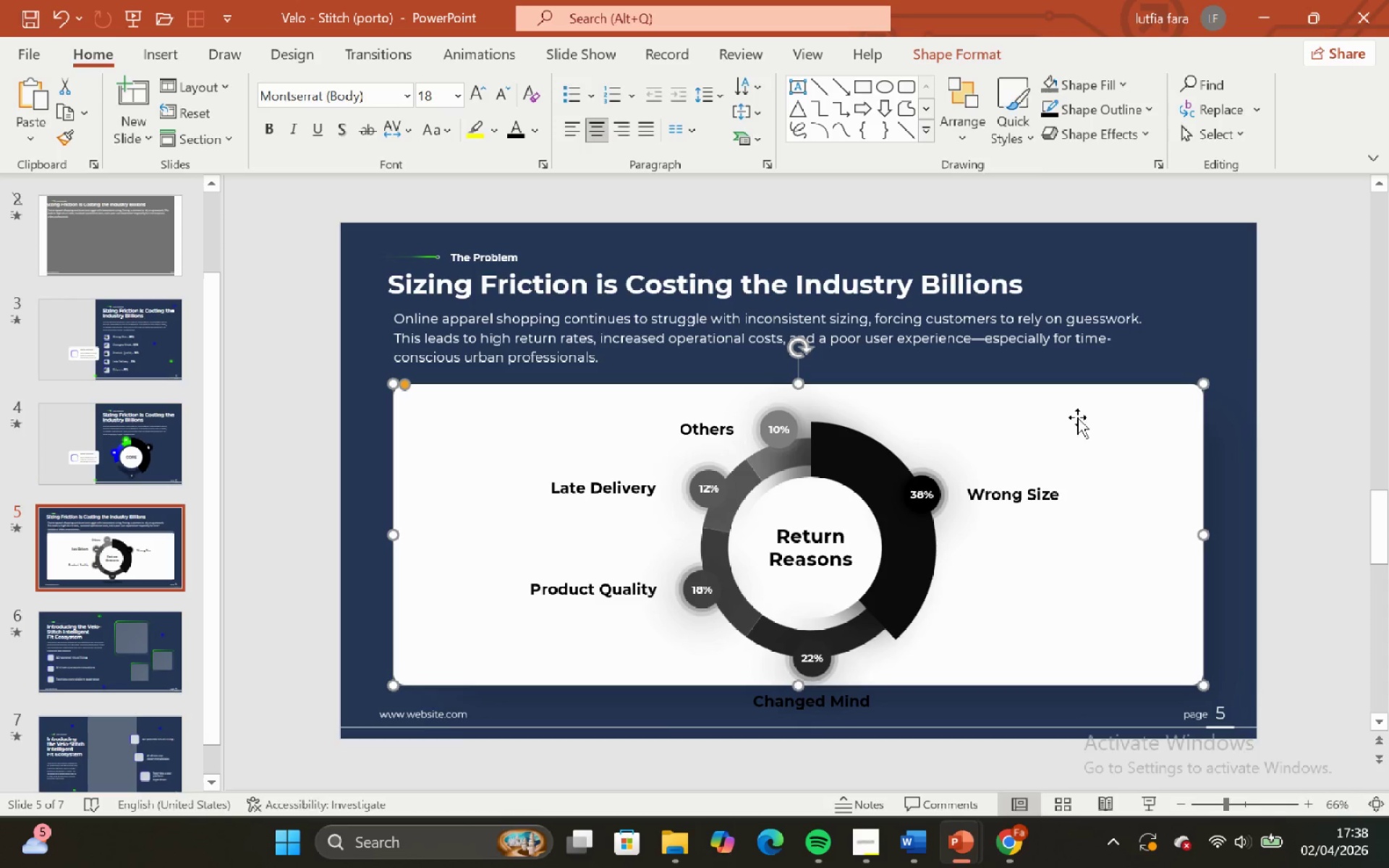 
key(Shift+ShiftLeft)
 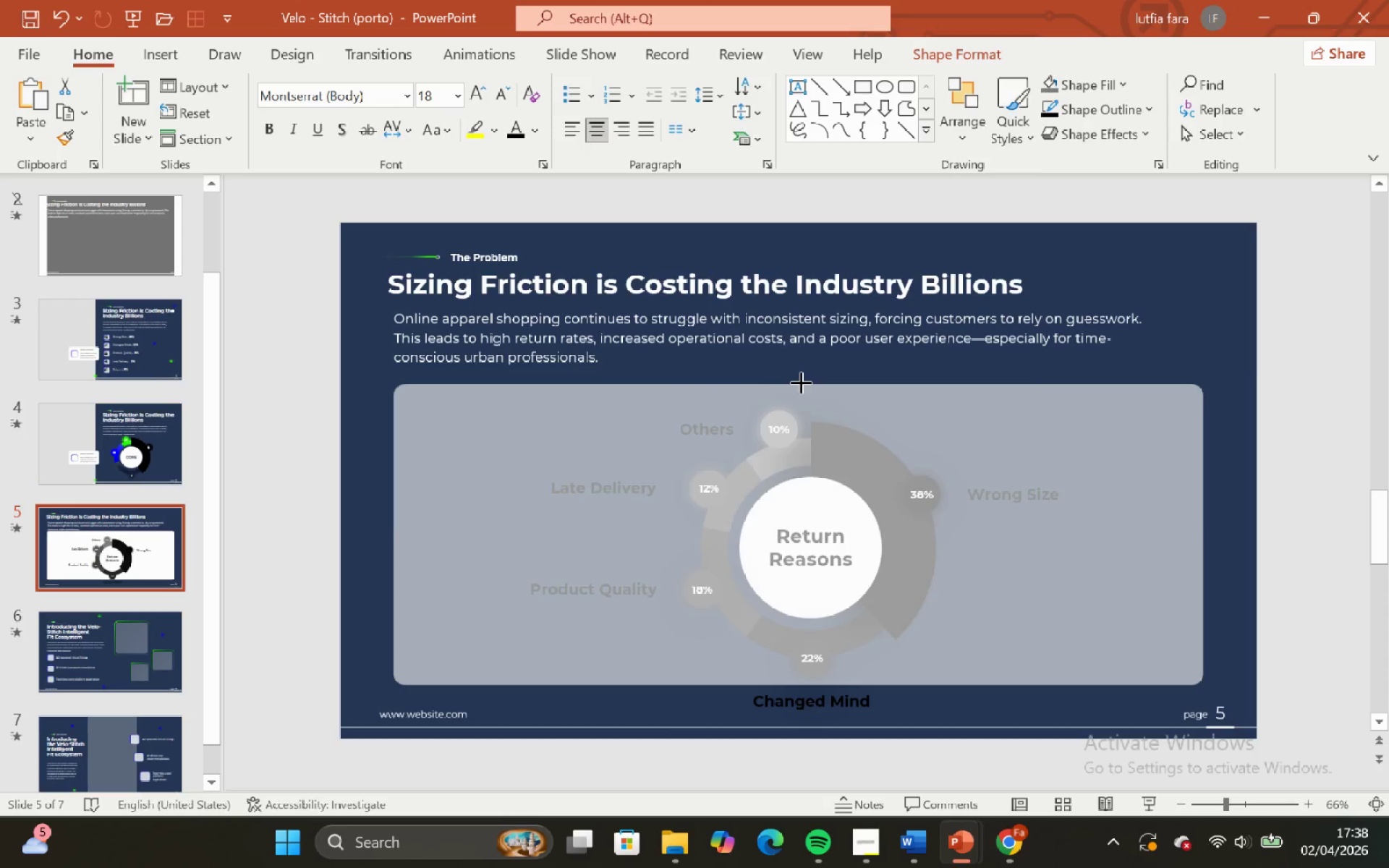 
key(Shift+ShiftLeft)
 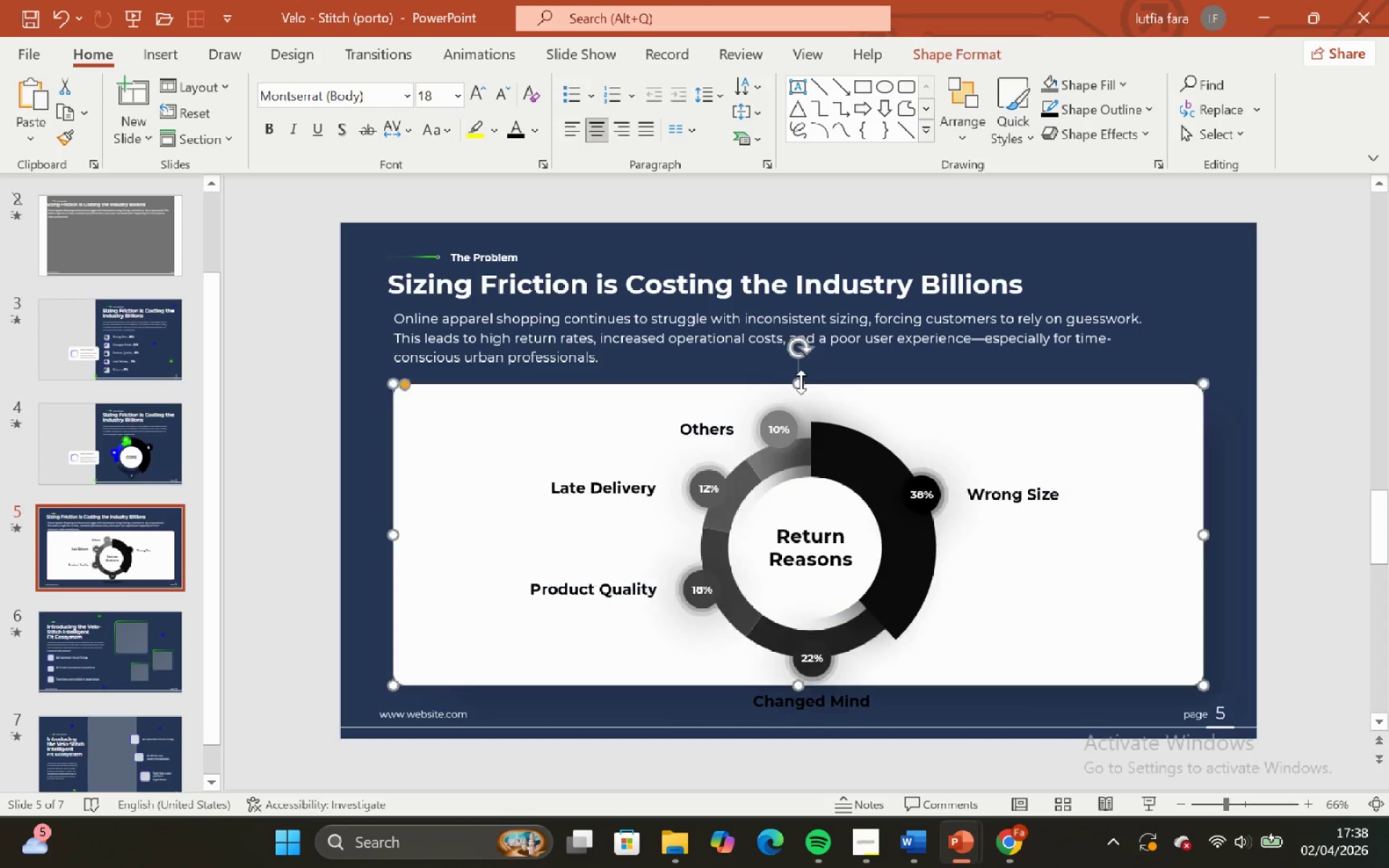 
key(Shift+ShiftLeft)
 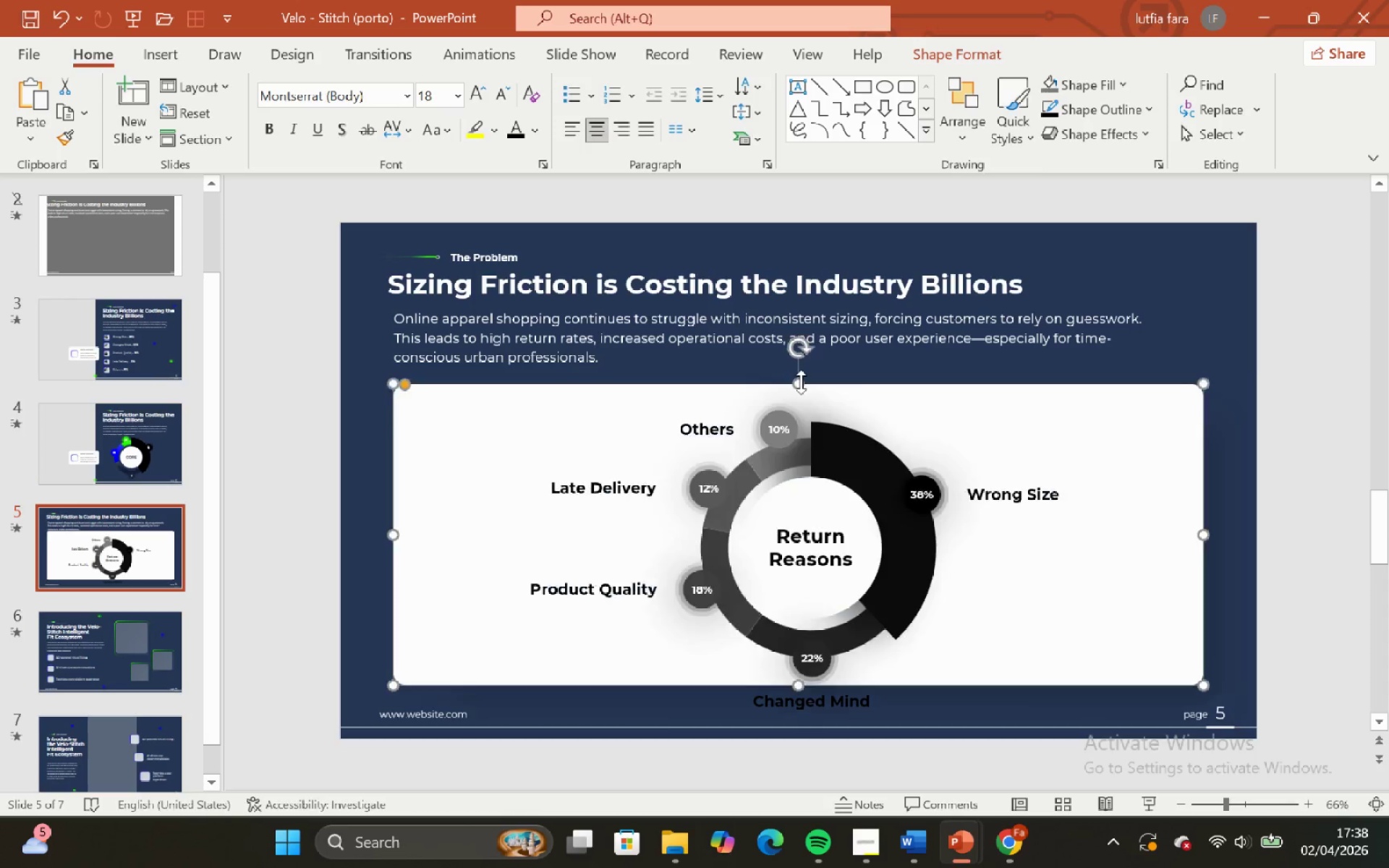 
key(Shift+ShiftLeft)
 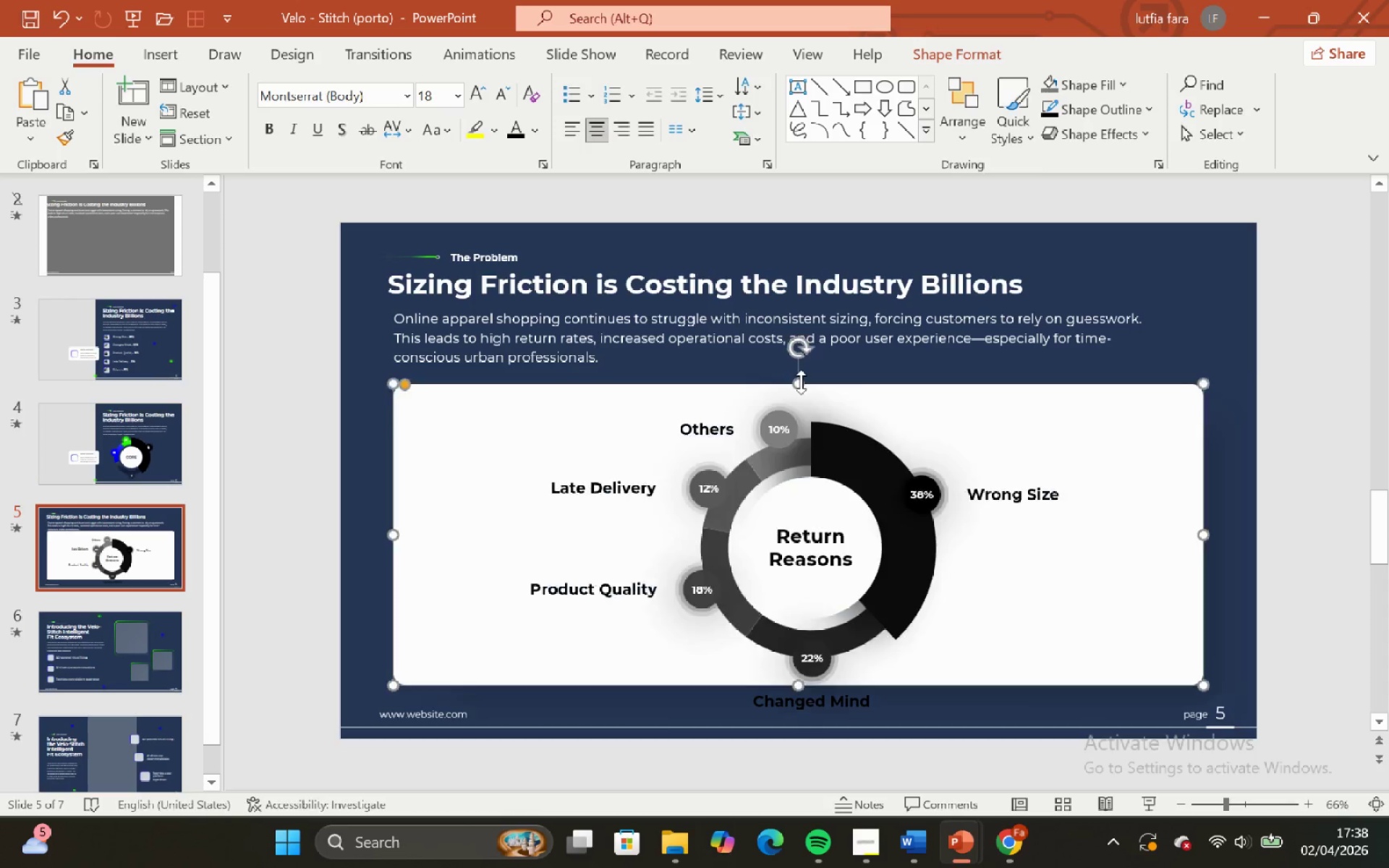 
key(Shift+ShiftLeft)
 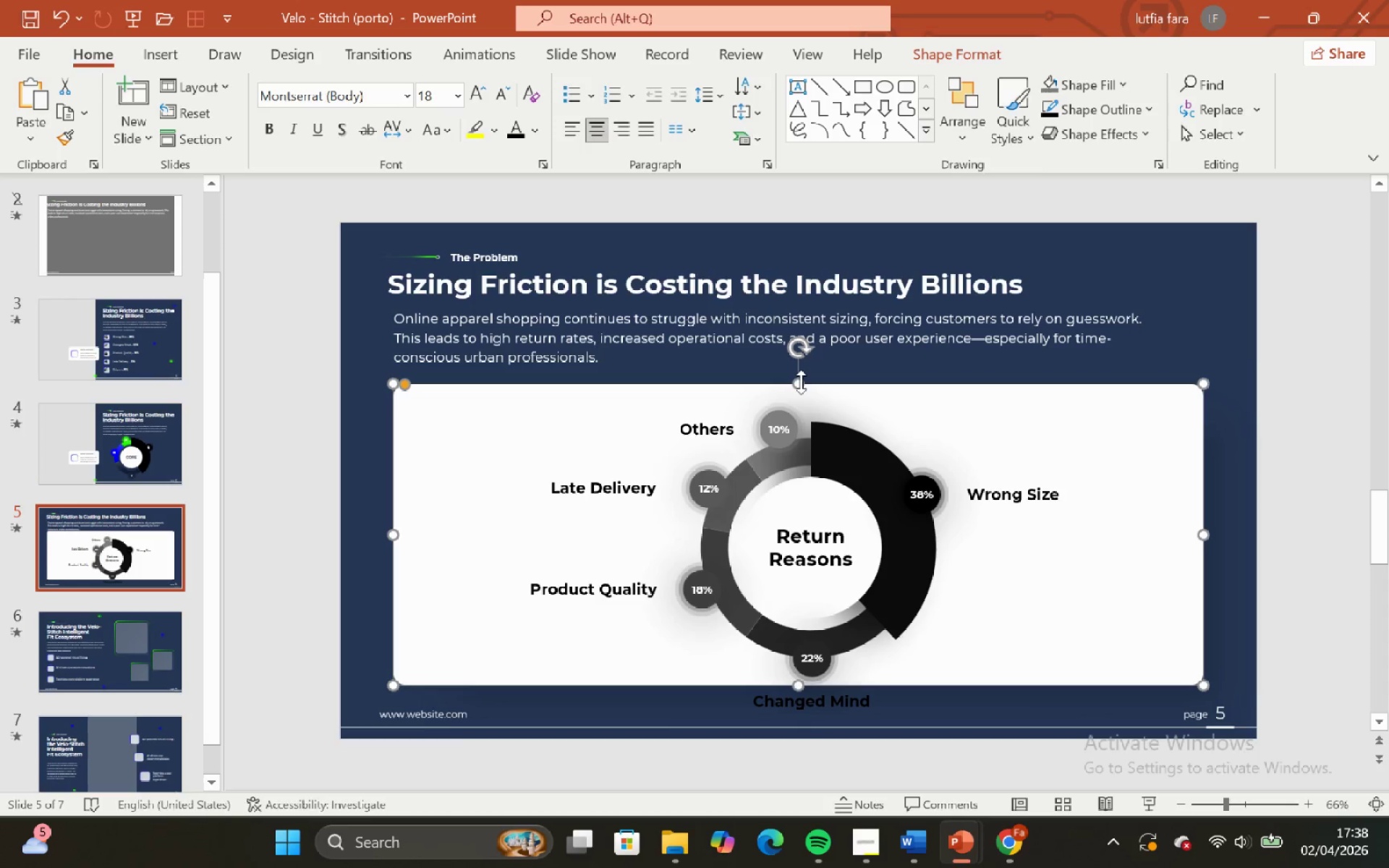 
key(Shift+ShiftLeft)
 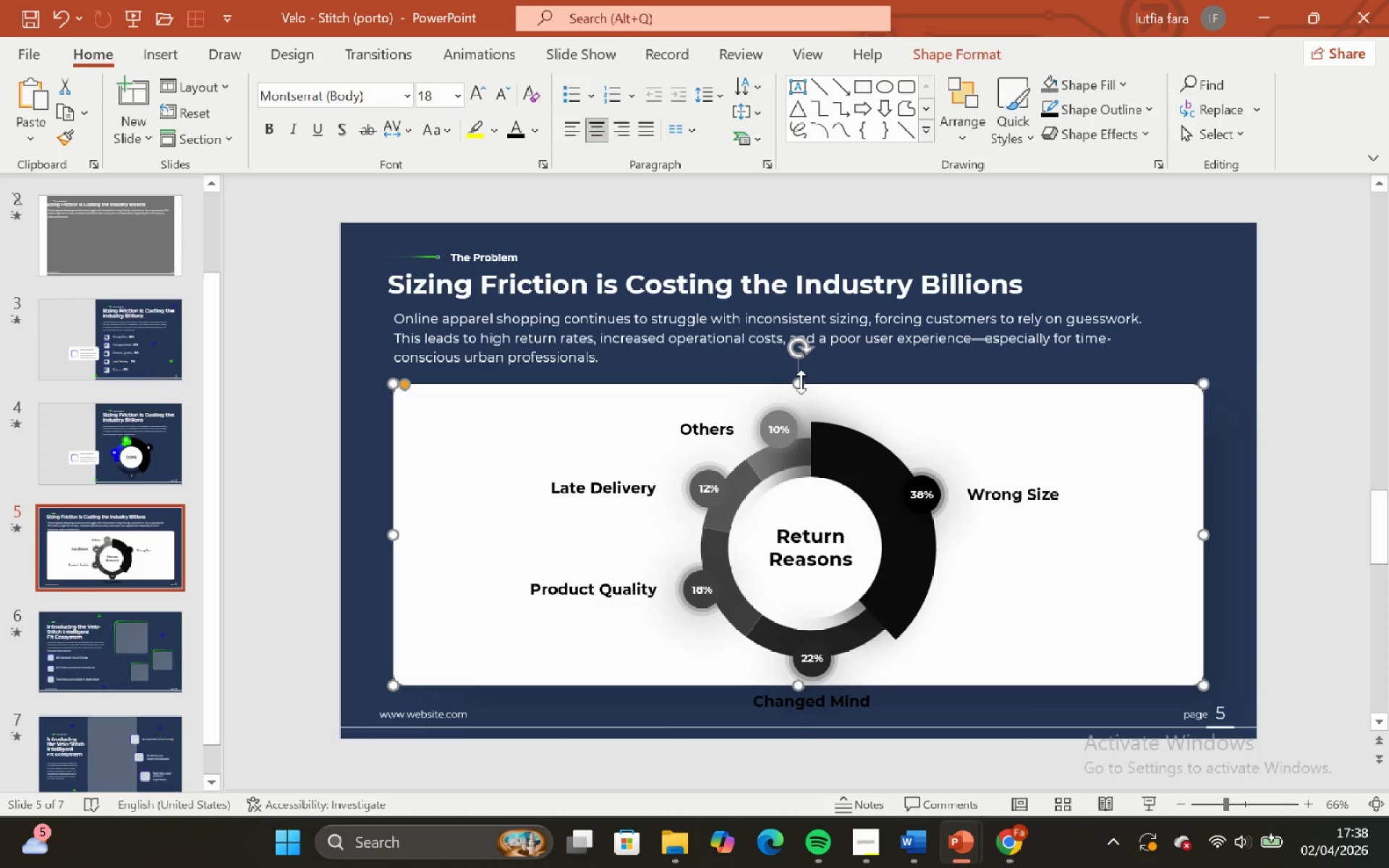 
key(Shift+ShiftLeft)
 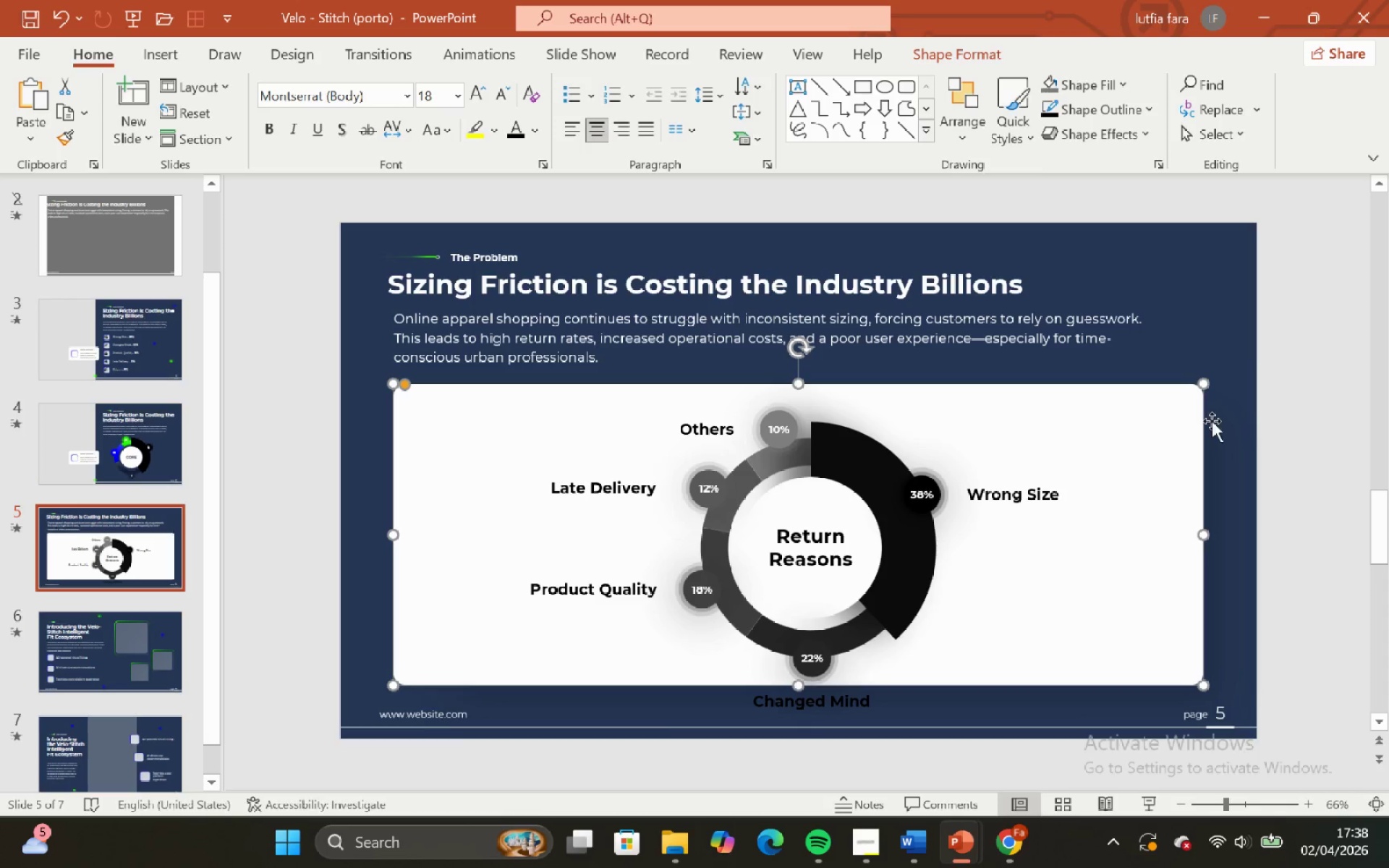 
left_click([1251, 426])
 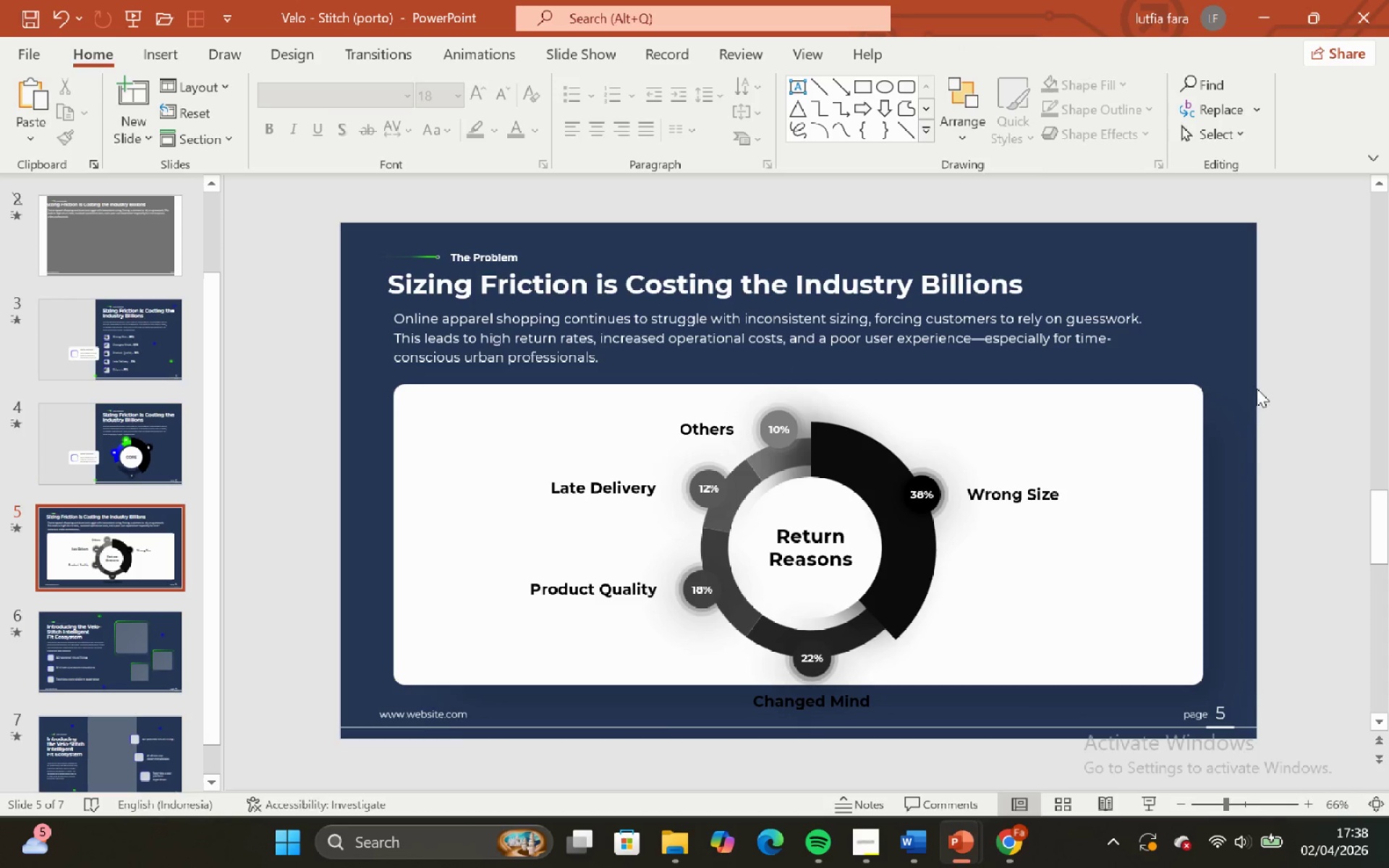 
left_click_drag(start_coordinate=[1257, 388], to_coordinate=[469, 734])
 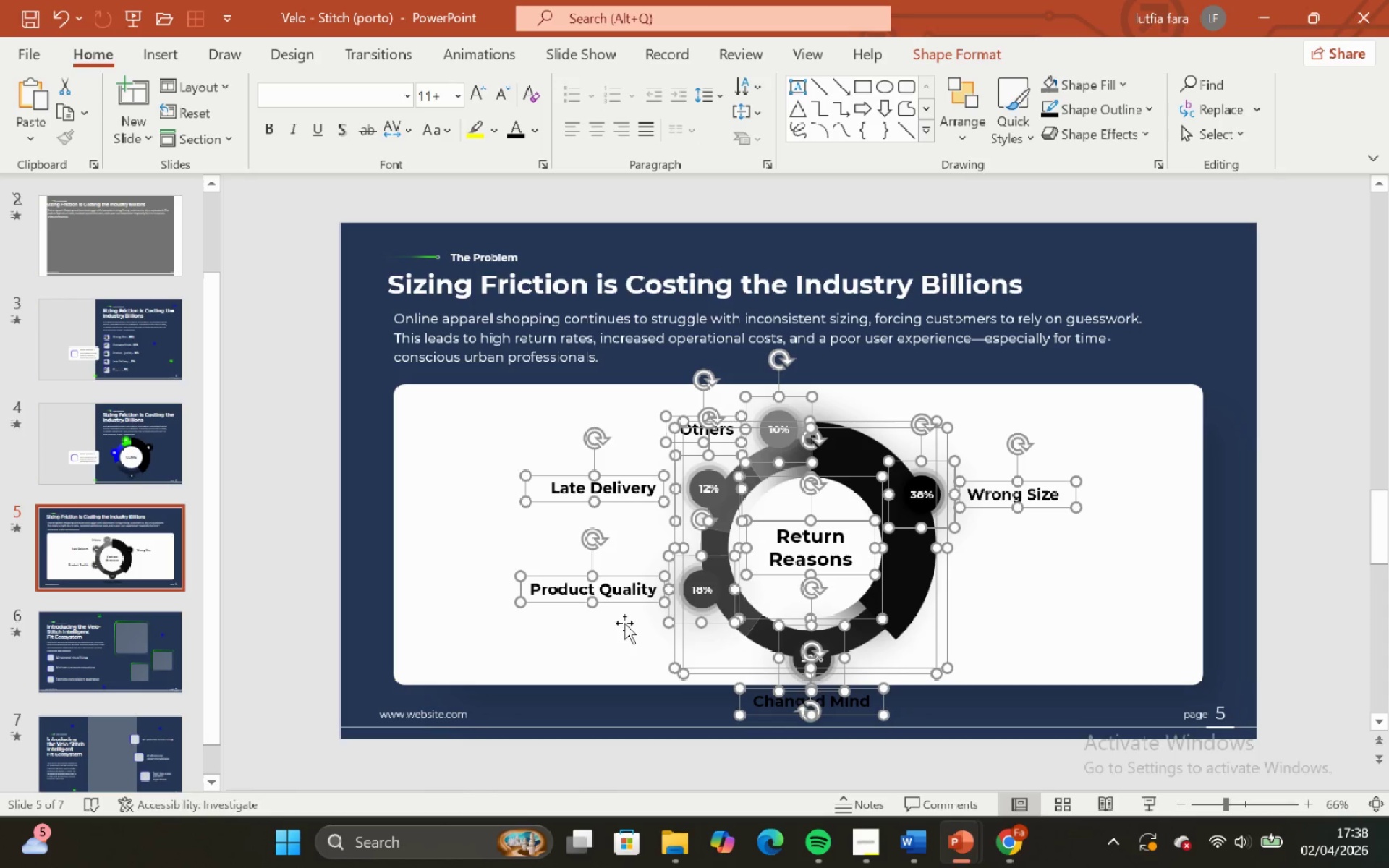 
key(Control+G)
 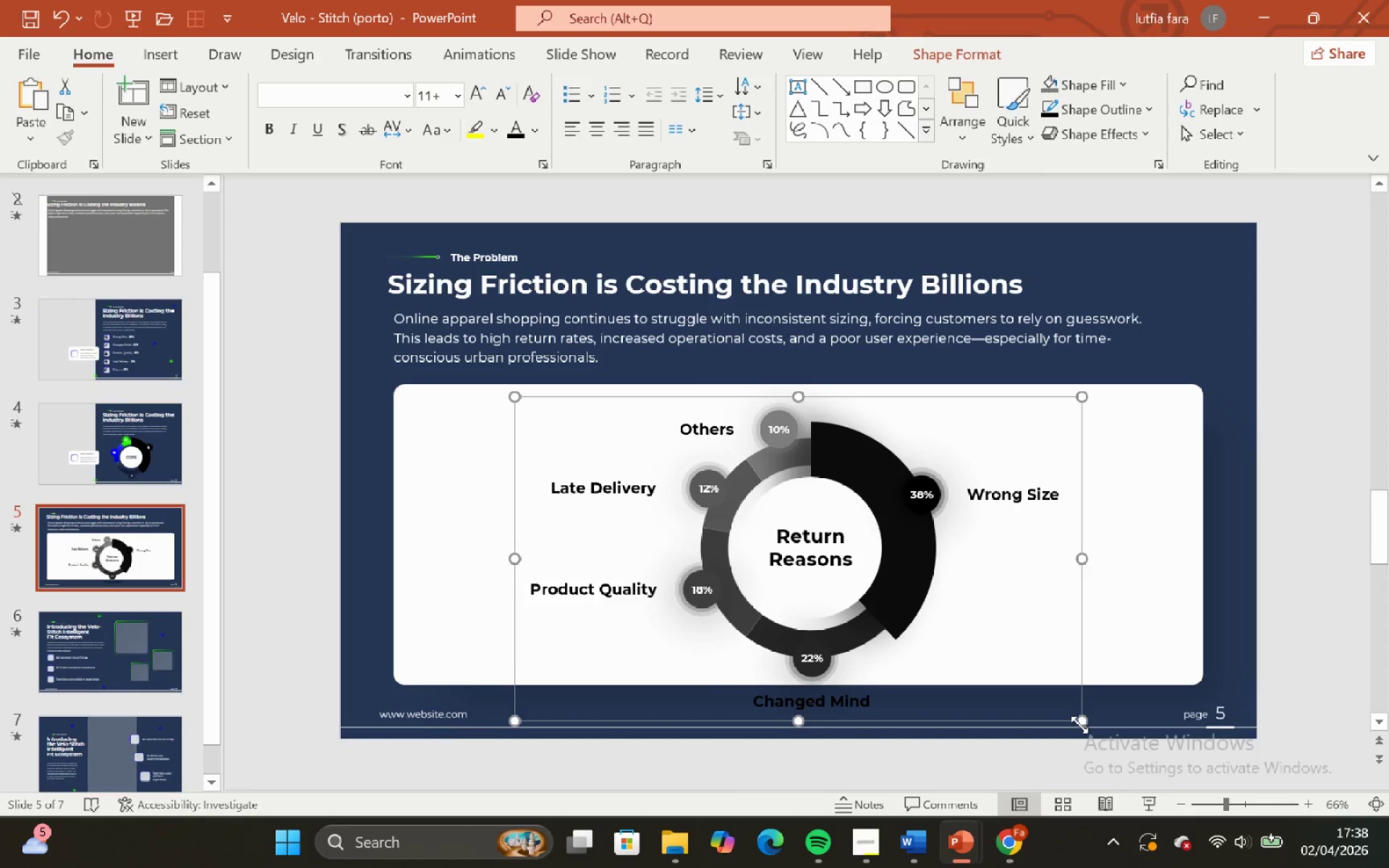 
hold_key(key=ShiftLeft, duration=1.5)
left_click_drag(start_coordinate=[1082, 725], to_coordinate=[1007, 668])
 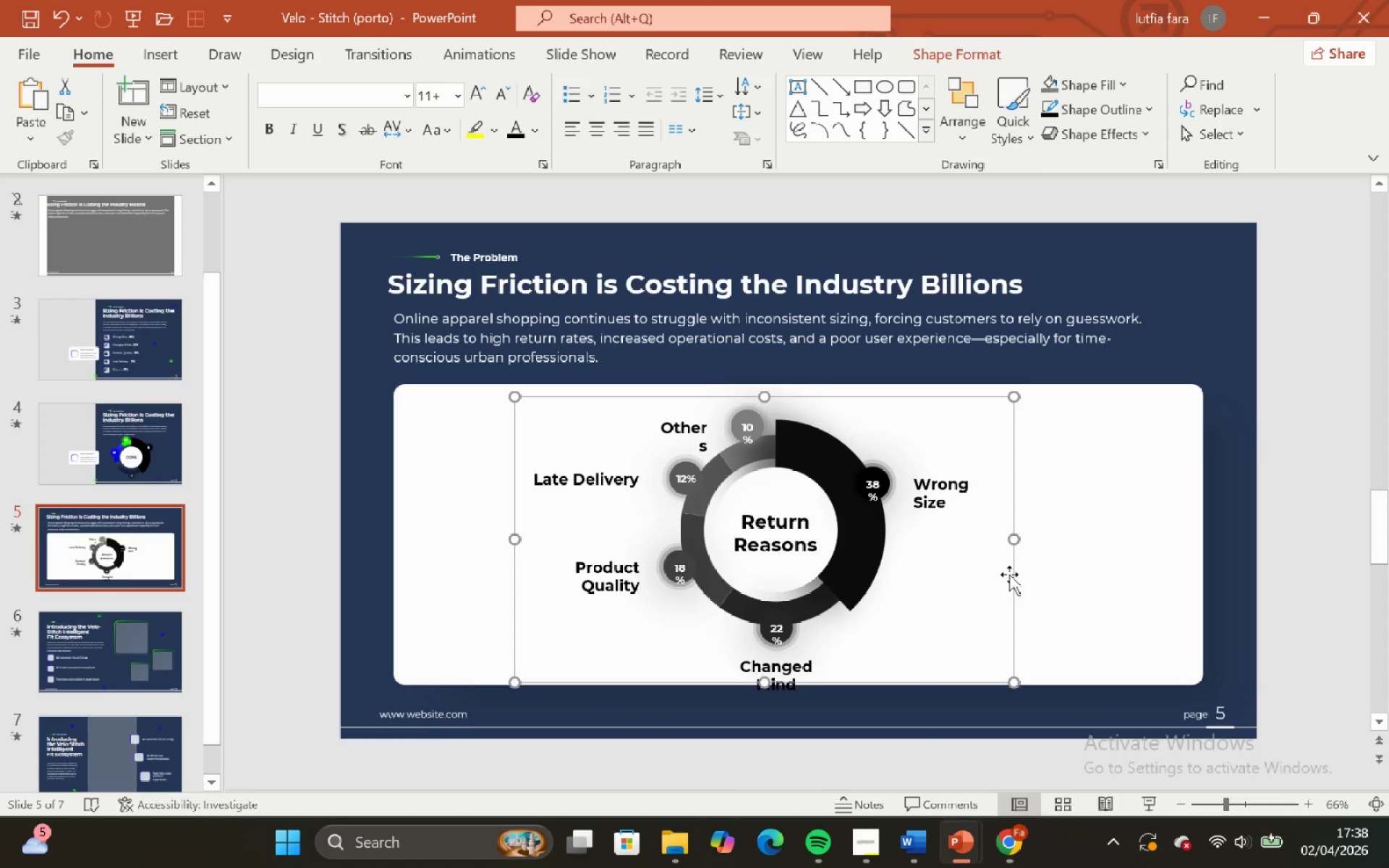 
hold_key(key=ShiftLeft, duration=0.94)
 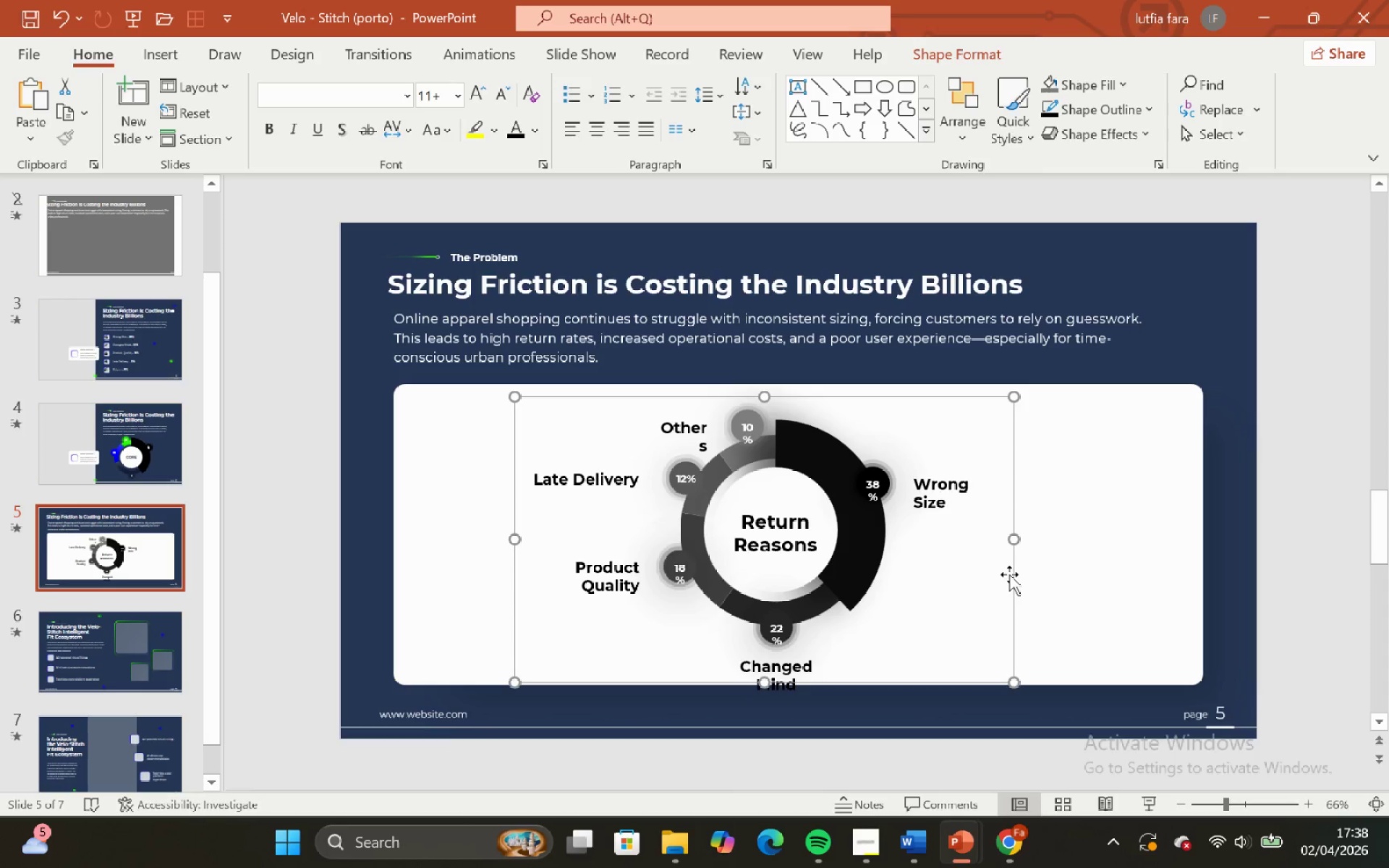 
hold_key(key=ShiftLeft, duration=2.19)
left_click_drag(start_coordinate=[1012, 579], to_coordinate=[1011, 574])
 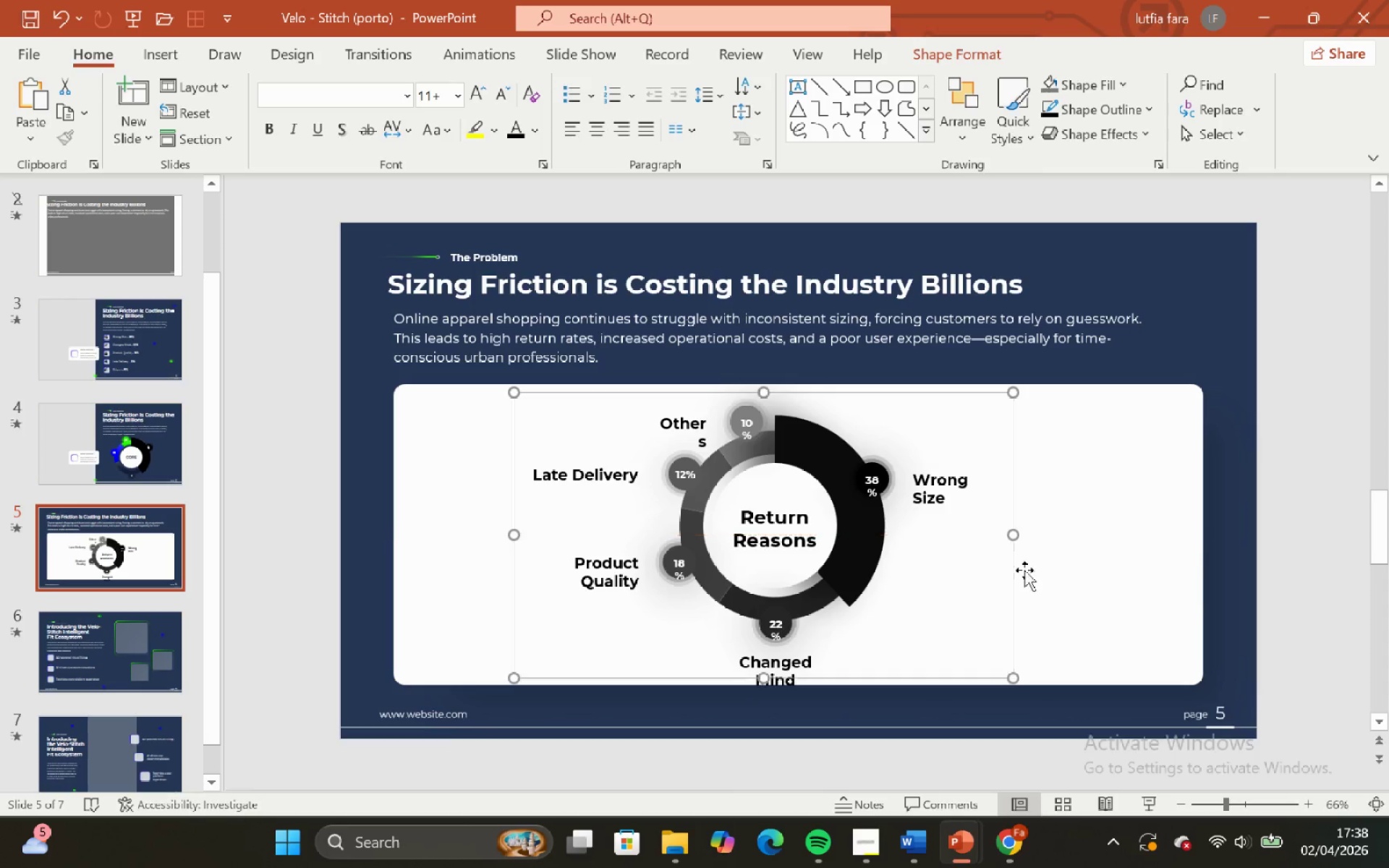 
hold_key(key=ShiftLeft, duration=0.67)
 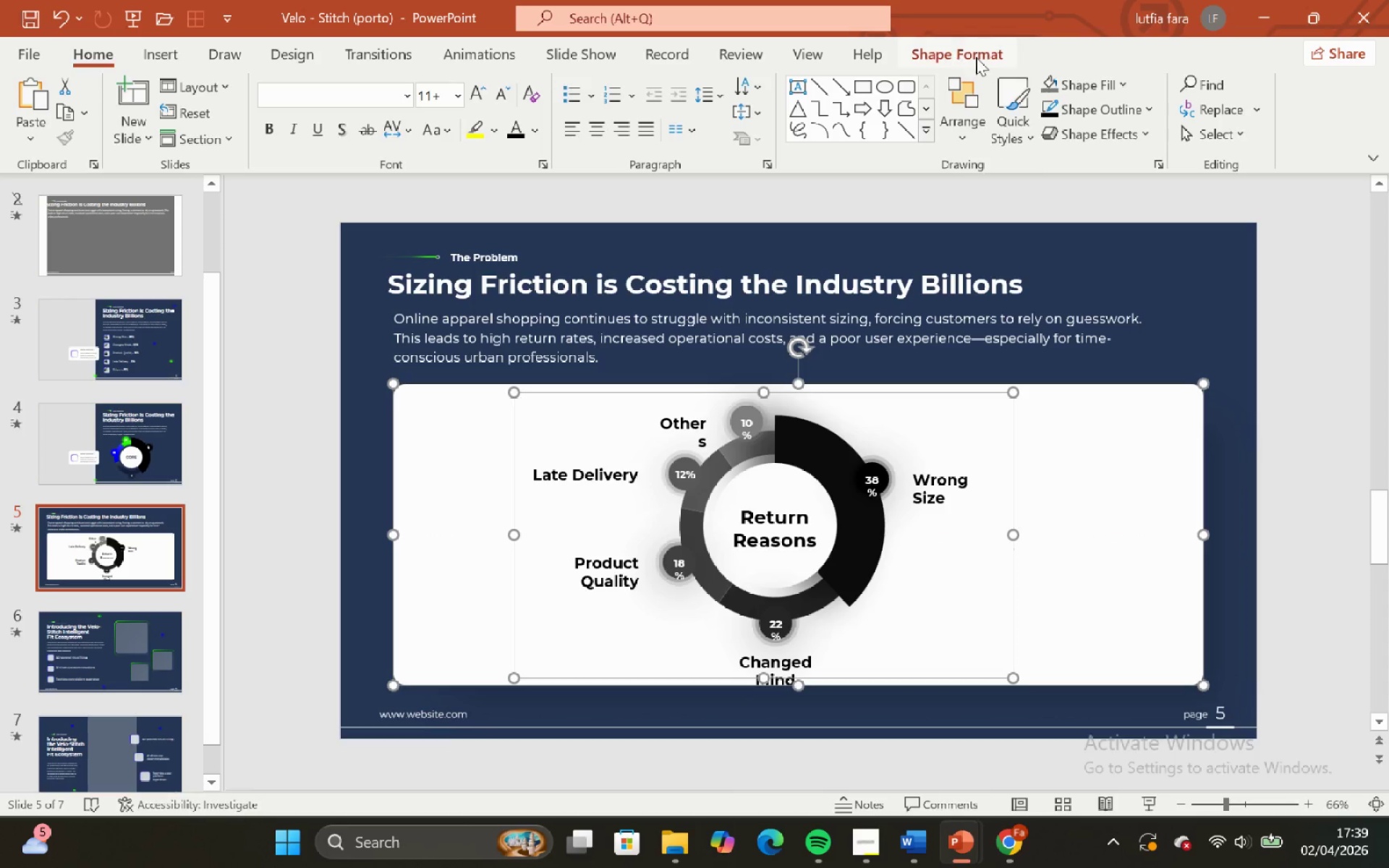 
left_click_drag(start_coordinate=[974, 52], to_coordinate=[1142, 87])
 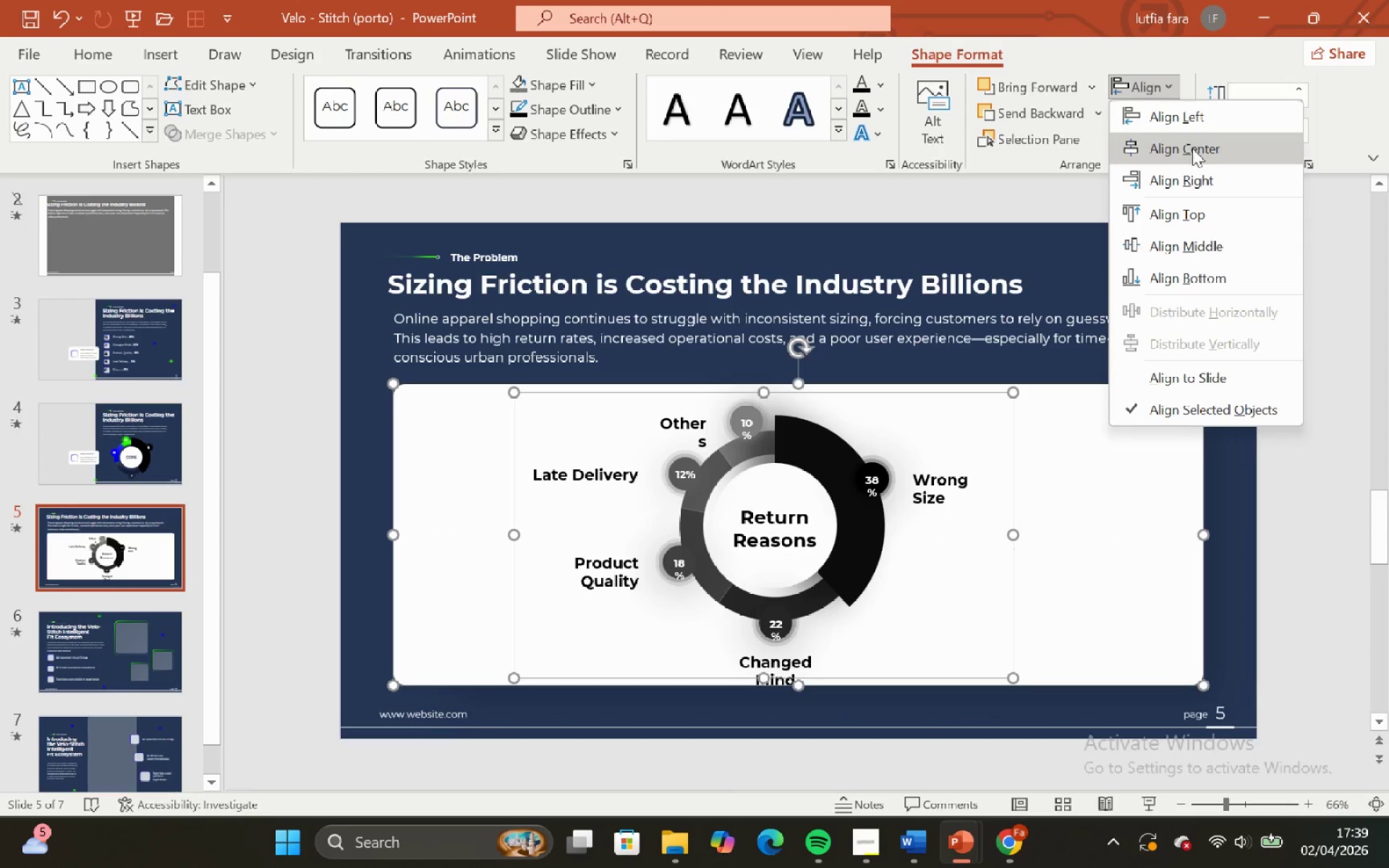 
left_click([1142, 87])
 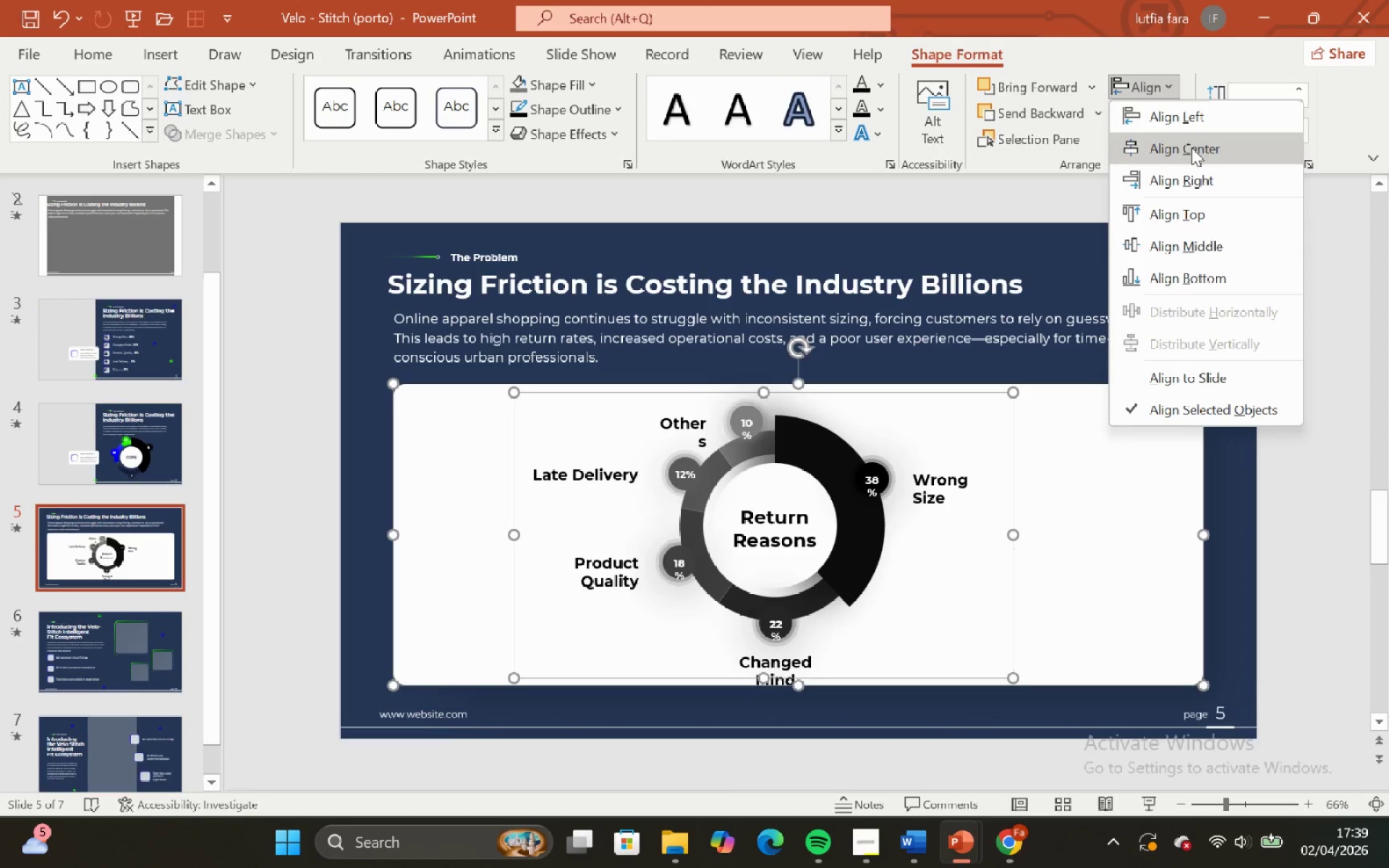 
left_click([1192, 148])
 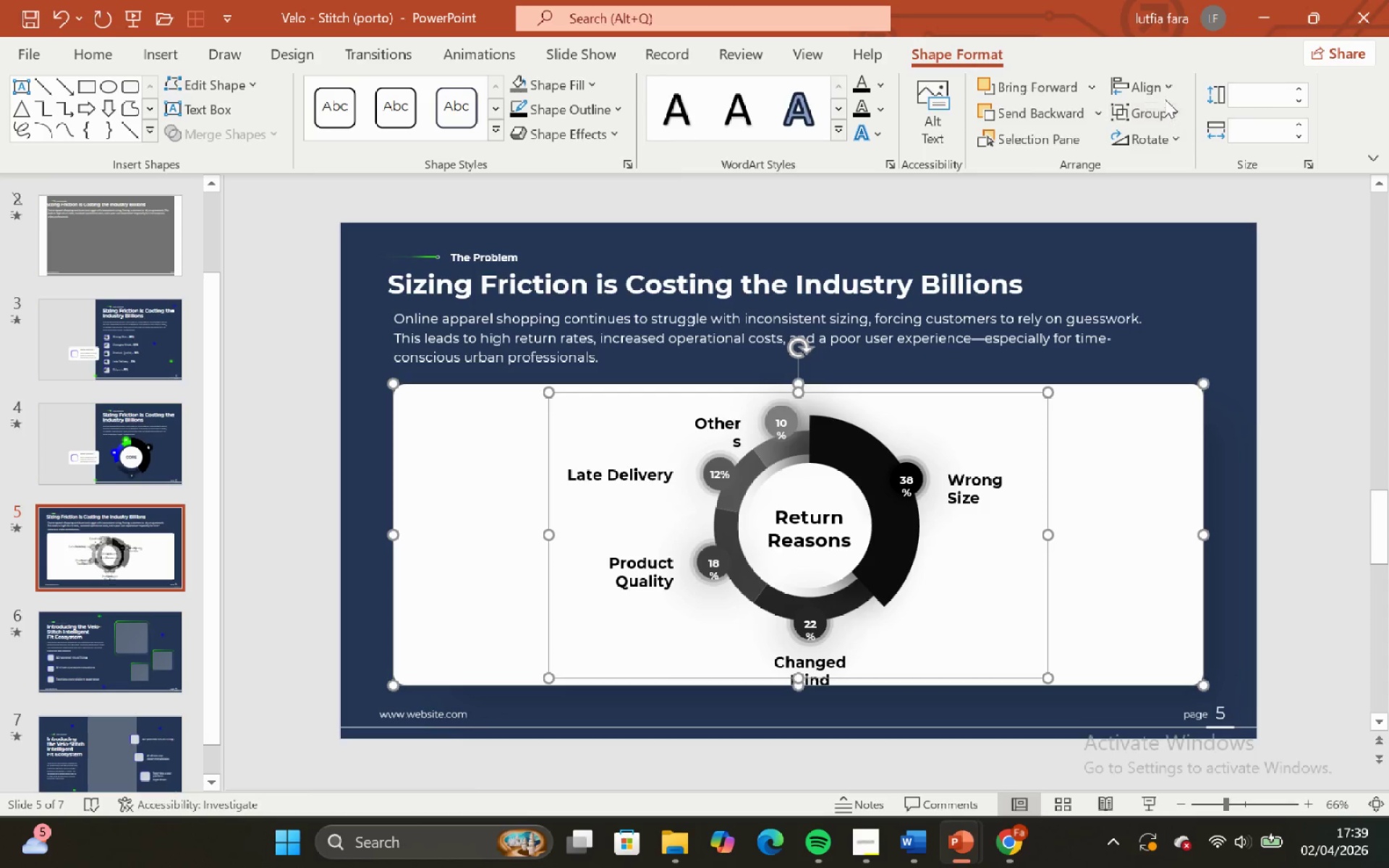 
left_click([1161, 83])
 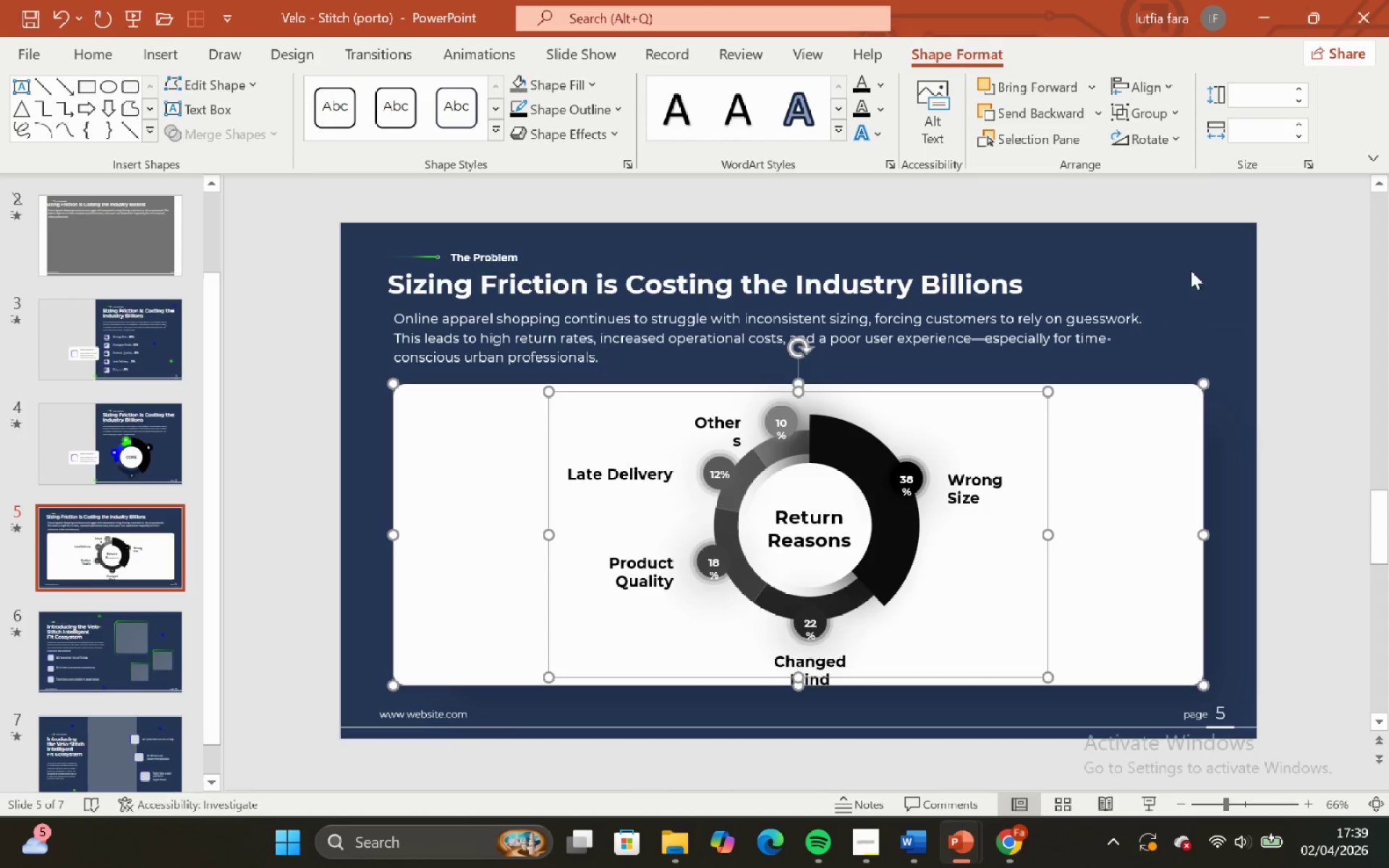 
double_click([1223, 385])
 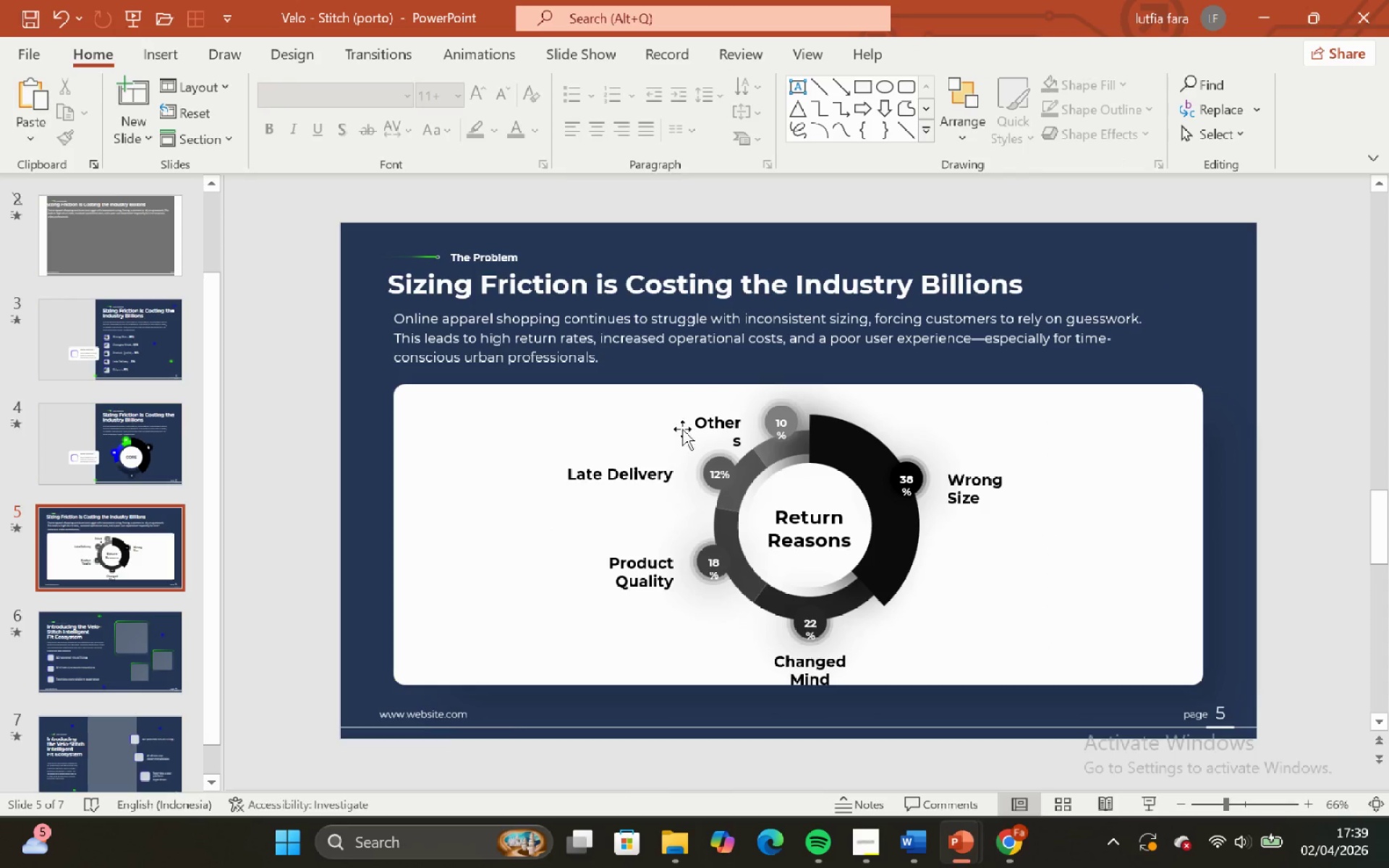 
left_click([723, 429])
 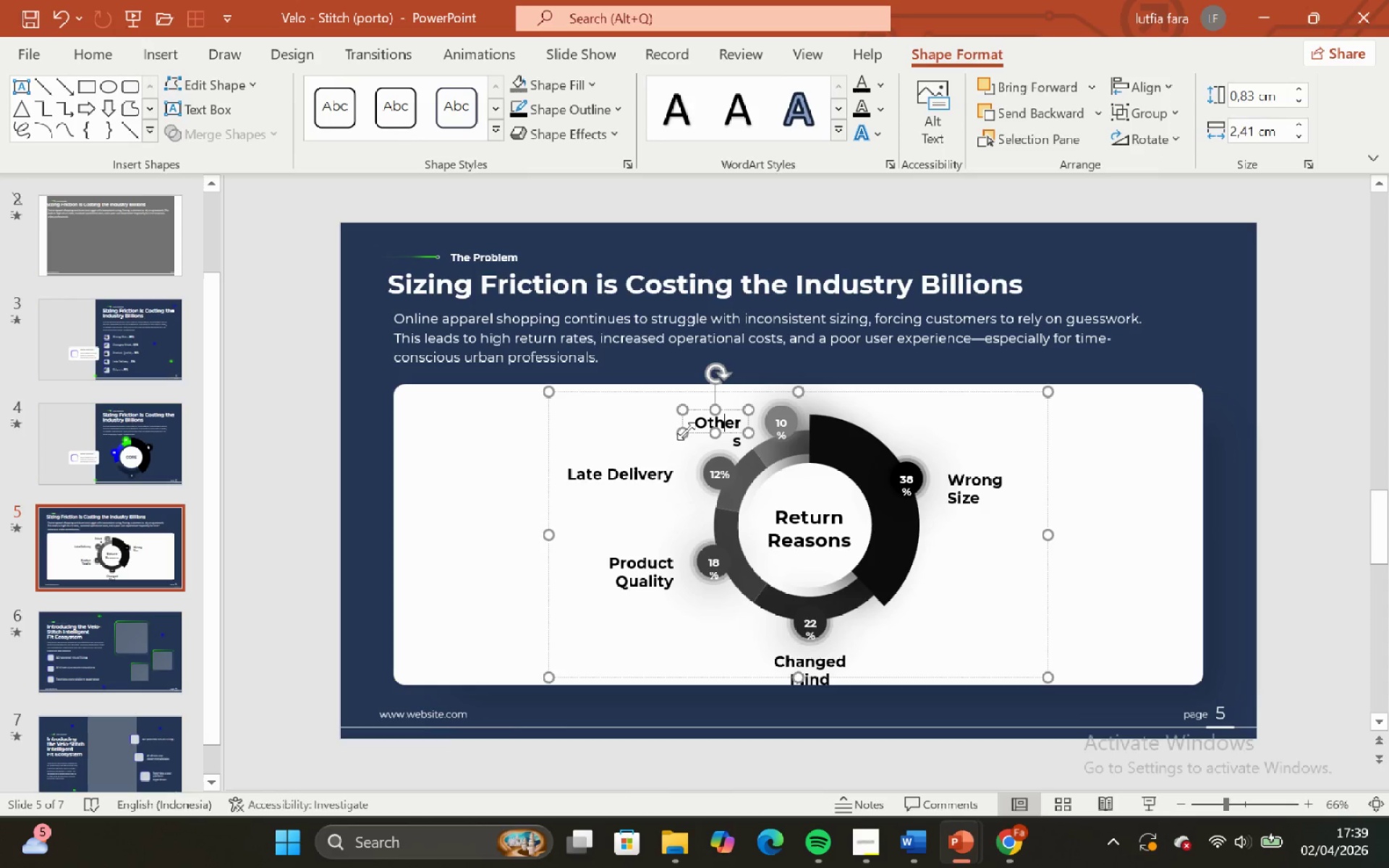 
left_click_drag(start_coordinate=[685, 431], to_coordinate=[671, 434])
 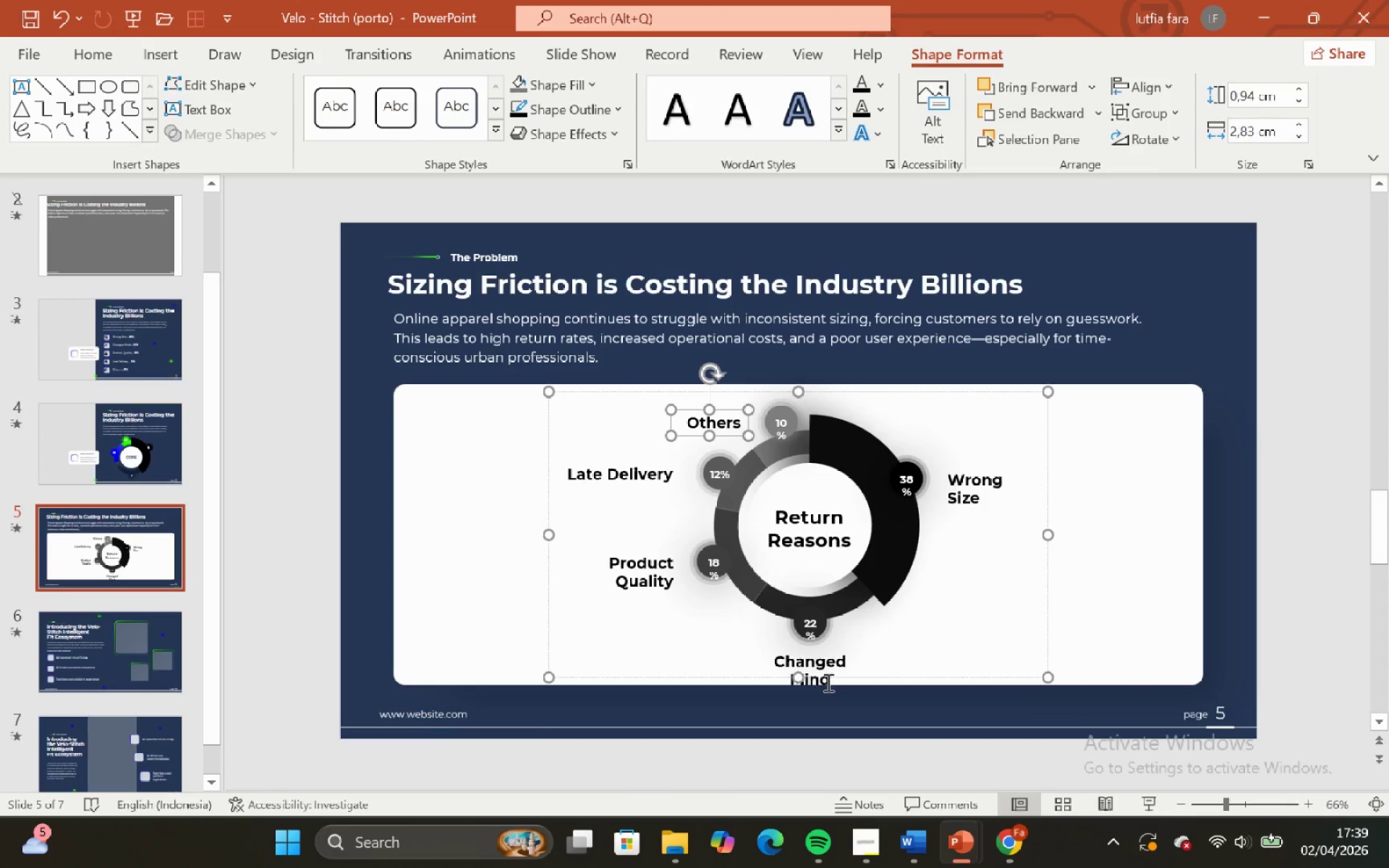 
left_click([827, 669])
 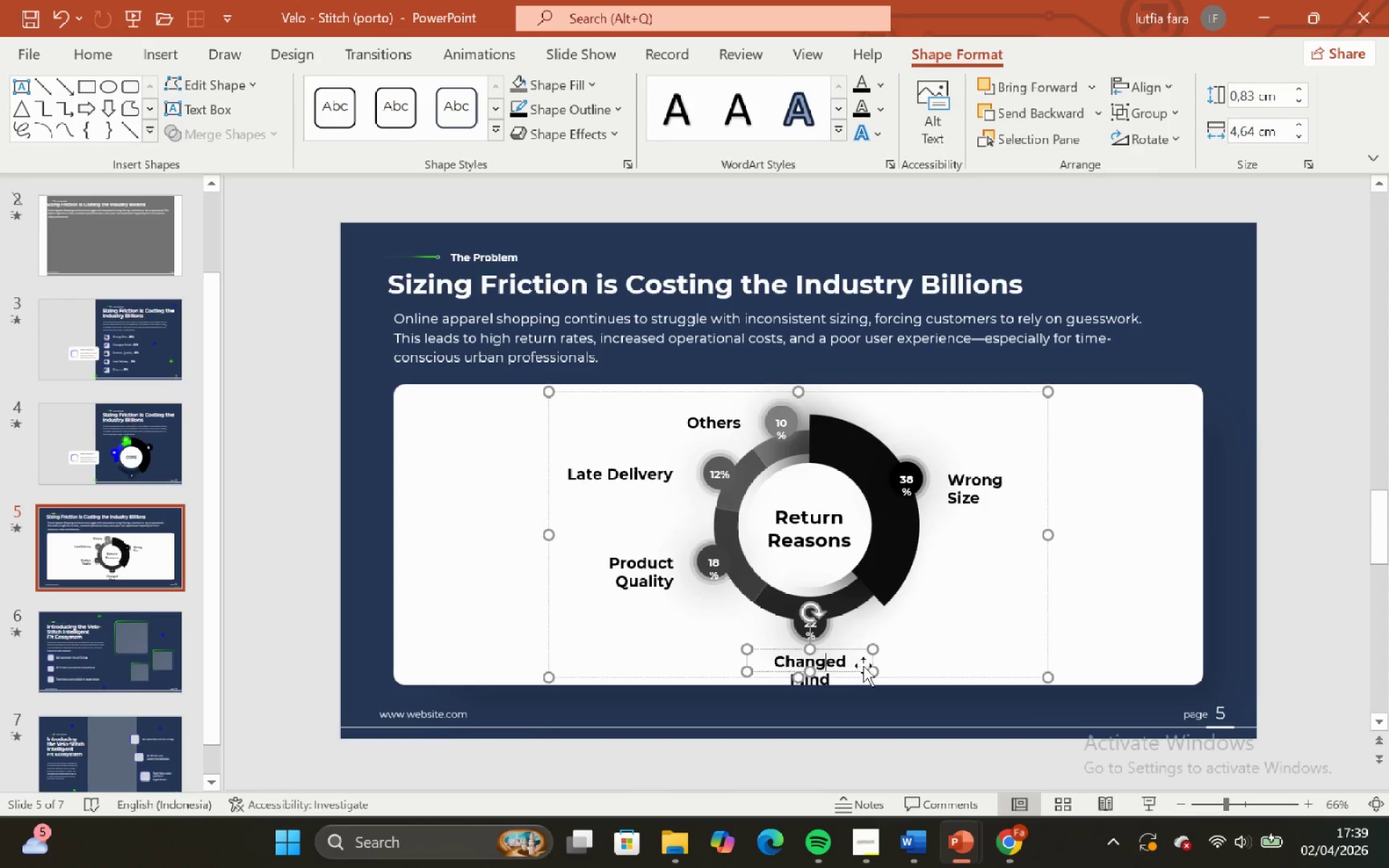 
hold_key(key=ControlLeft, duration=1.14)
left_click_drag(start_coordinate=[869, 669], to_coordinate=[885, 668])
 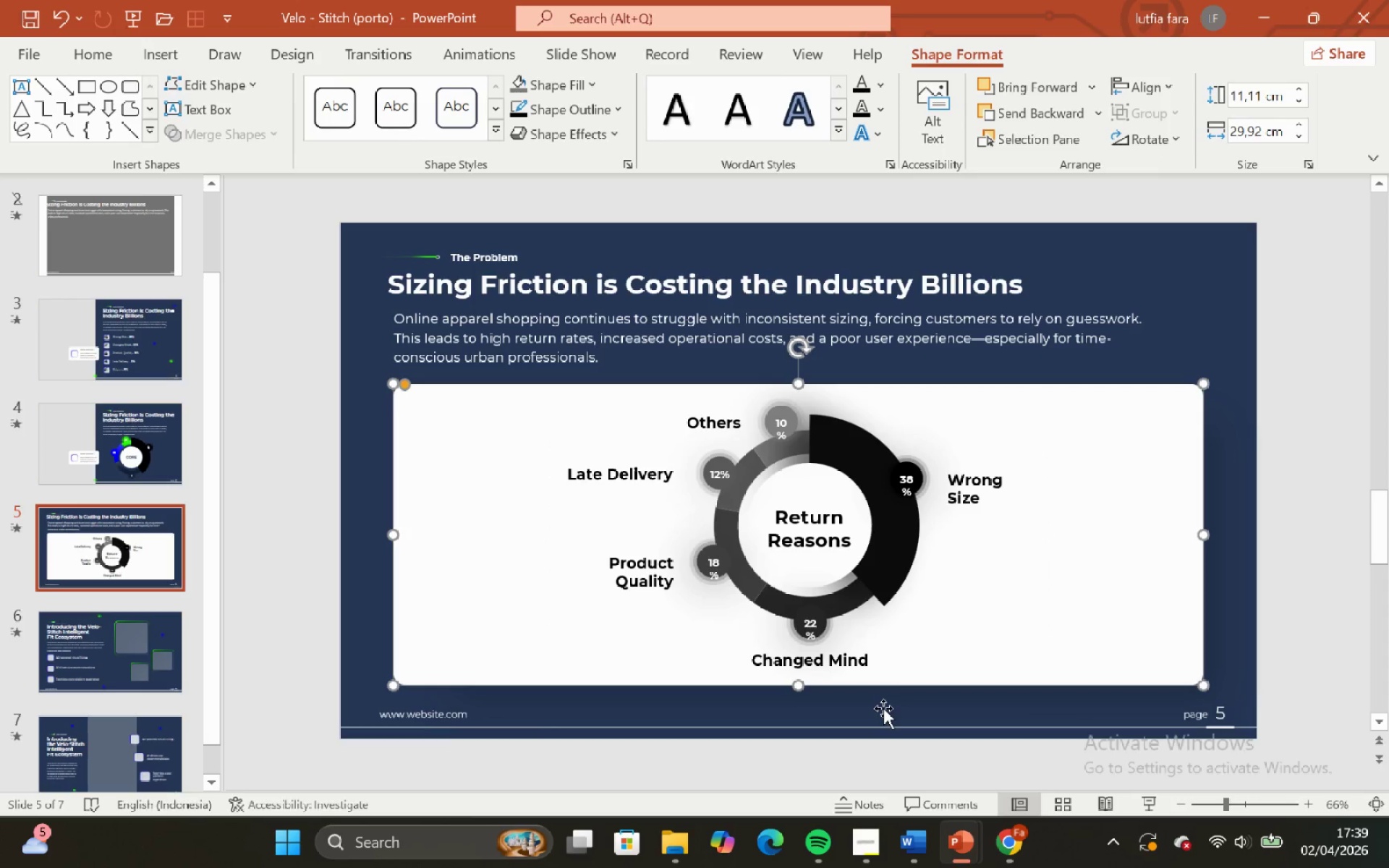 
hold_key(key=ShiftLeft, duration=0.86)
 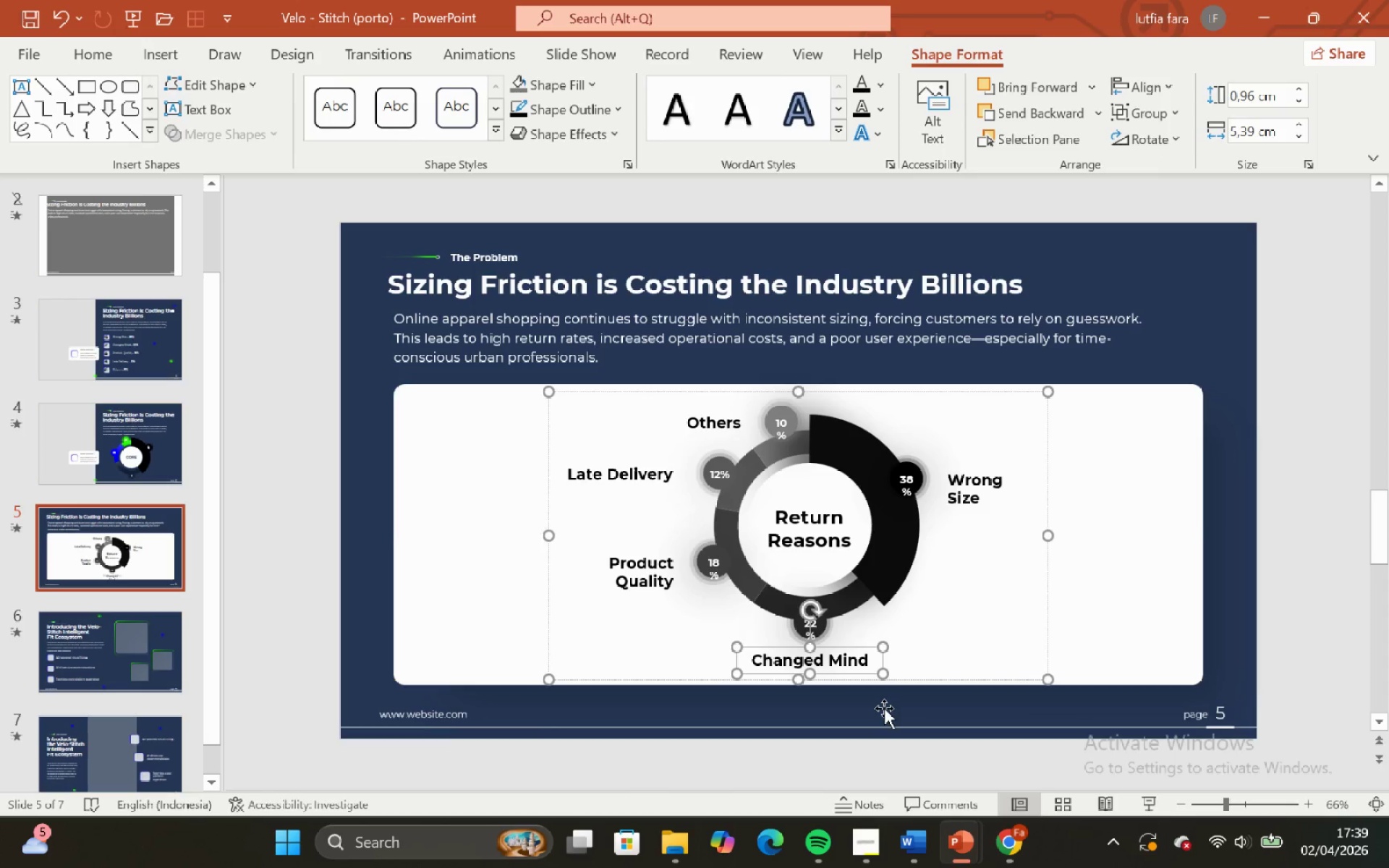 
left_click([884, 708])
 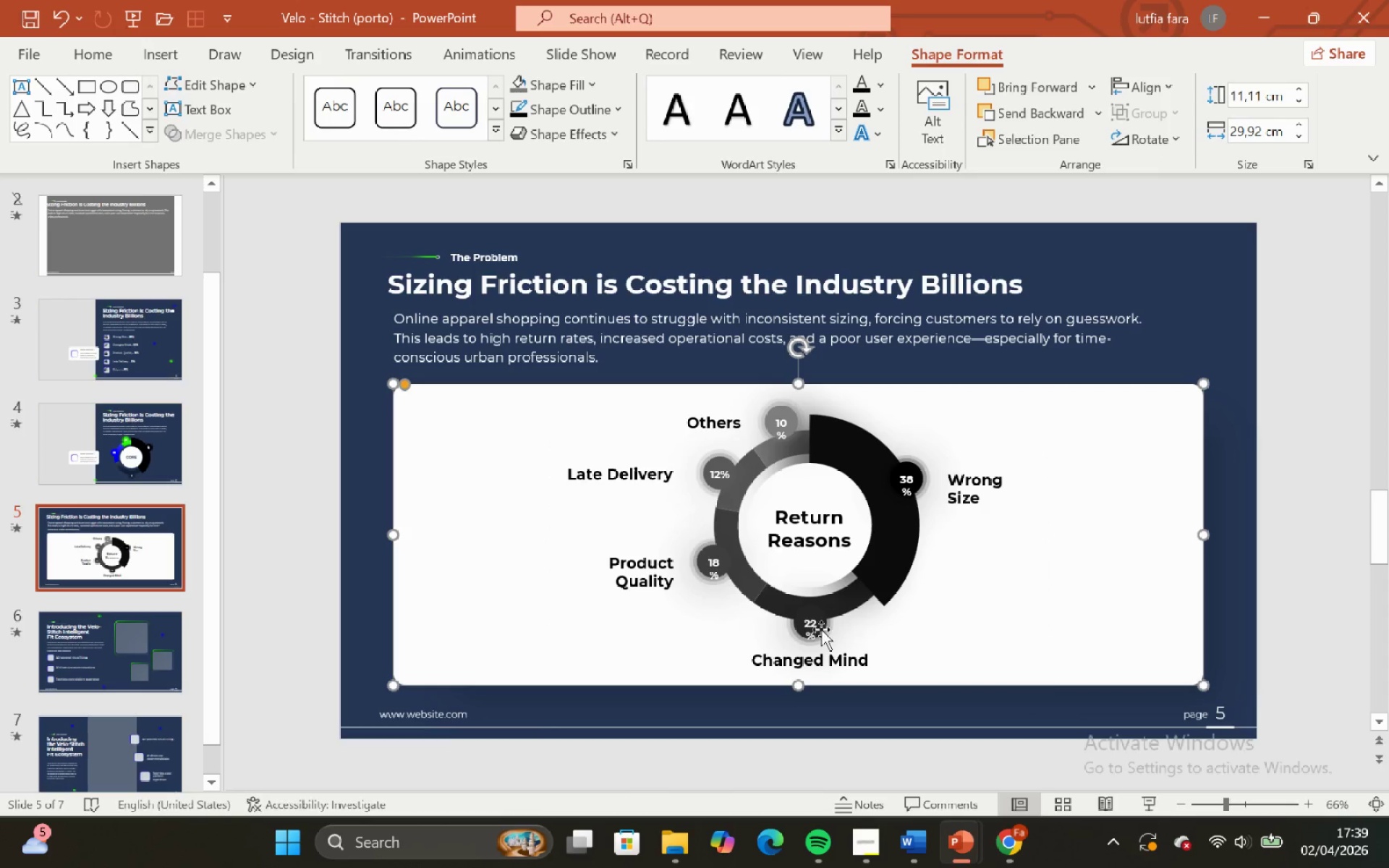 
left_click([817, 626])
 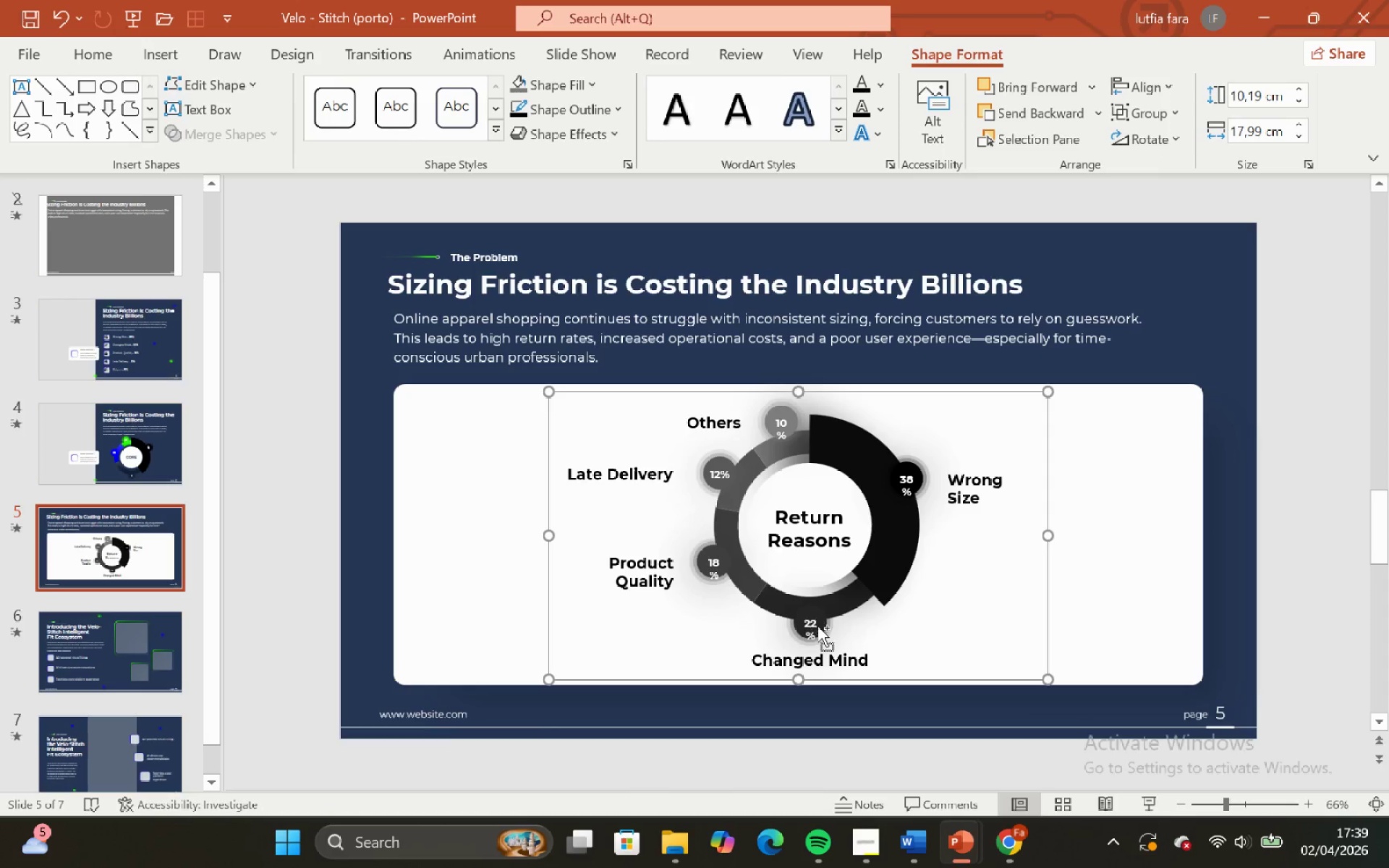 
hold_key(key=ControlLeft, duration=0.88)
hold_key(key=ShiftLeft, duration=0.8)
scroll: coordinate [817, 626], scroll_direction: up, amount: 4.0
 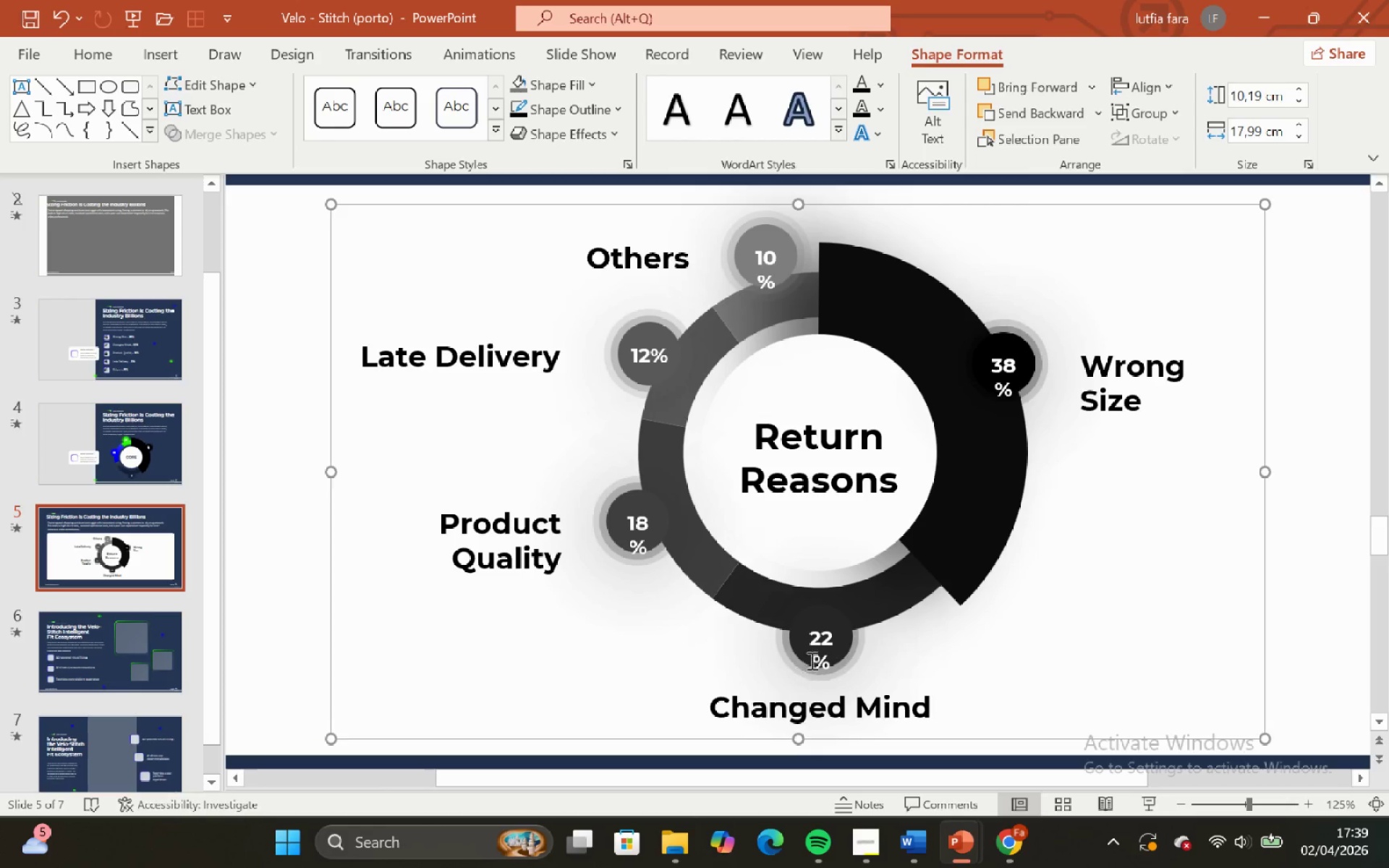 
left_click([823, 655])
 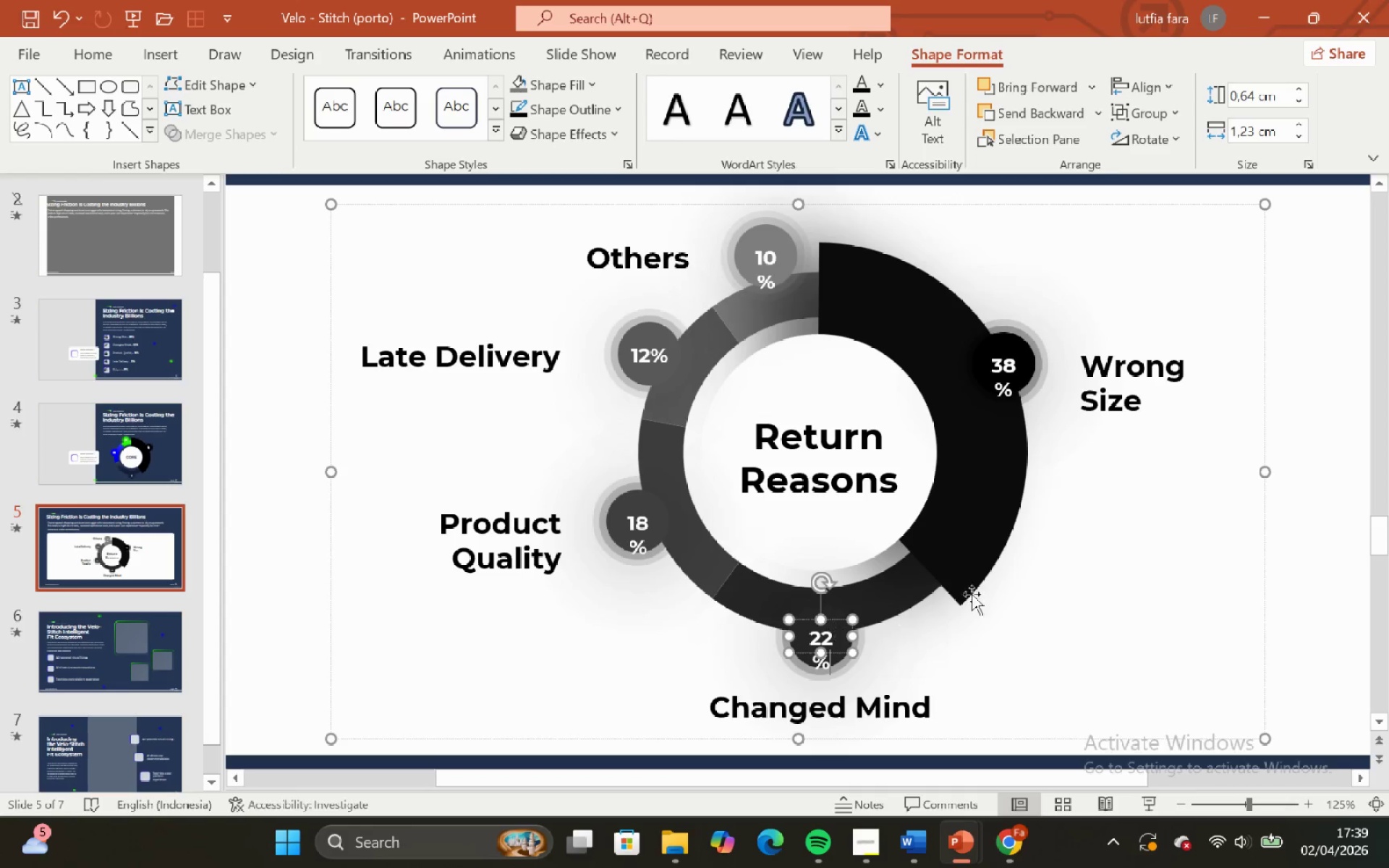 
hold_key(key=ControlLeft, duration=0.59)
hold_key(key=ShiftLeft, duration=0.48)
scroll: coordinate [999, 566], scroll_direction: down, amount: 1.0
 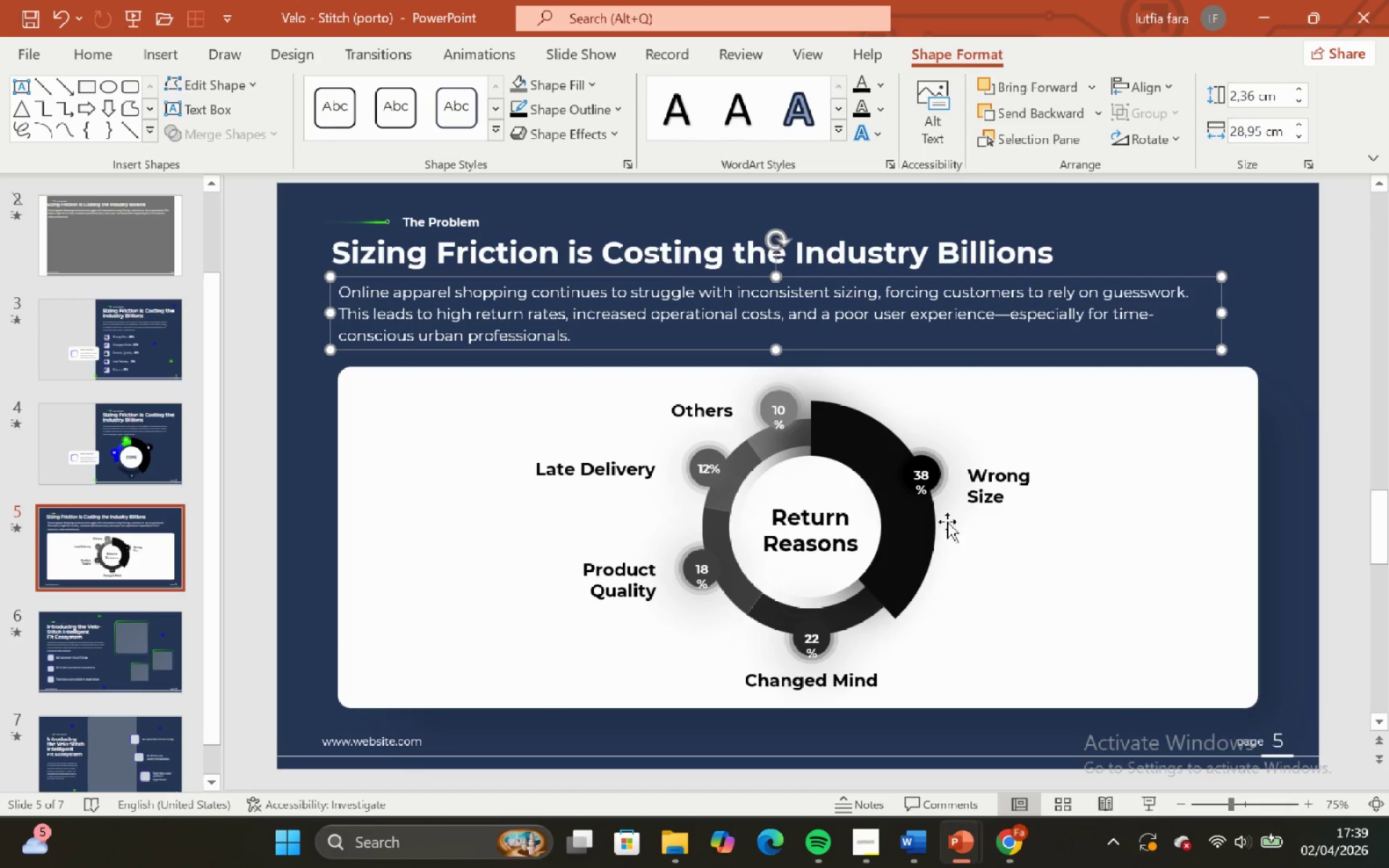 
left_click([918, 535])
 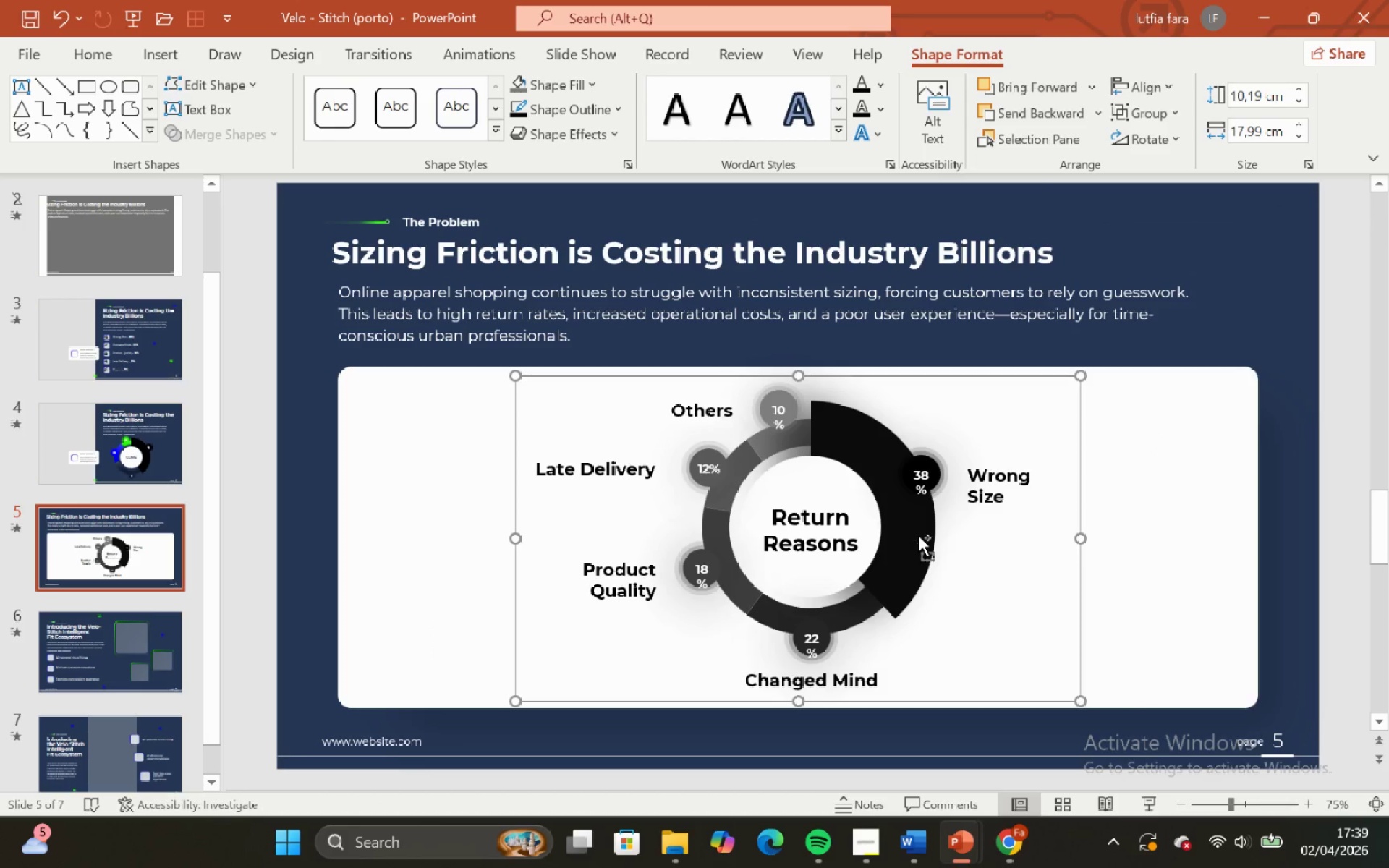 
key(Control+Shift+G)
 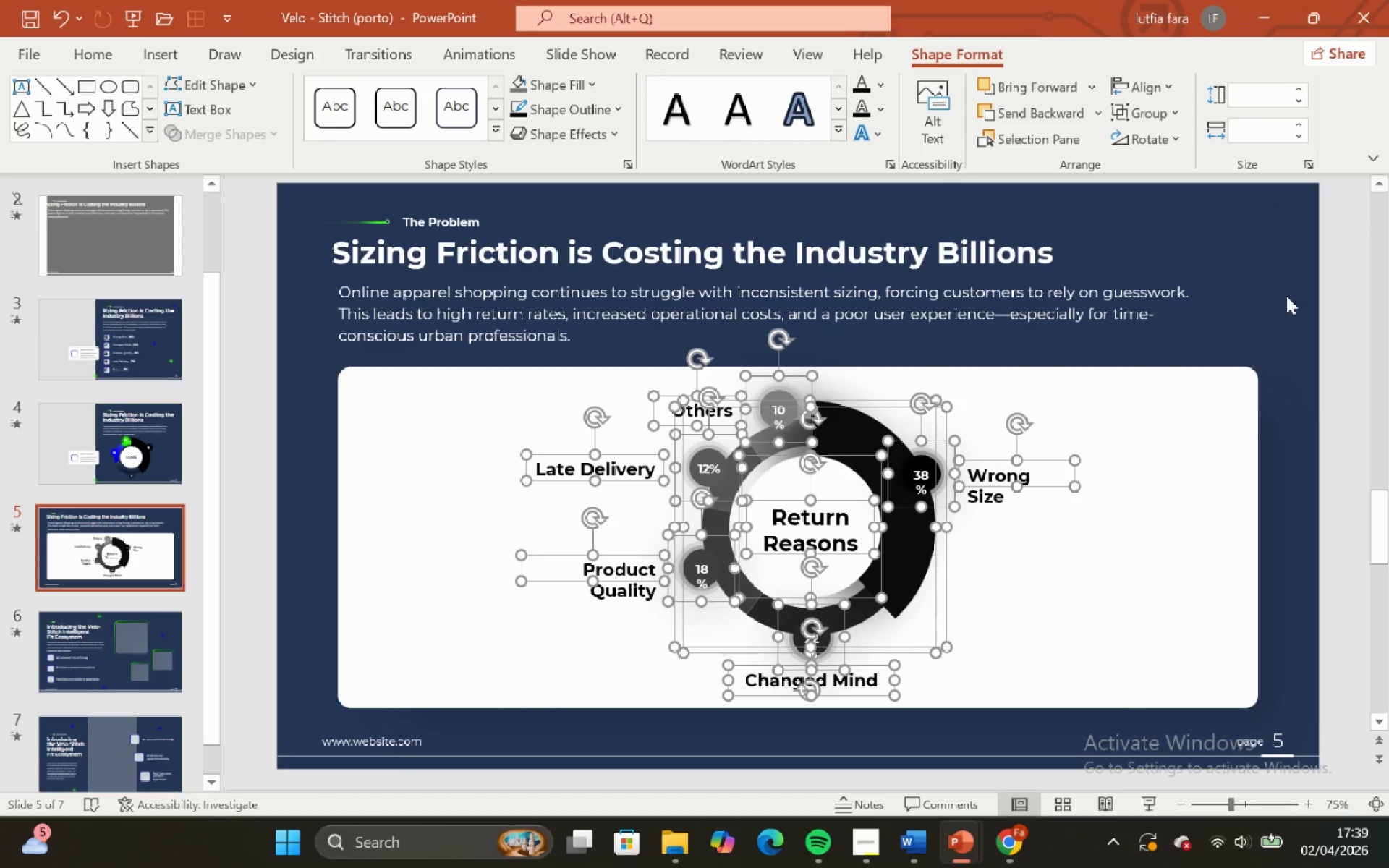 
left_click([1278, 300])
 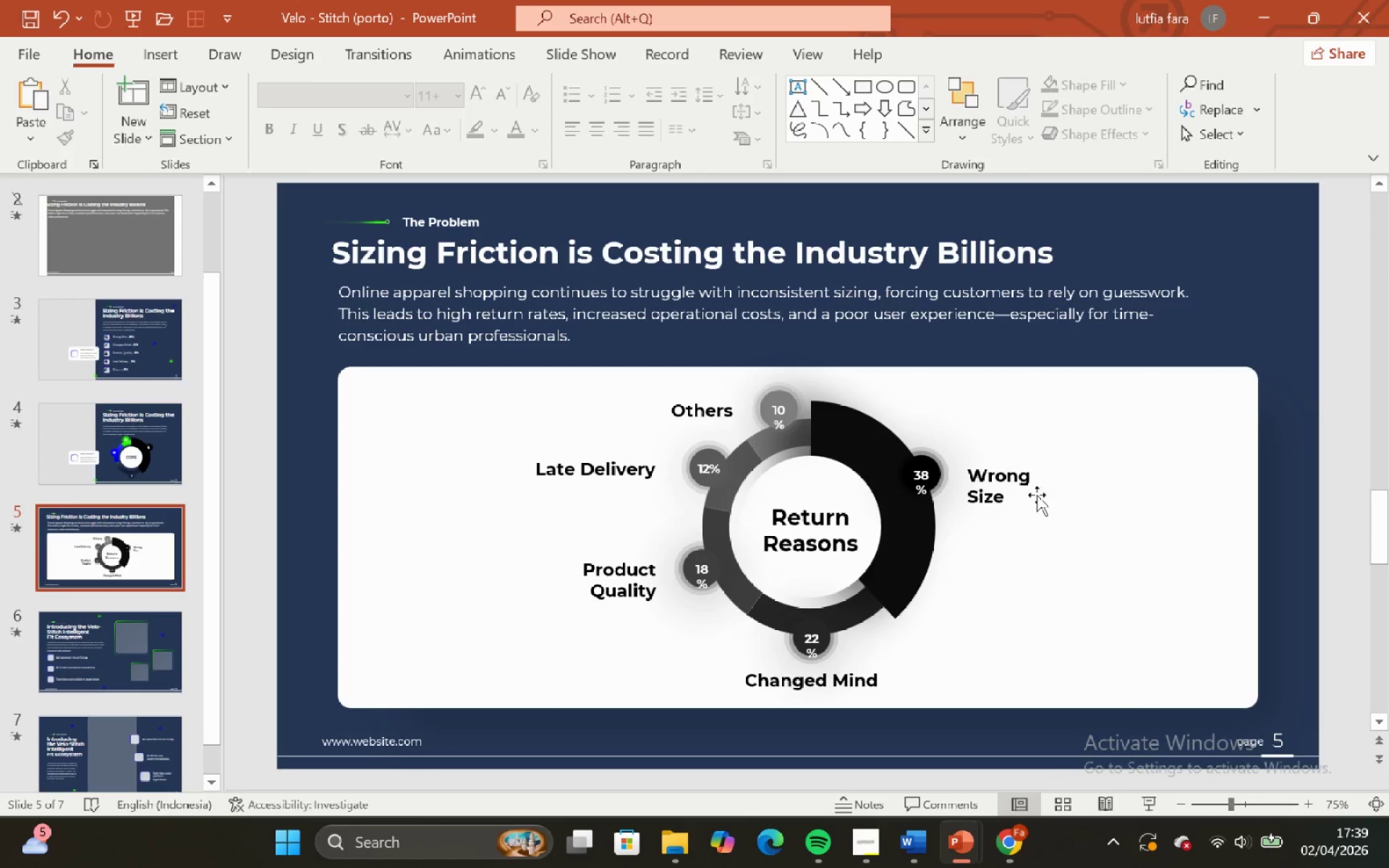 
left_click([1024, 493])
 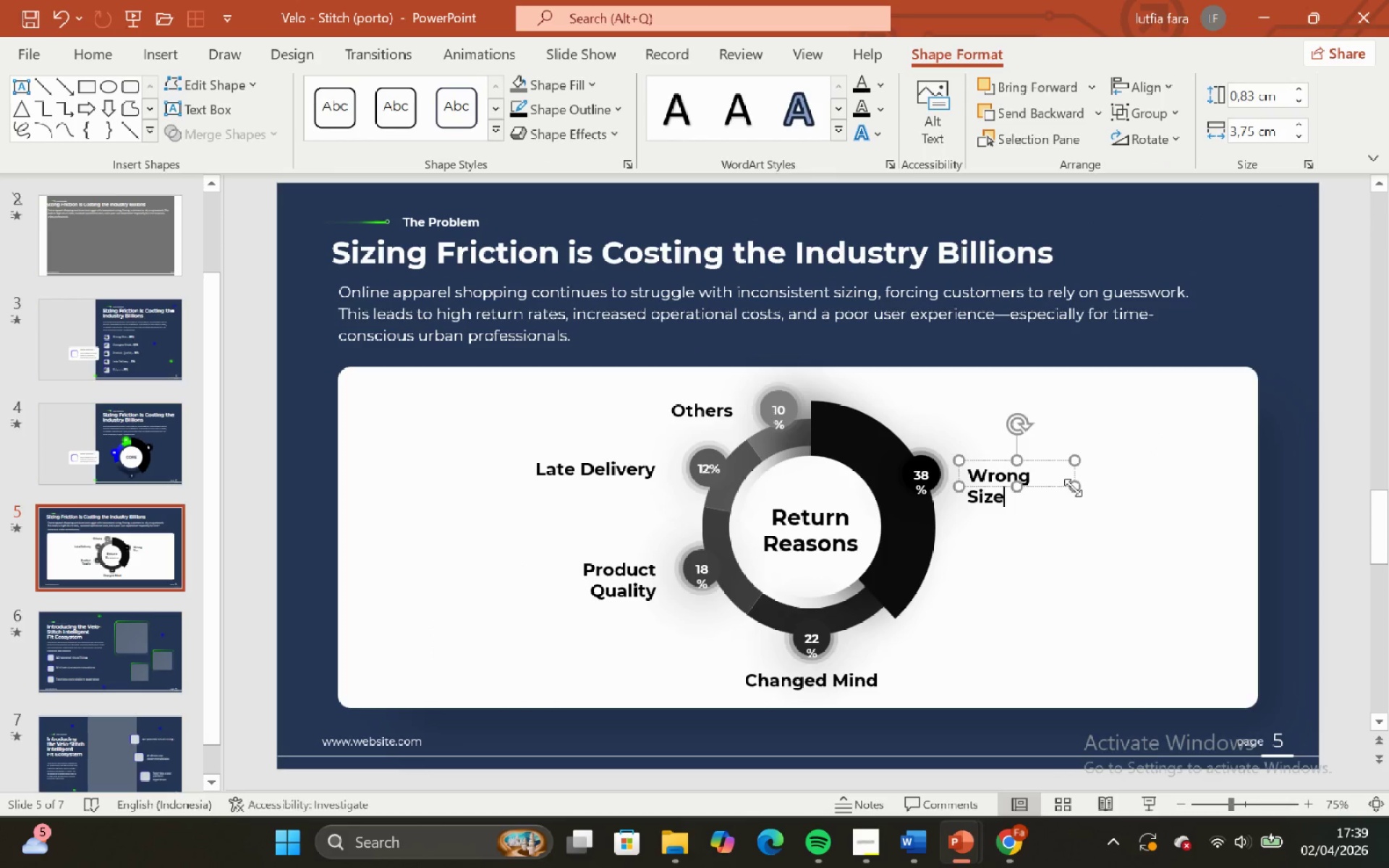 
left_click_drag(start_coordinate=[1076, 487], to_coordinate=[1090, 486])
 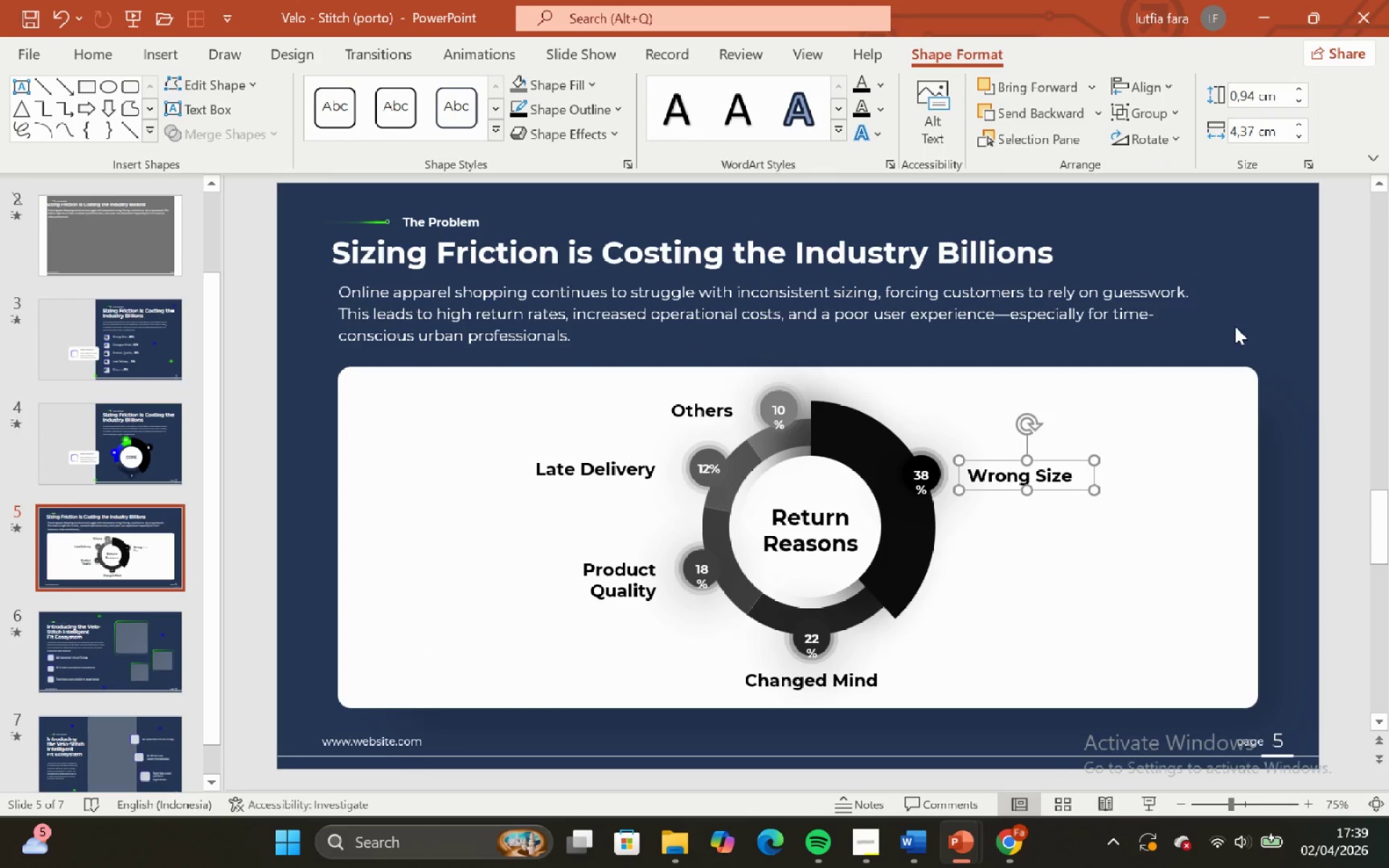 
left_click([1237, 323])
 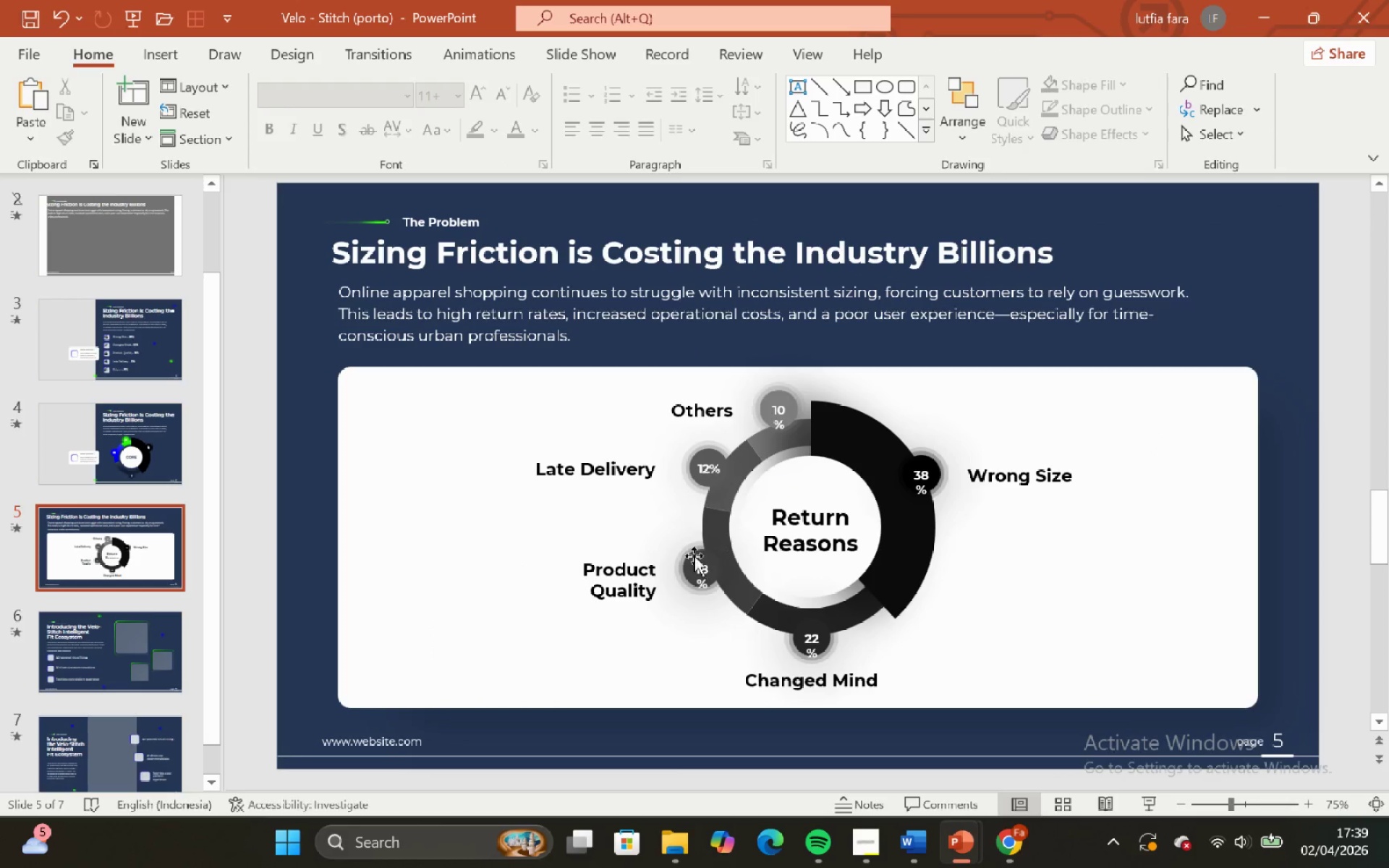 
left_click([644, 565])
 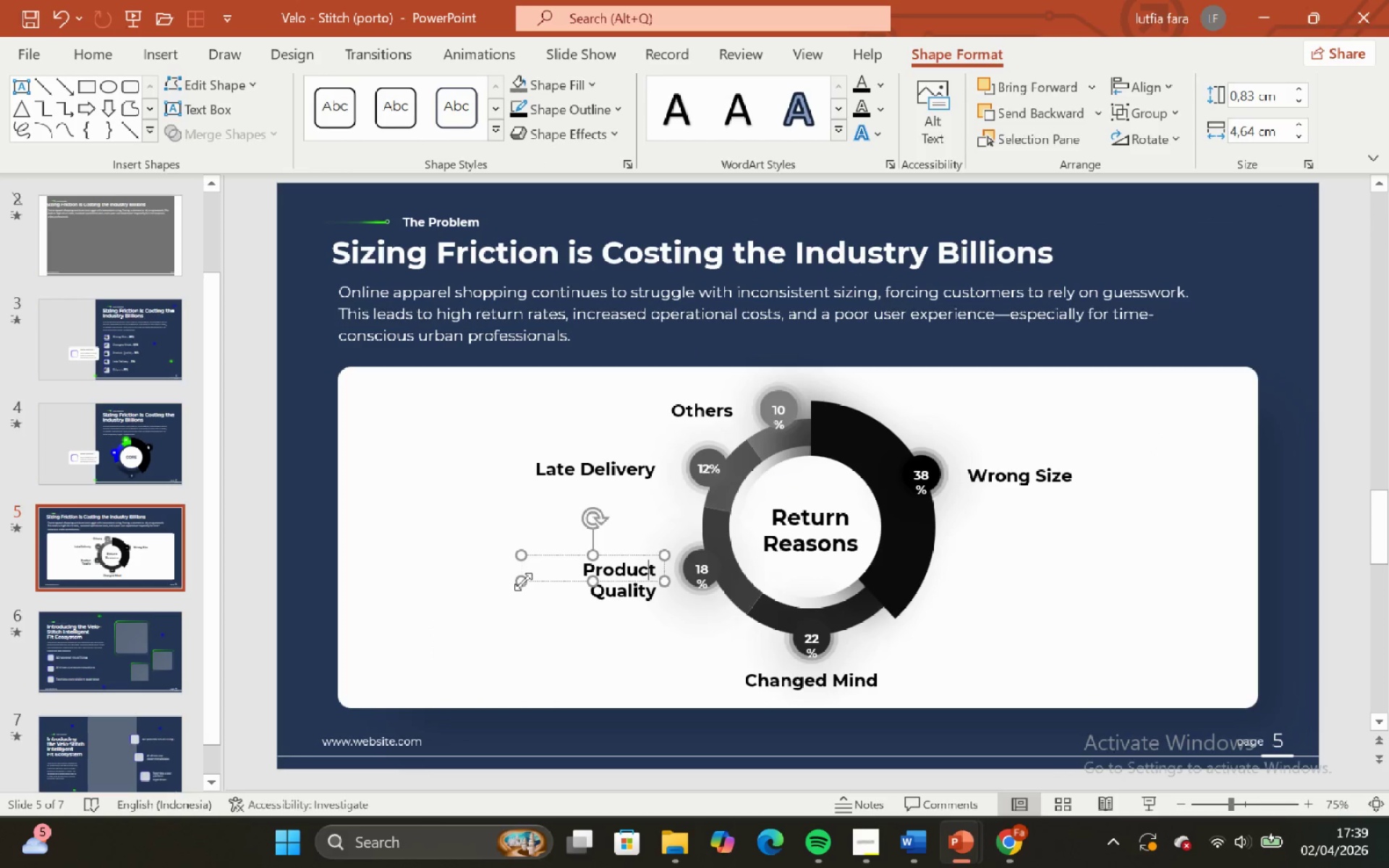 
left_click_drag(start_coordinate=[520, 582], to_coordinate=[491, 588])
 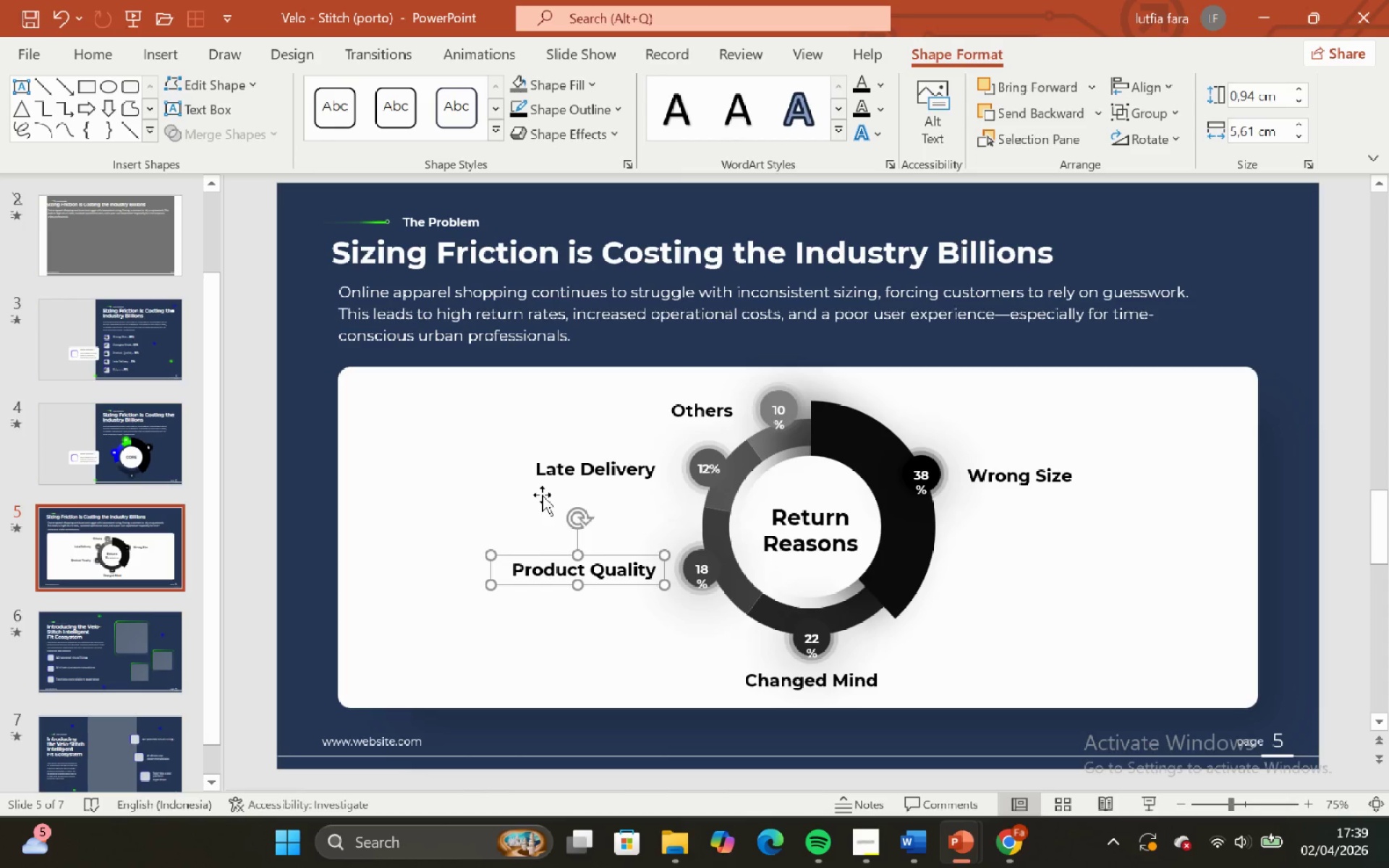 
hold_key(key=ControlLeft, duration=0.81)
hold_key(key=ShiftLeft, duration=0.62)
scroll: coordinate [628, 490], scroll_direction: up, amount: 1.0
 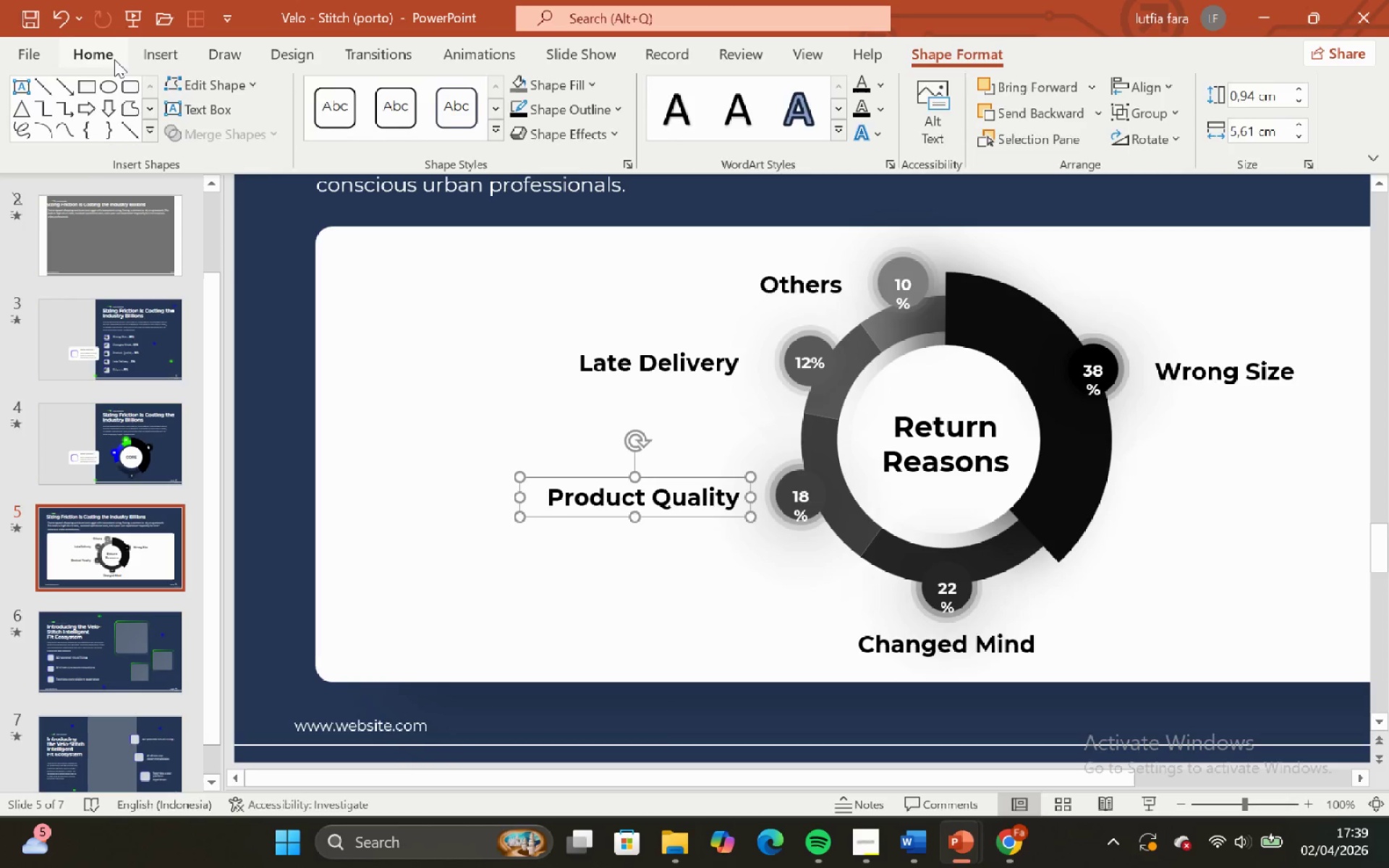 
left_click([111, 59])
 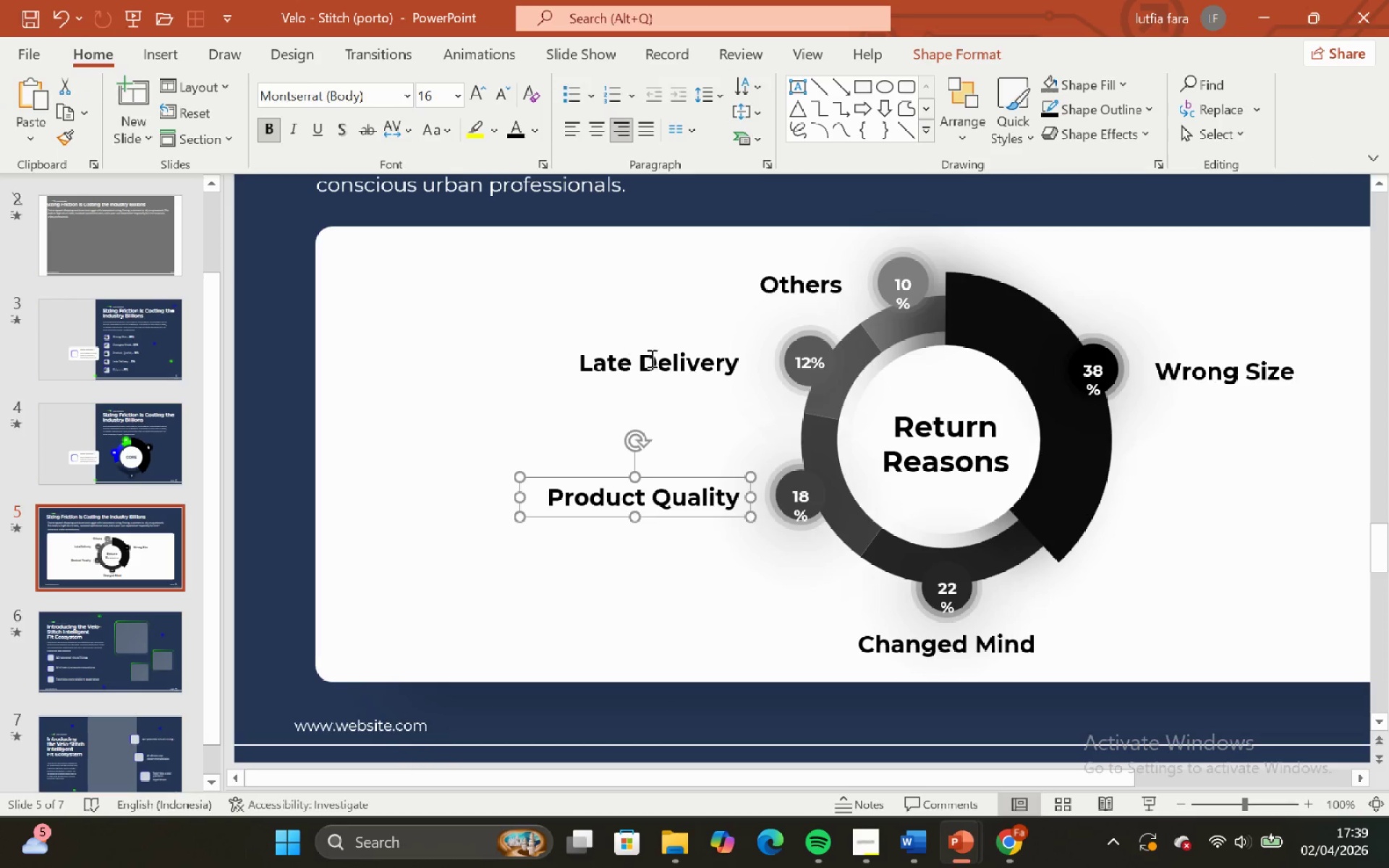 
left_click([668, 378])
 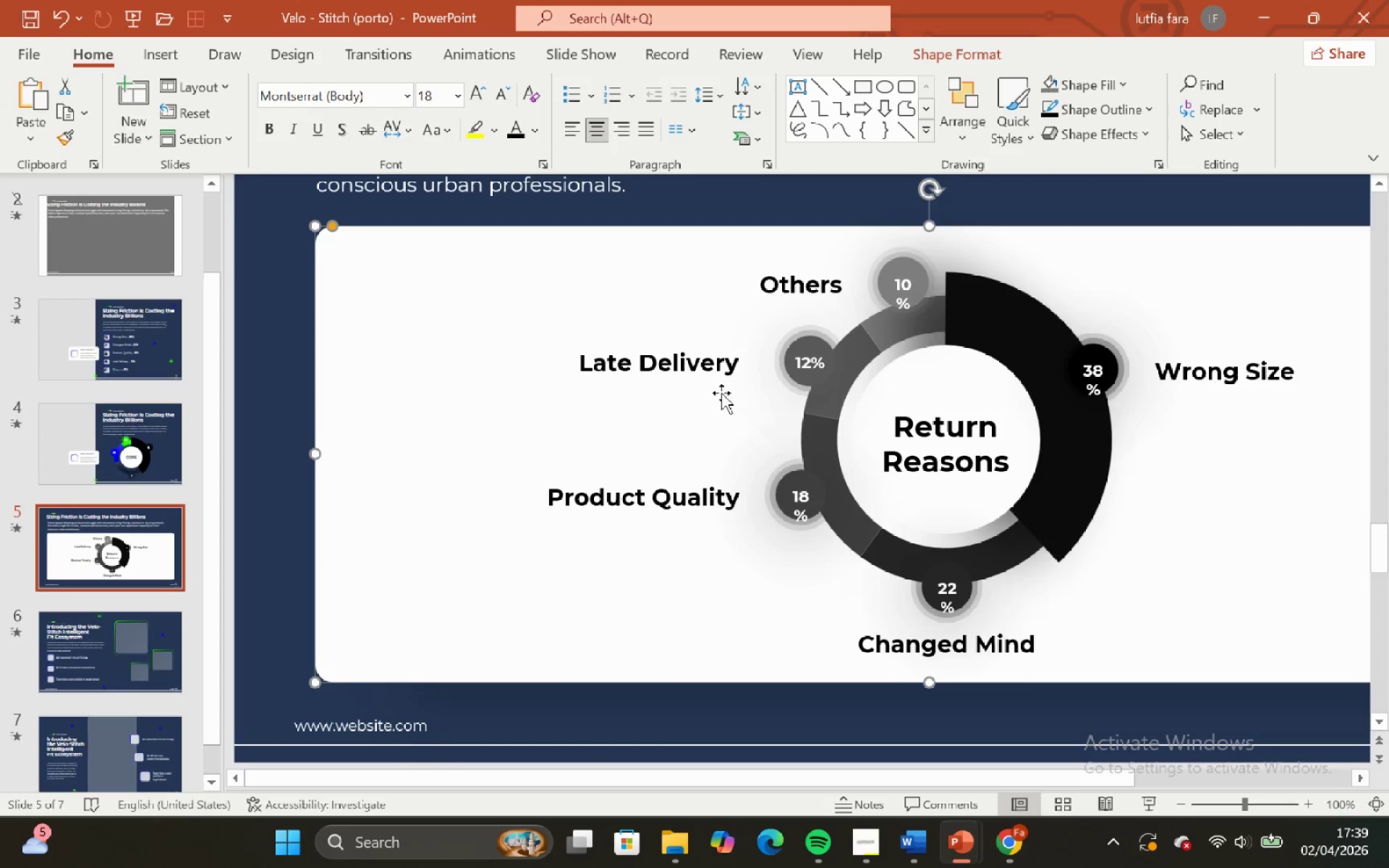 
left_click([702, 368])
 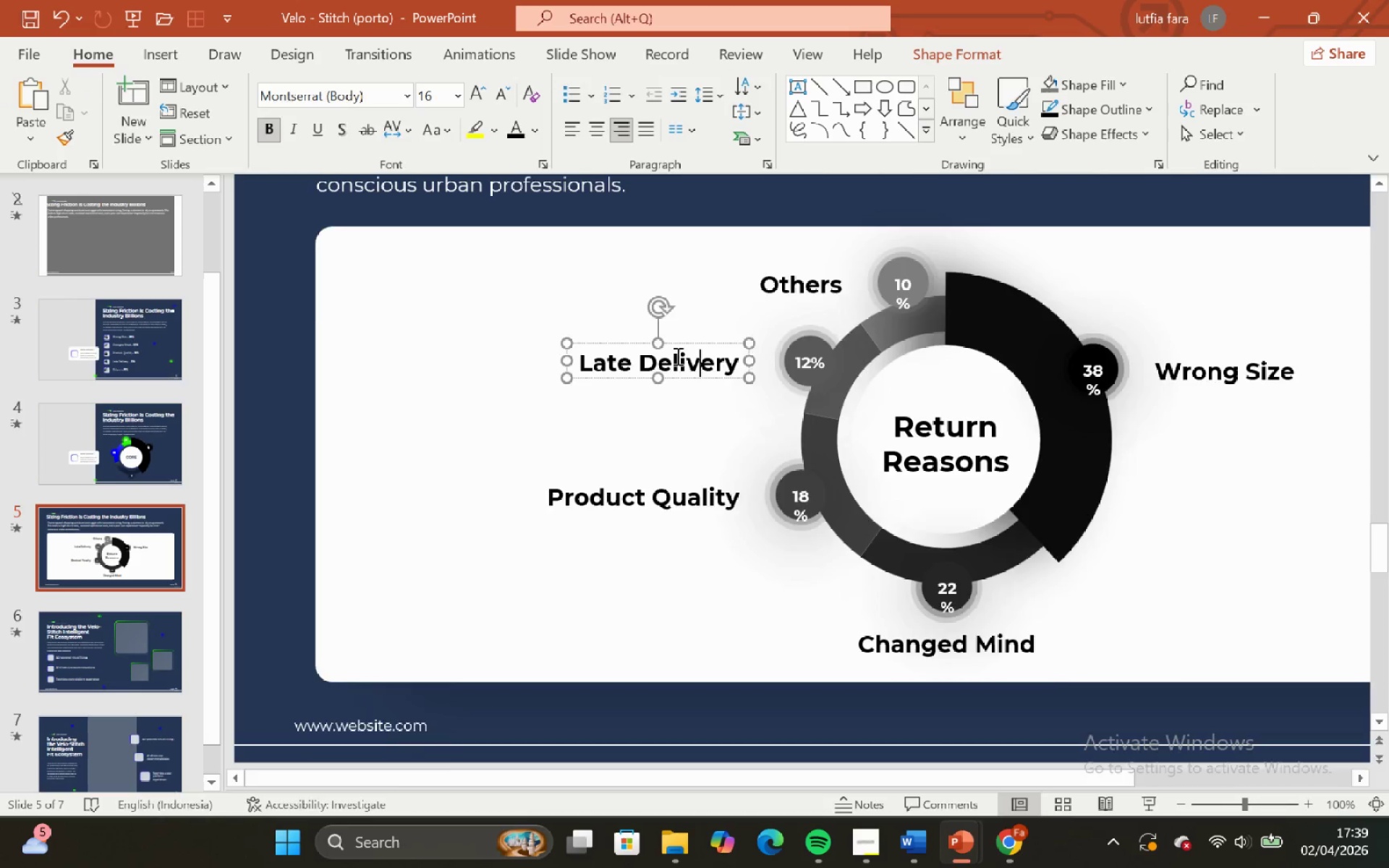 
hold_key(key=ControlLeft, duration=0.7)
hold_key(key=ShiftLeft, duration=0.64)
scroll: coordinate [679, 354], scroll_direction: up, amount: 2.0
 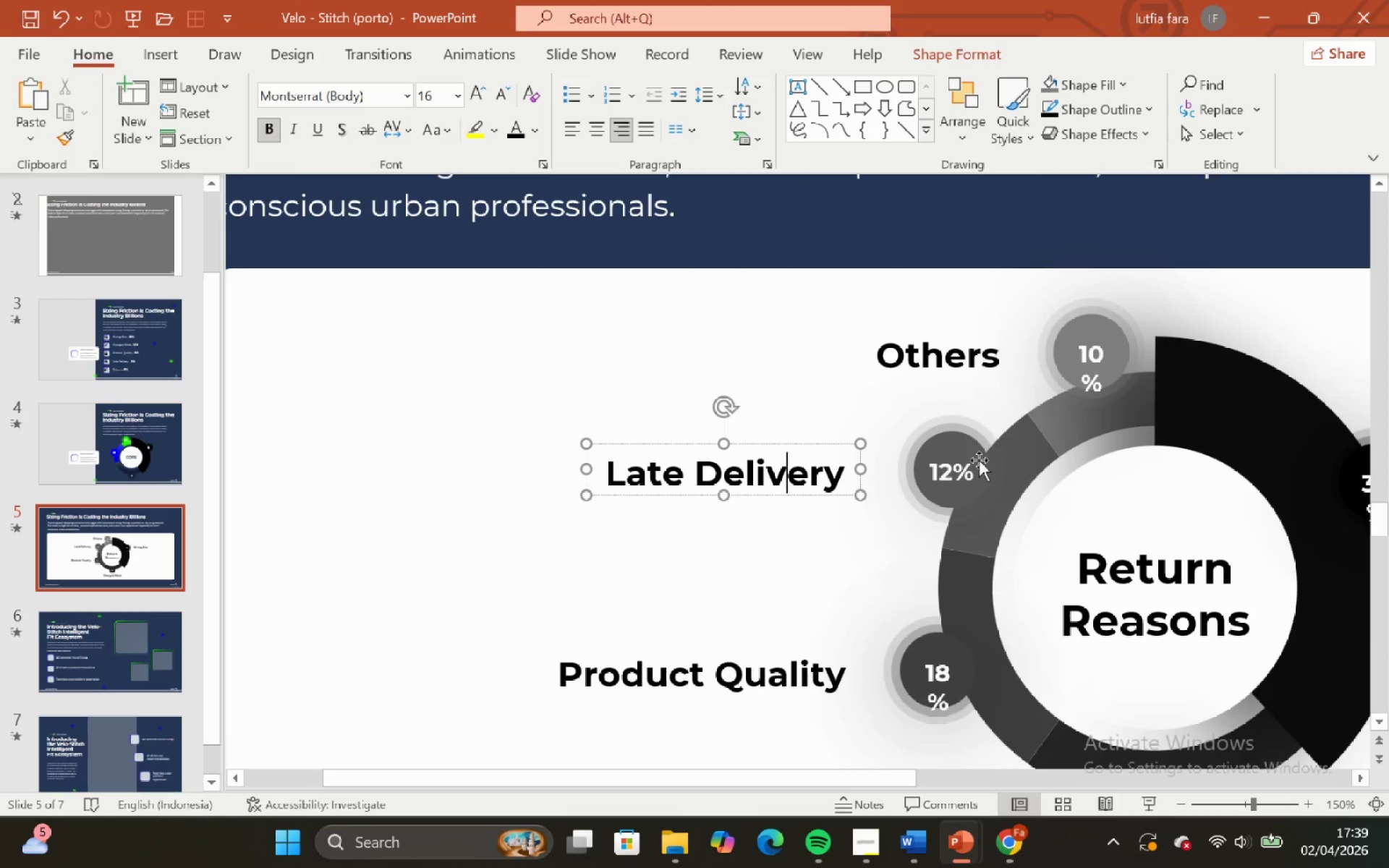 
left_click([961, 466])
 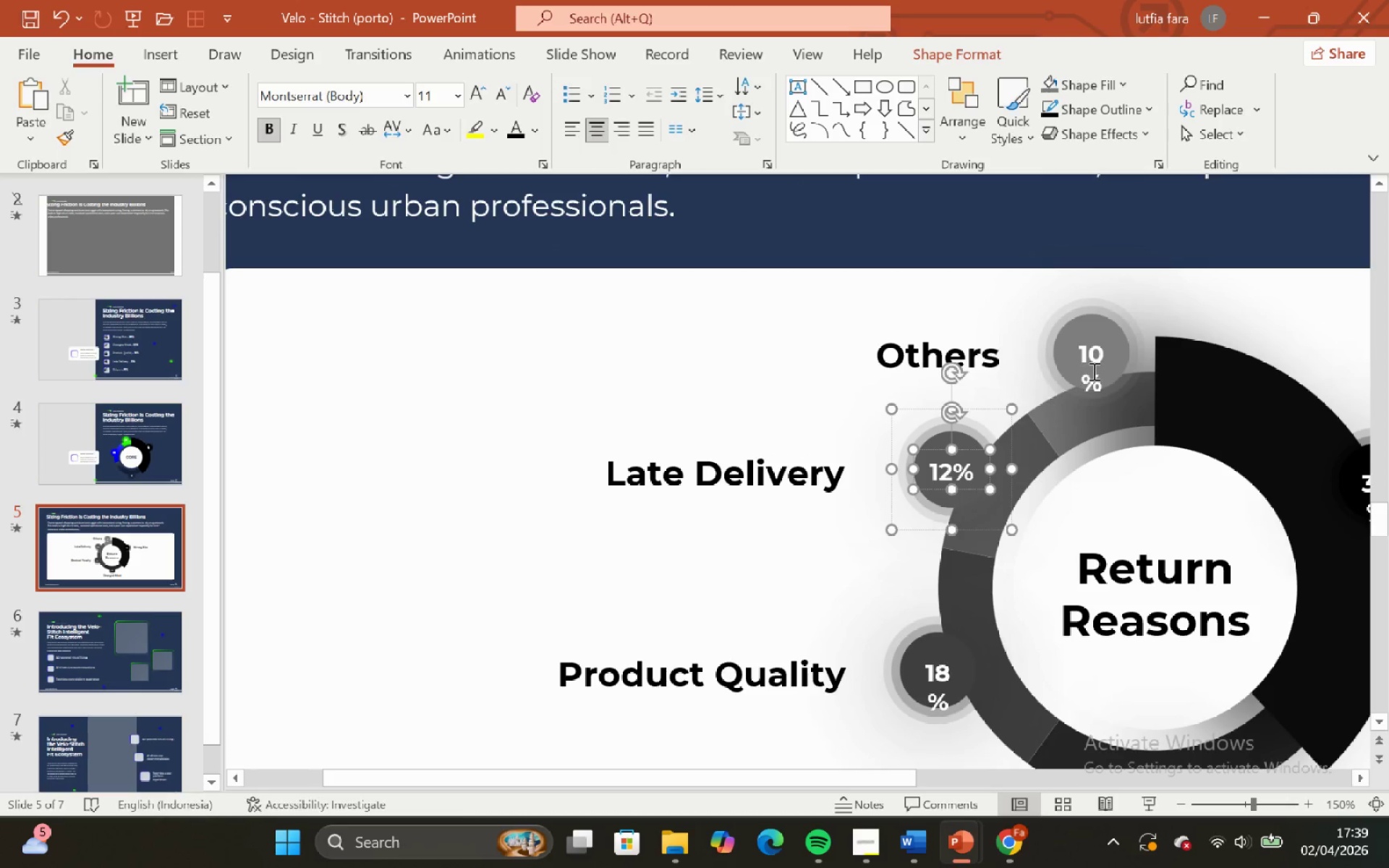 
left_click([1095, 367])
 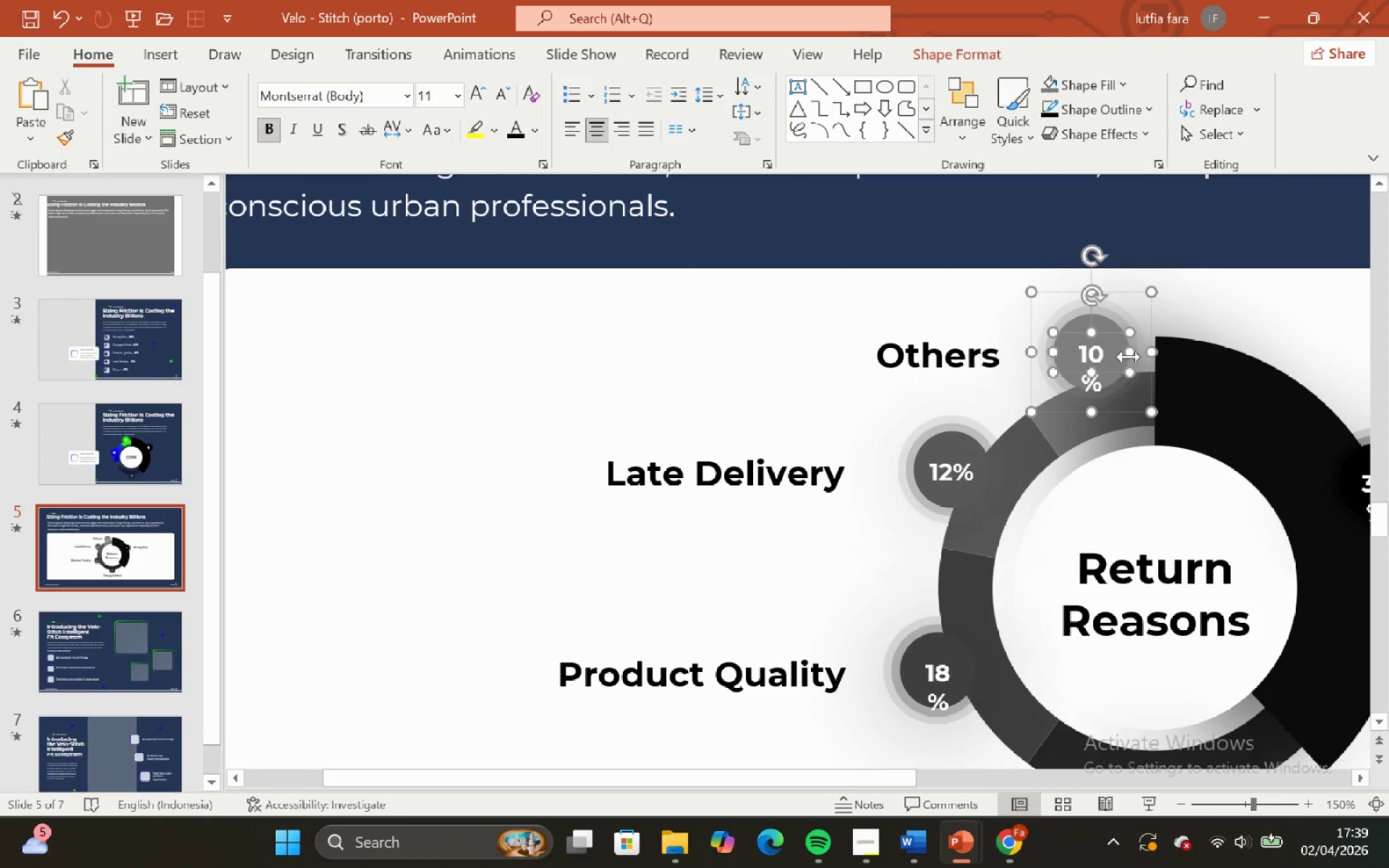 
hold_key(key=ControlLeft, duration=1.19)
left_click_drag(start_coordinate=[1129, 357], to_coordinate=[1139, 355])
 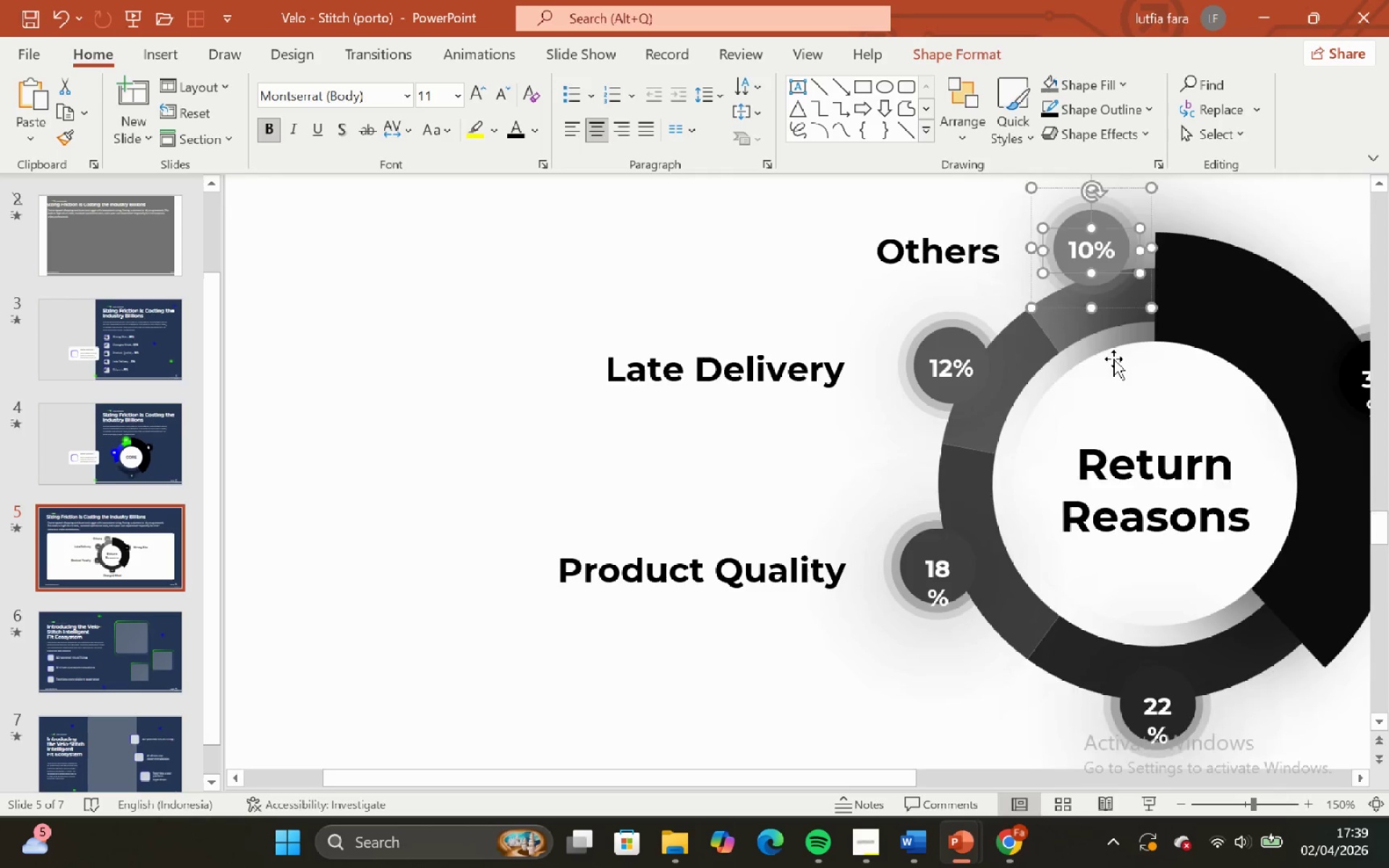 
hold_key(key=ShiftLeft, duration=1.11)
 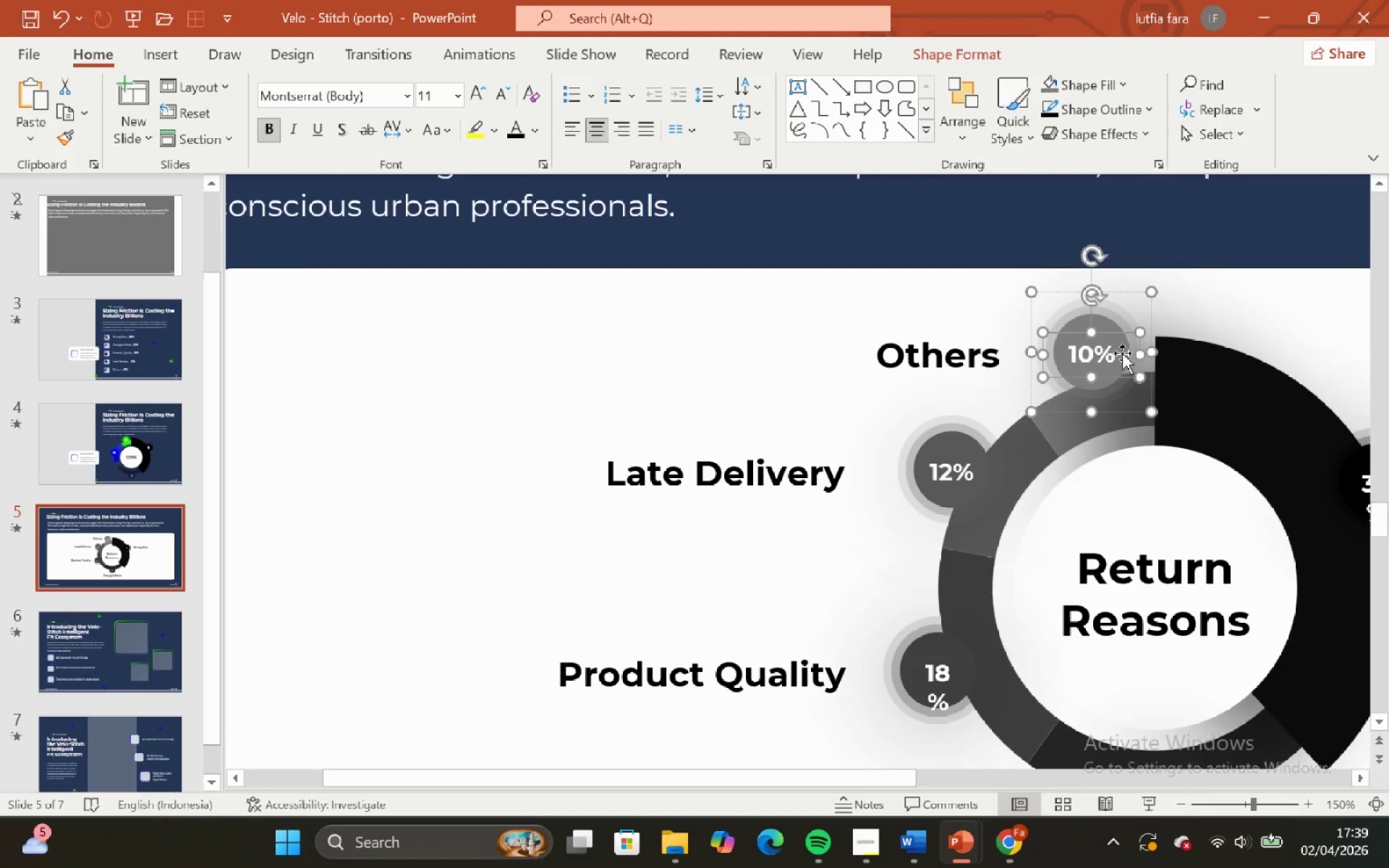 
scroll: coordinate [1107, 393], scroll_direction: down, amount: 9.0
 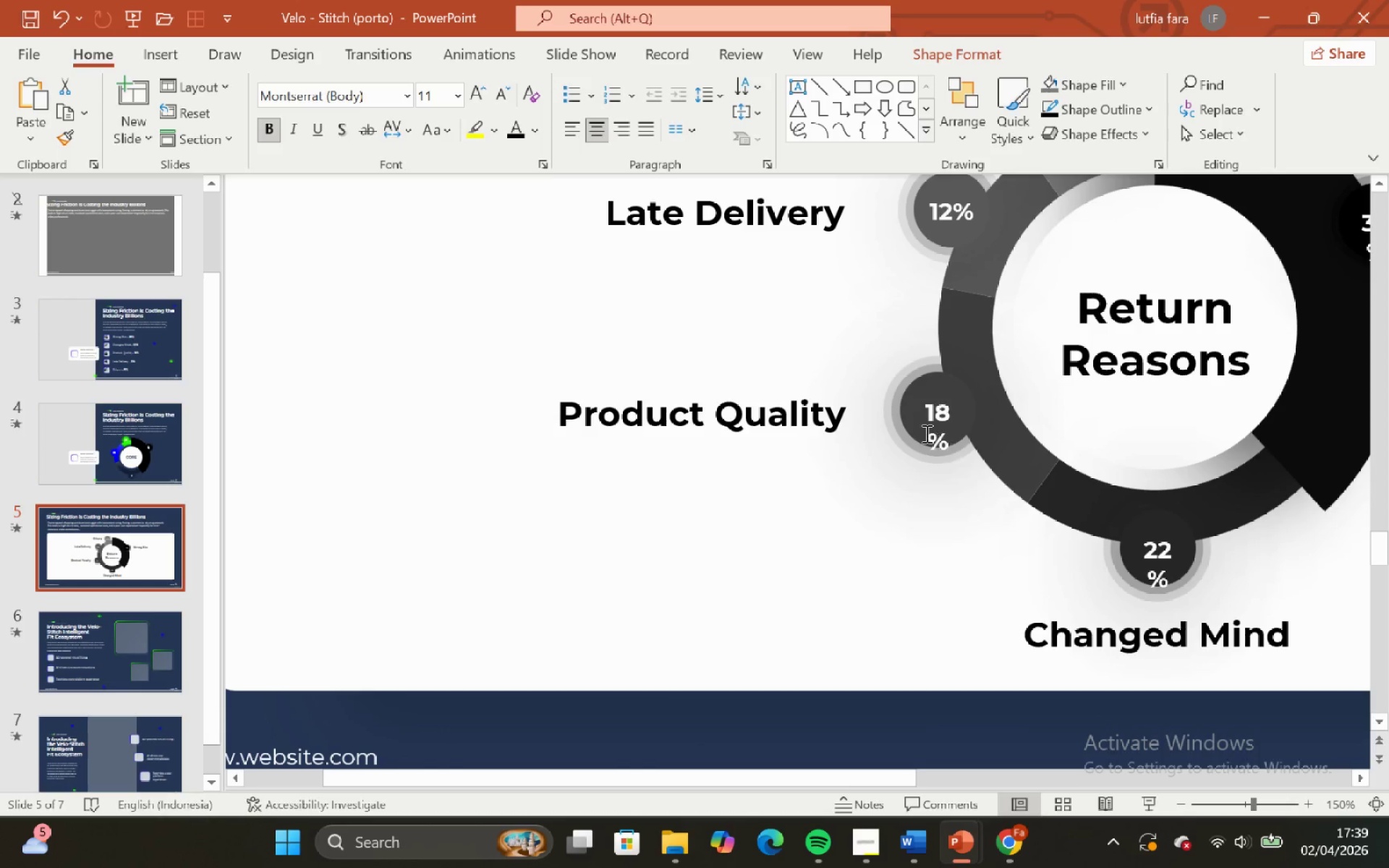 
left_click([940, 408])
 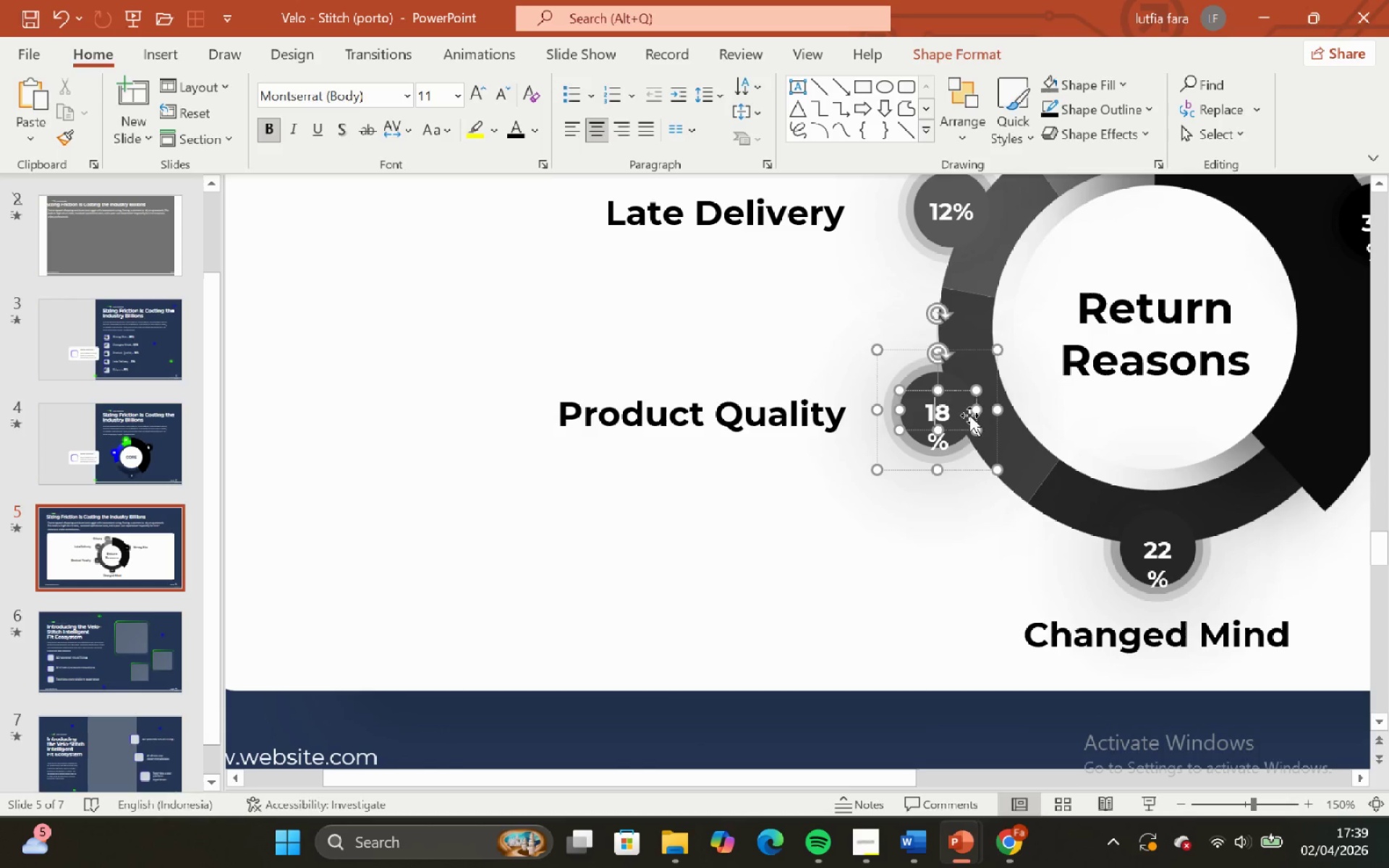 
hold_key(key=ControlLeft, duration=1.31)
hold_key(key=ShiftLeft, duration=0.91)
left_click_drag(start_coordinate=[974, 413], to_coordinate=[981, 412])
 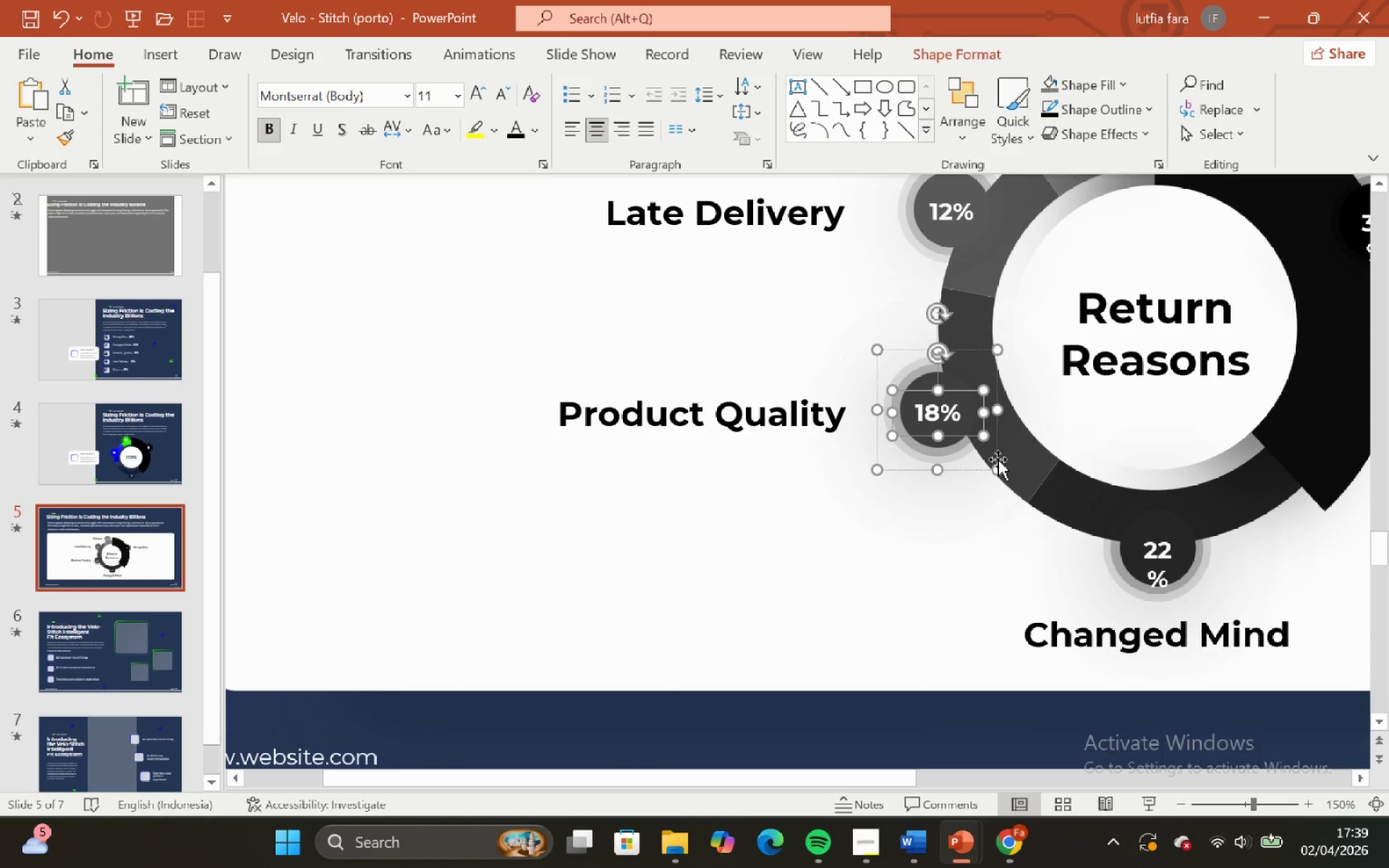 
scroll: coordinate [998, 459], scroll_direction: down, amount: 1.0
 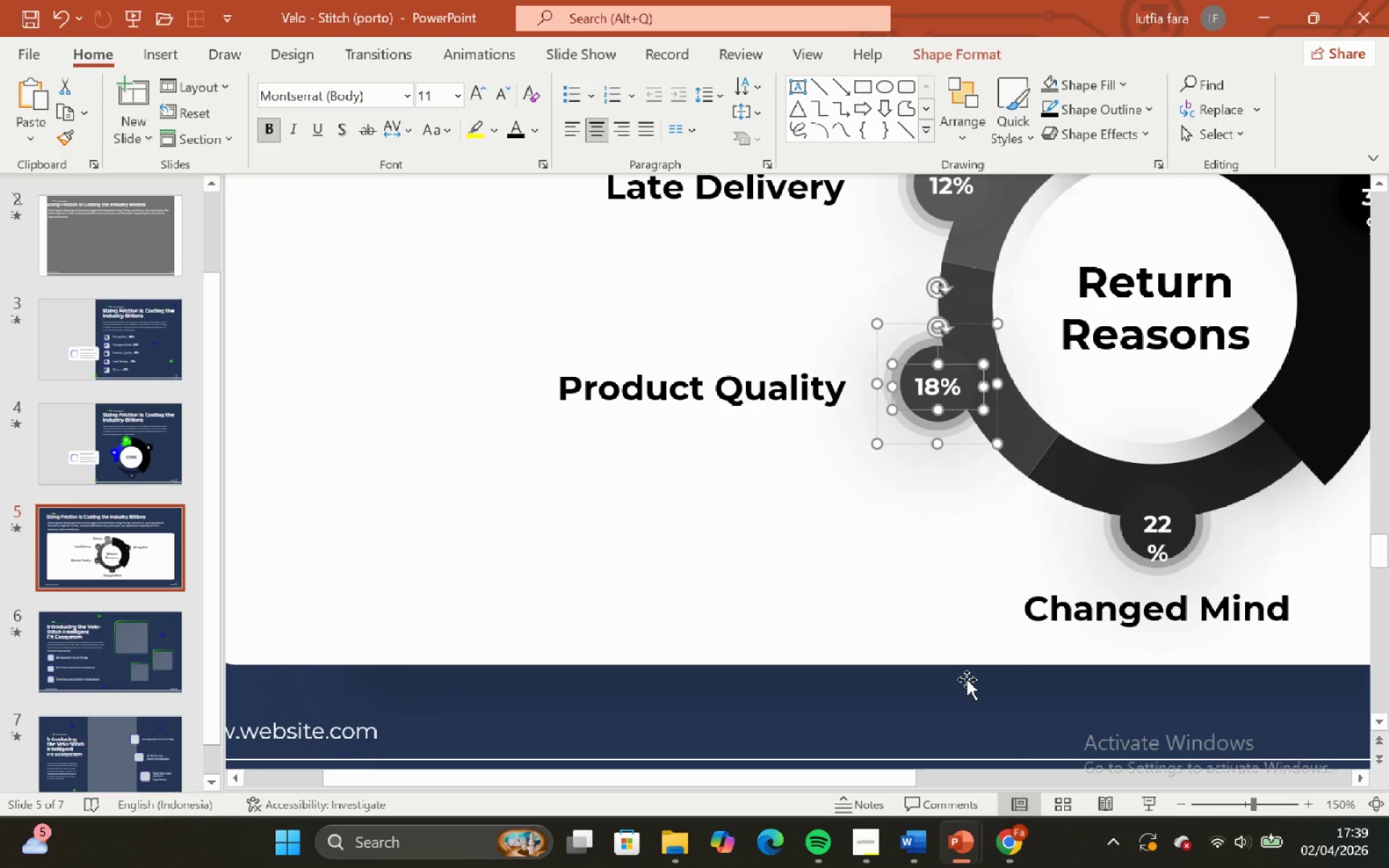 
left_click([965, 700])
 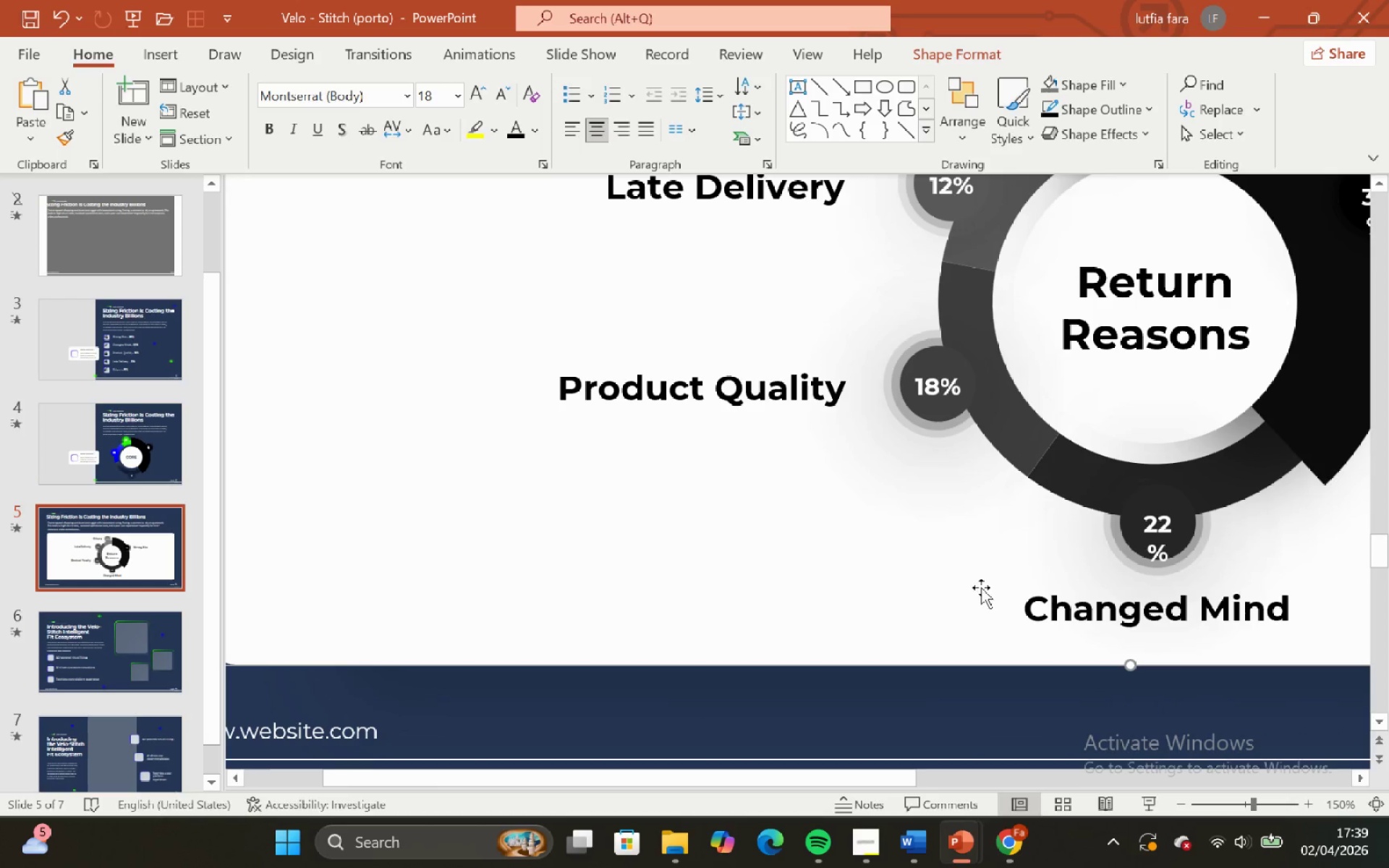 
scroll: coordinate [978, 590], scroll_direction: none, amount: 0.0
 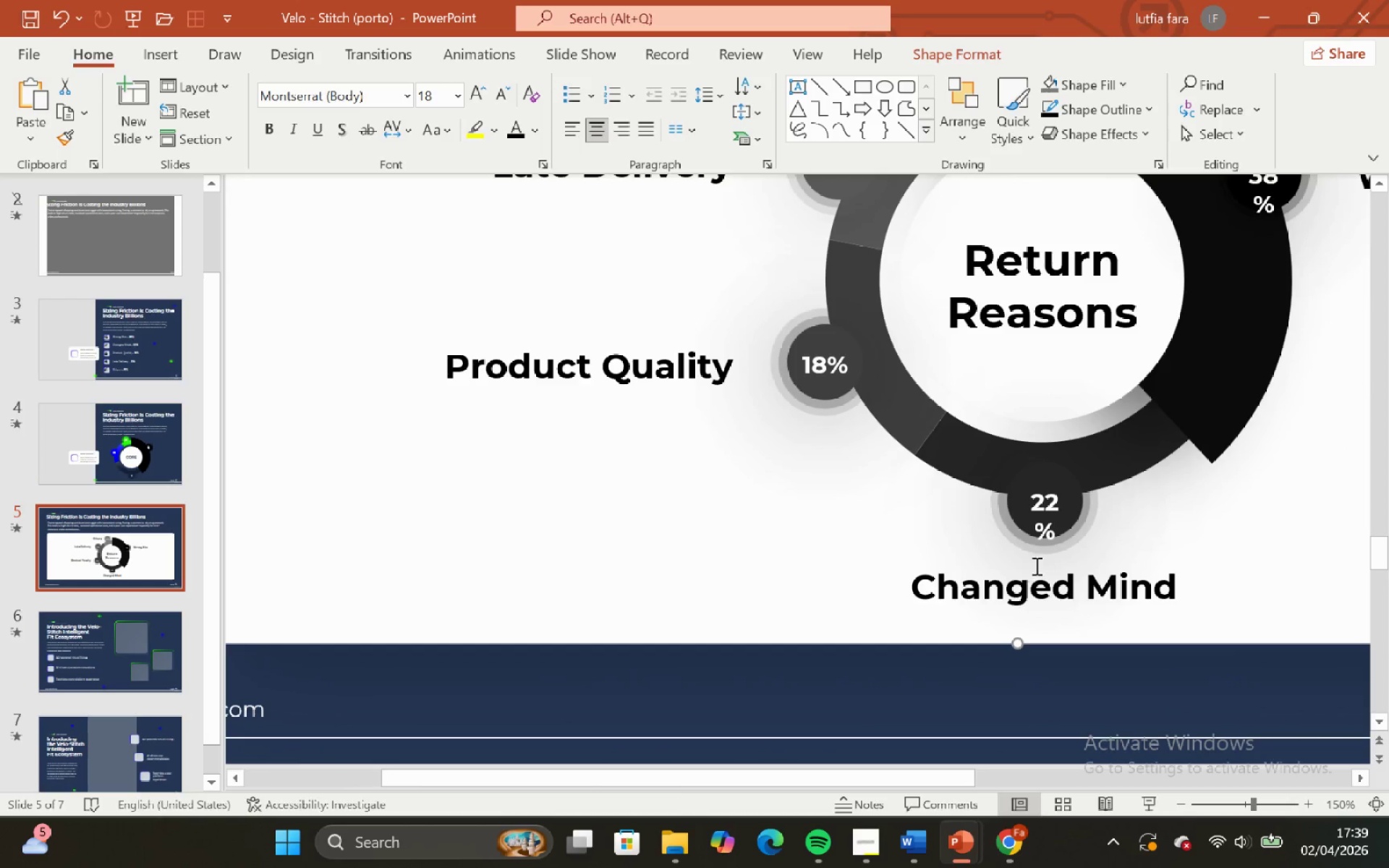 
left_click([1055, 516])
 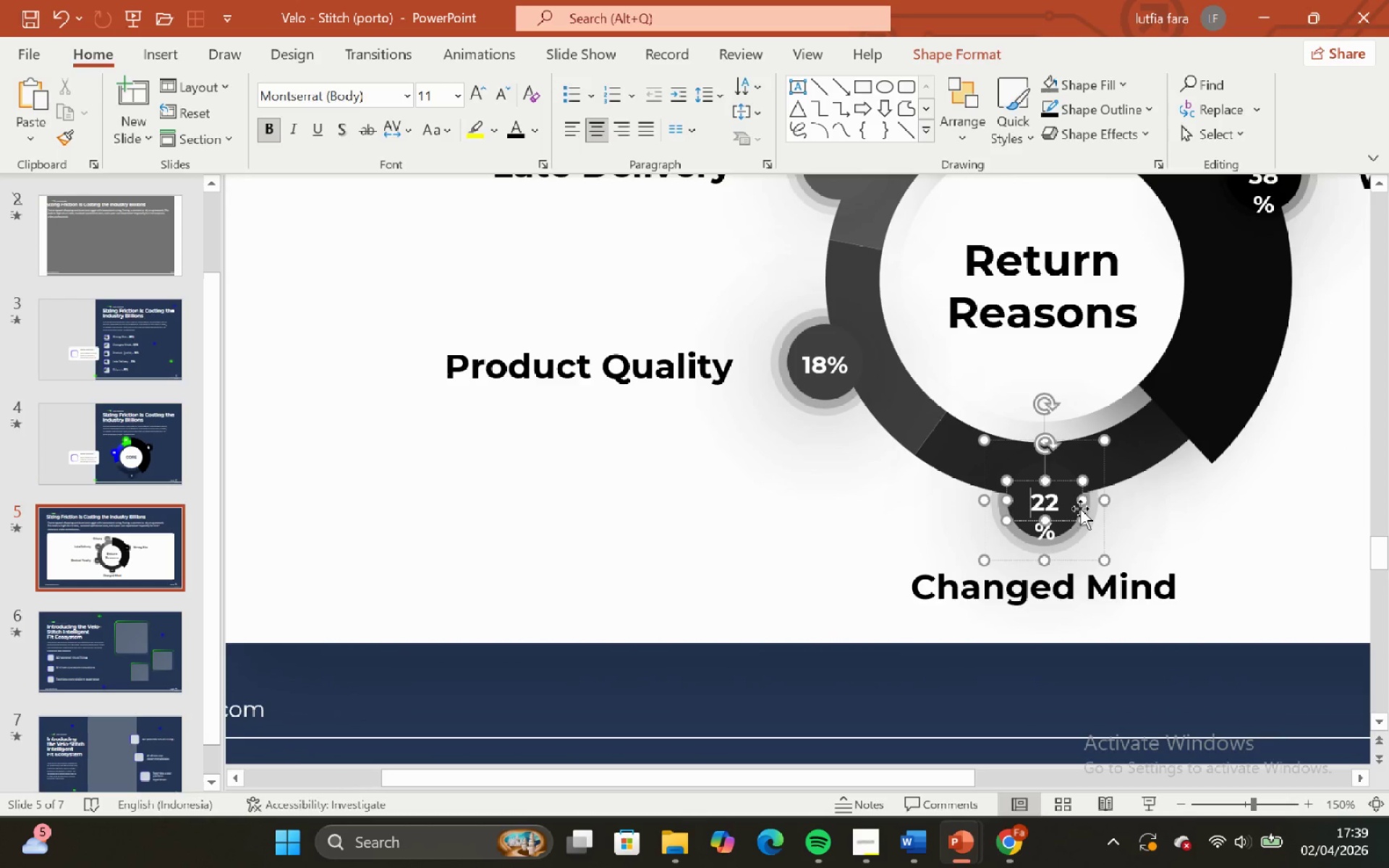 
hold_key(key=ControlLeft, duration=0.8)
hold_key(key=ShiftLeft, duration=0.62)
left_click_drag(start_coordinate=[1082, 504], to_coordinate=[1089, 503])
 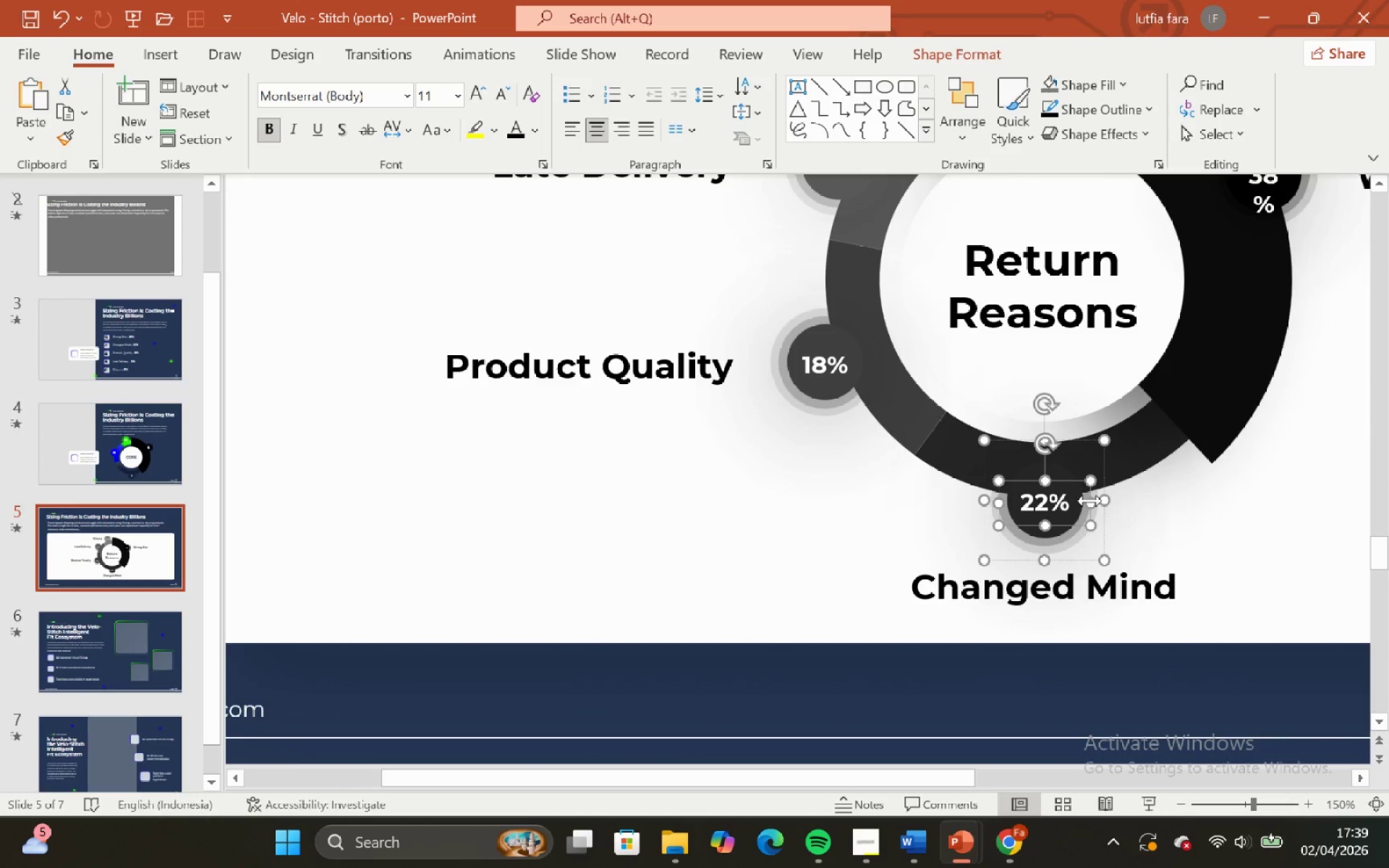 
scroll: coordinate [1094, 494], scroll_direction: down, amount: 1.0
 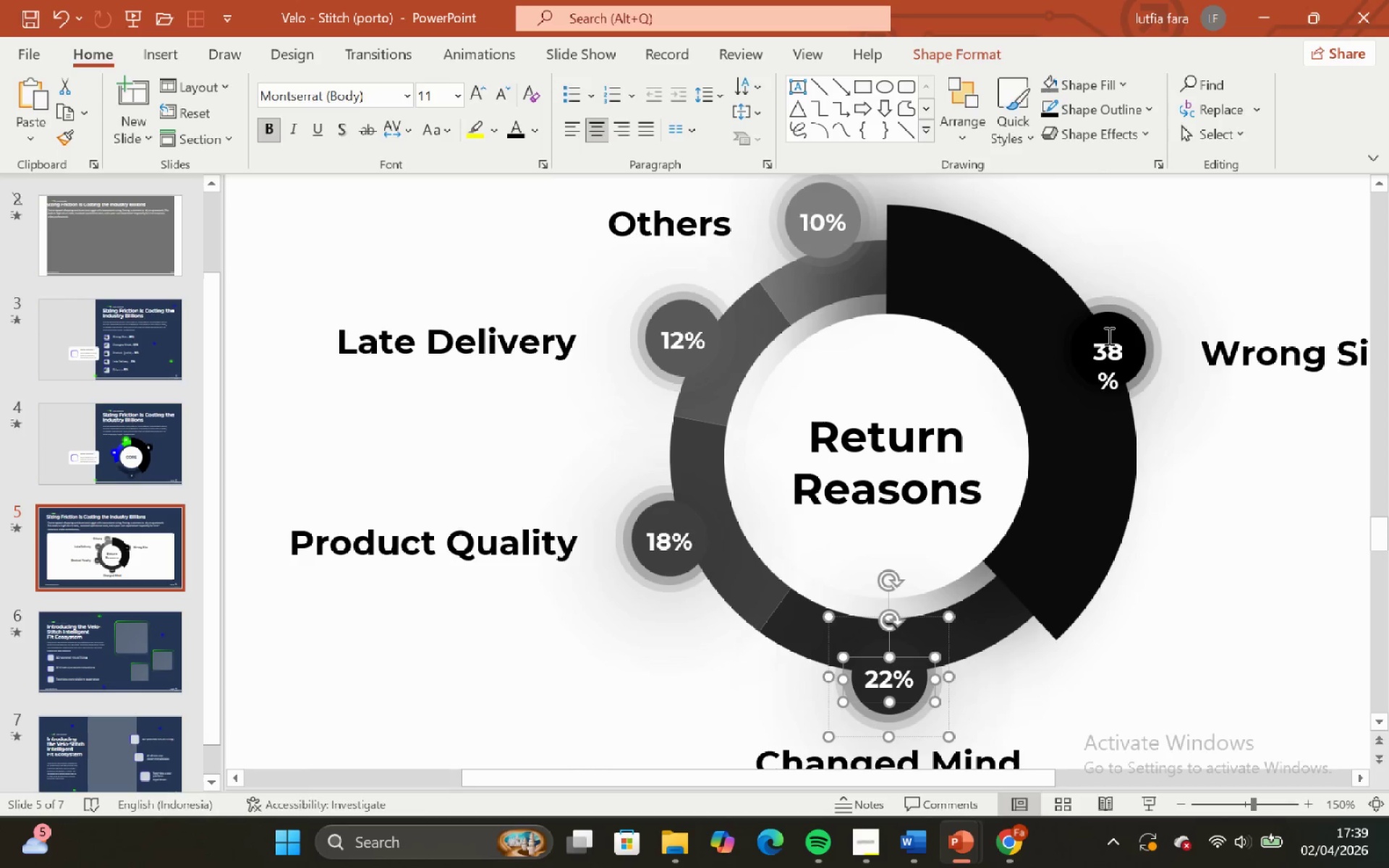 
left_click([1119, 356])
 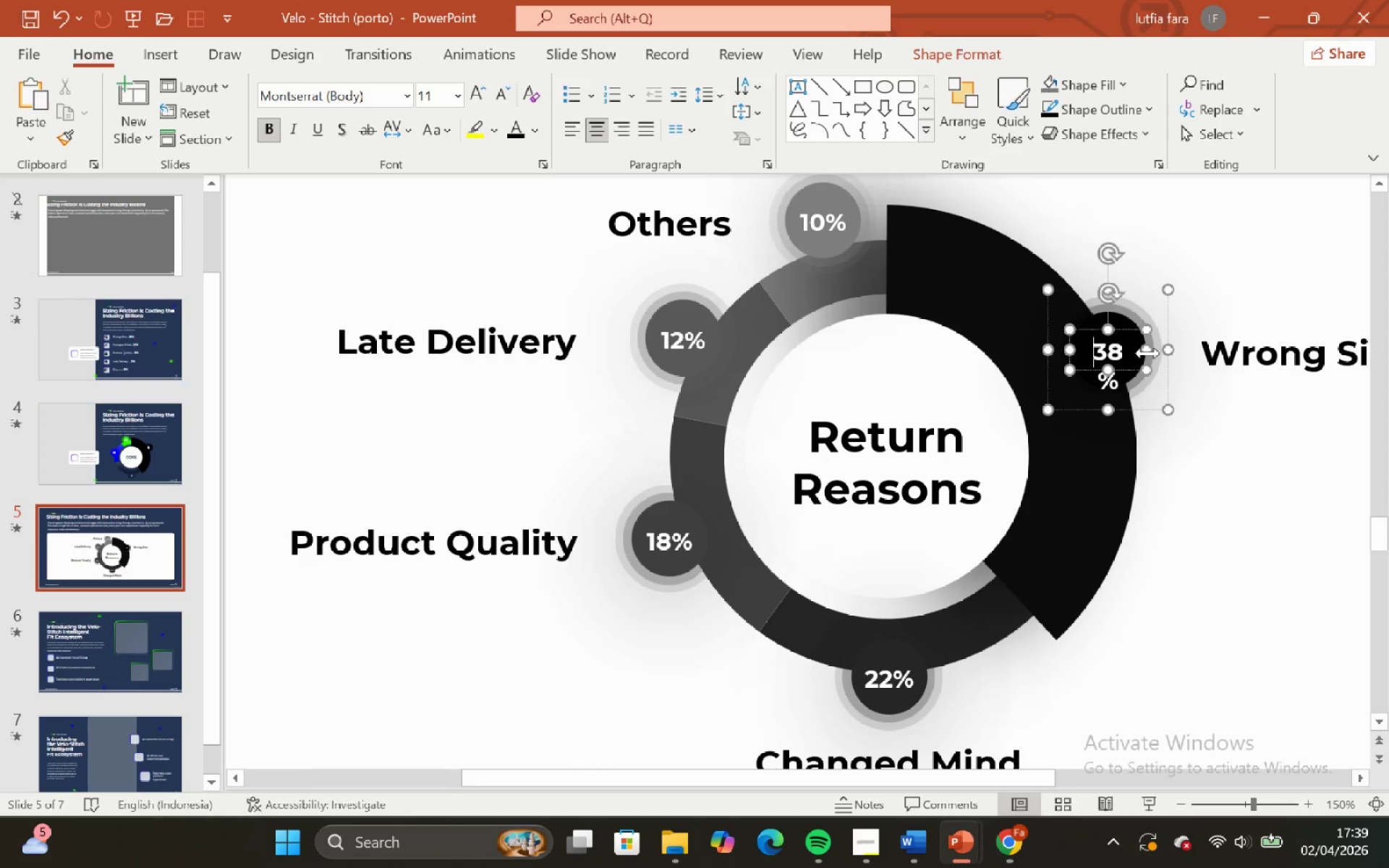 
hold_key(key=ControlLeft, duration=0.75)
left_click_drag(start_coordinate=[1147, 353], to_coordinate=[1153, 352])
 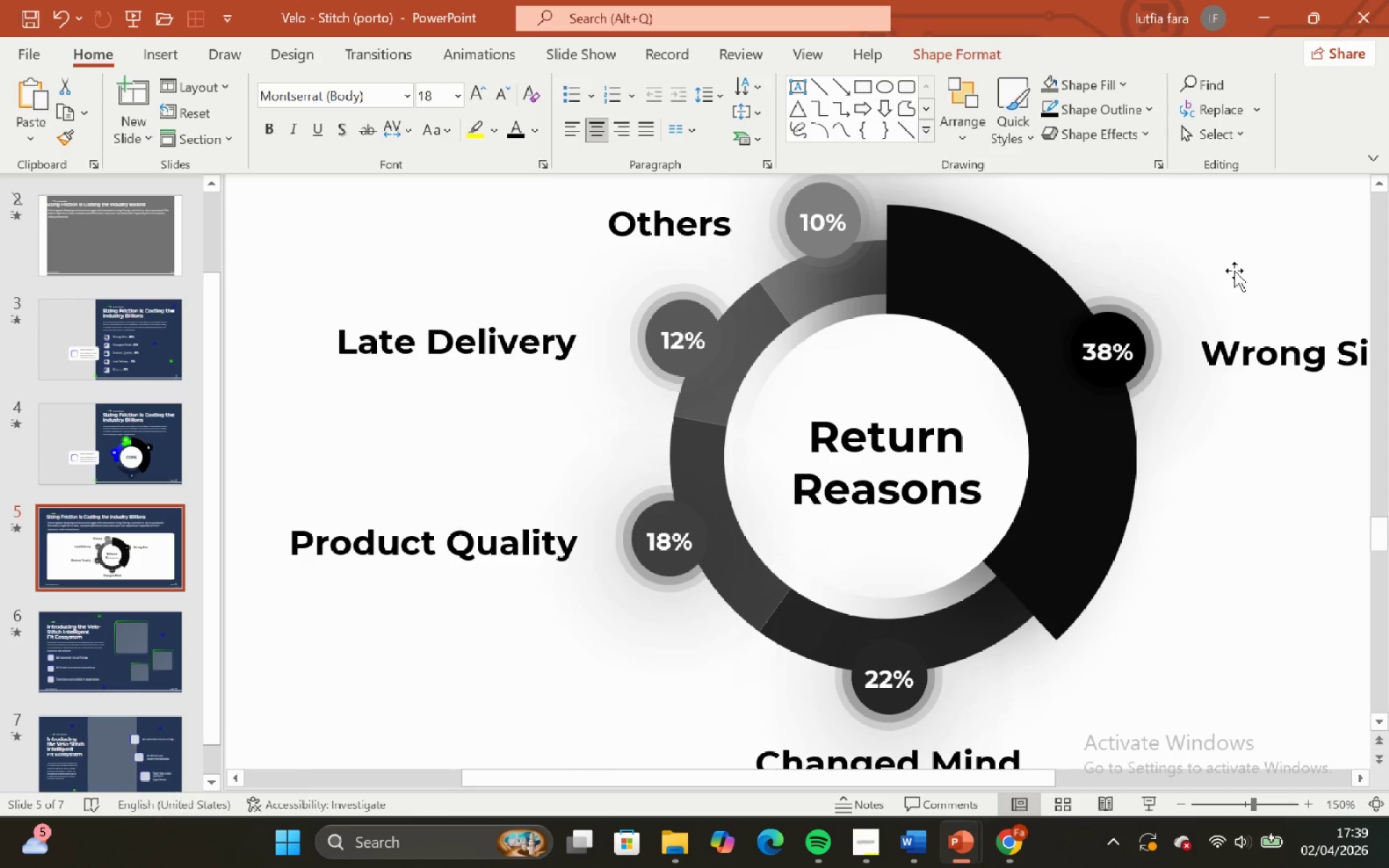 
hold_key(key=ShiftLeft, duration=0.62)
 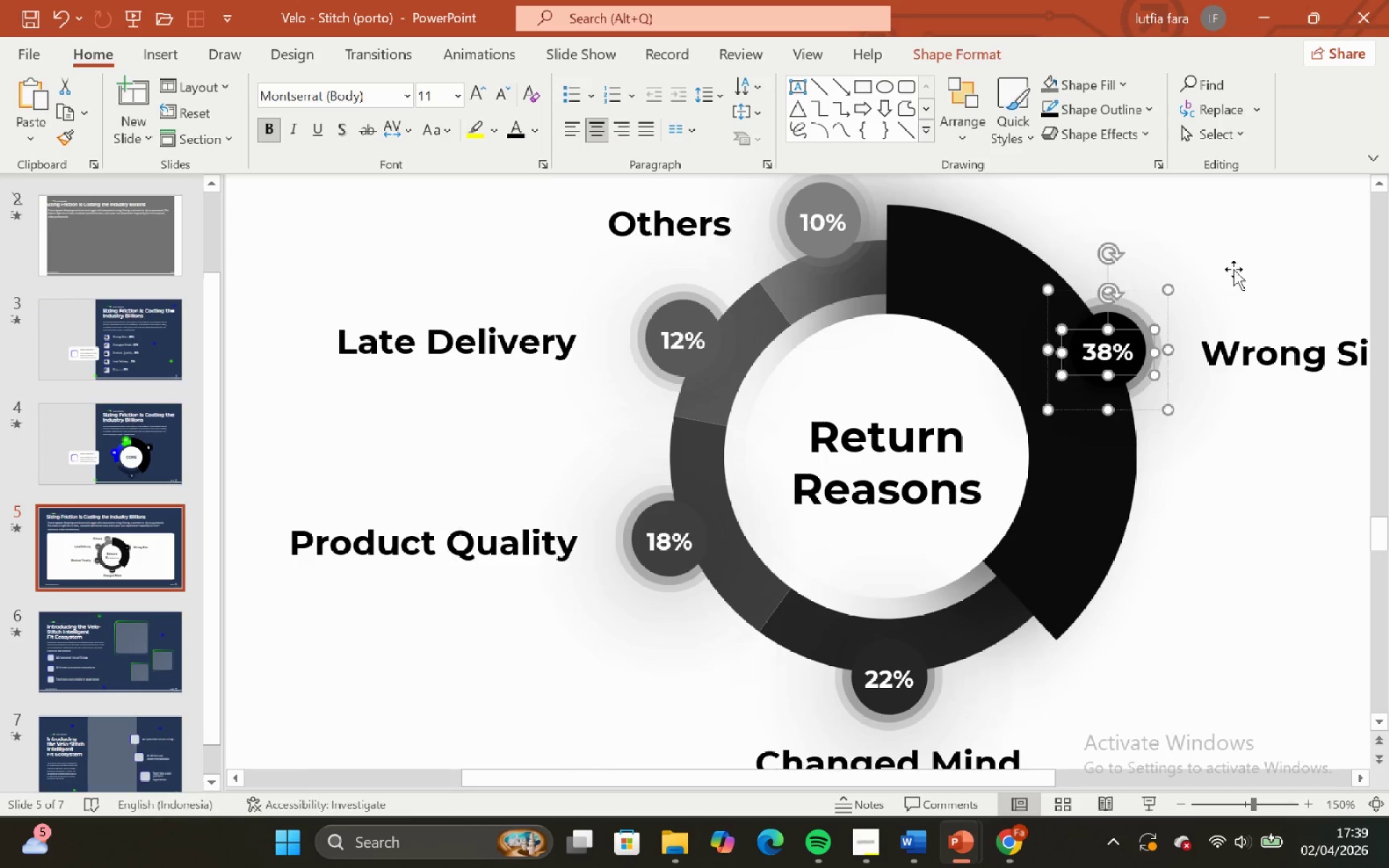 
left_click([1234, 269])
 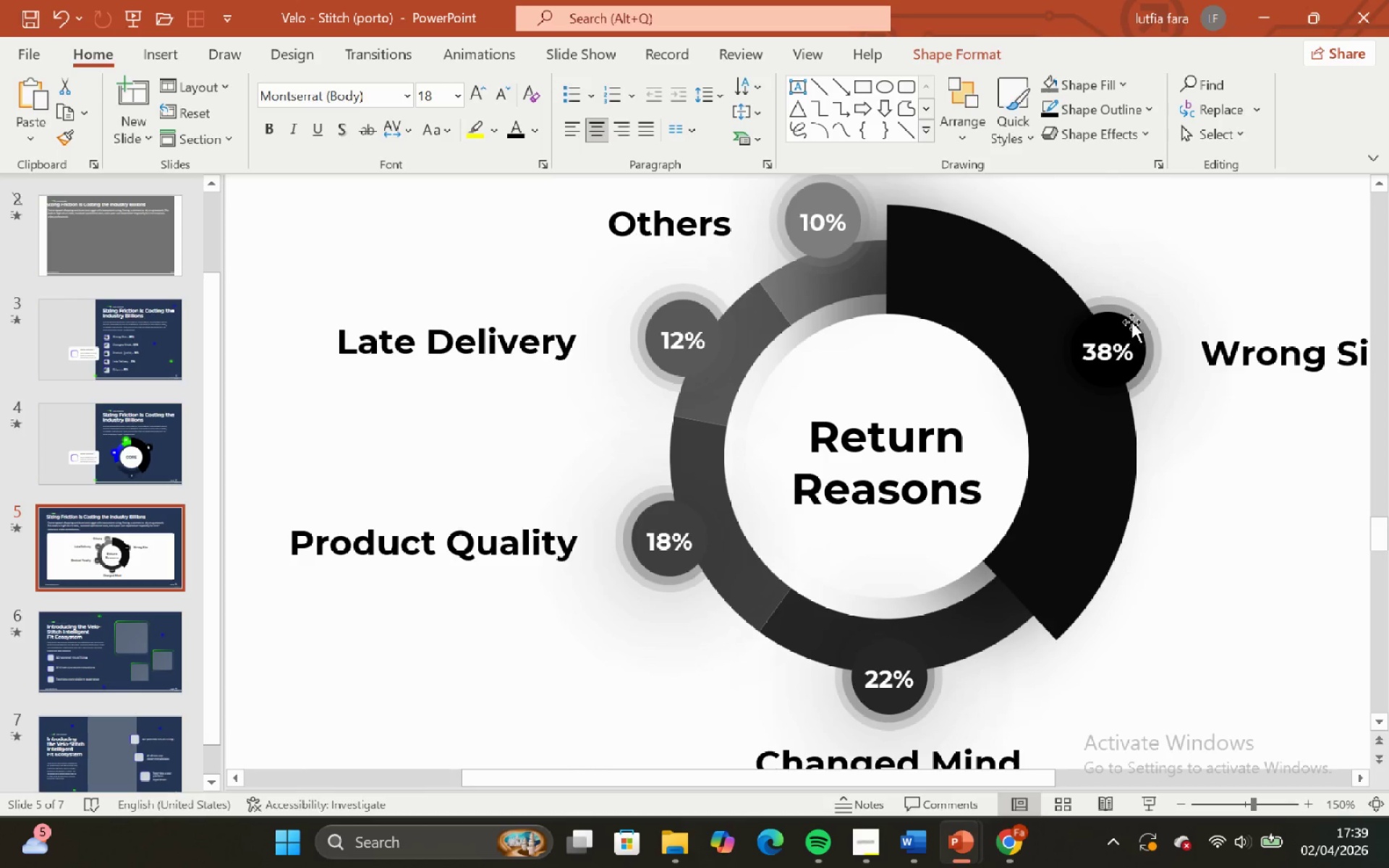 
left_click([1131, 322])
 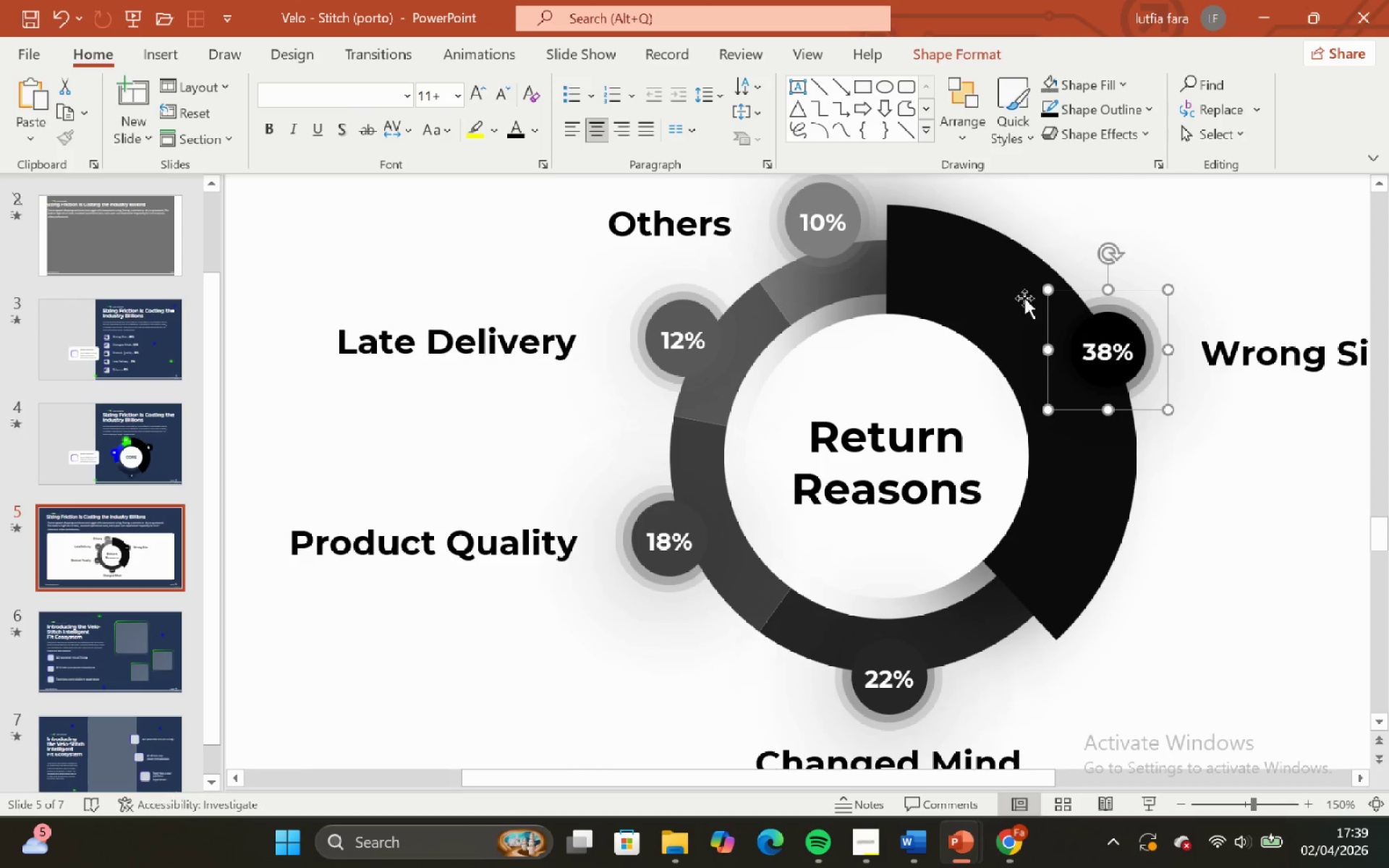 
hold_key(key=ShiftLeft, duration=1.5)
left_click([846, 216])
 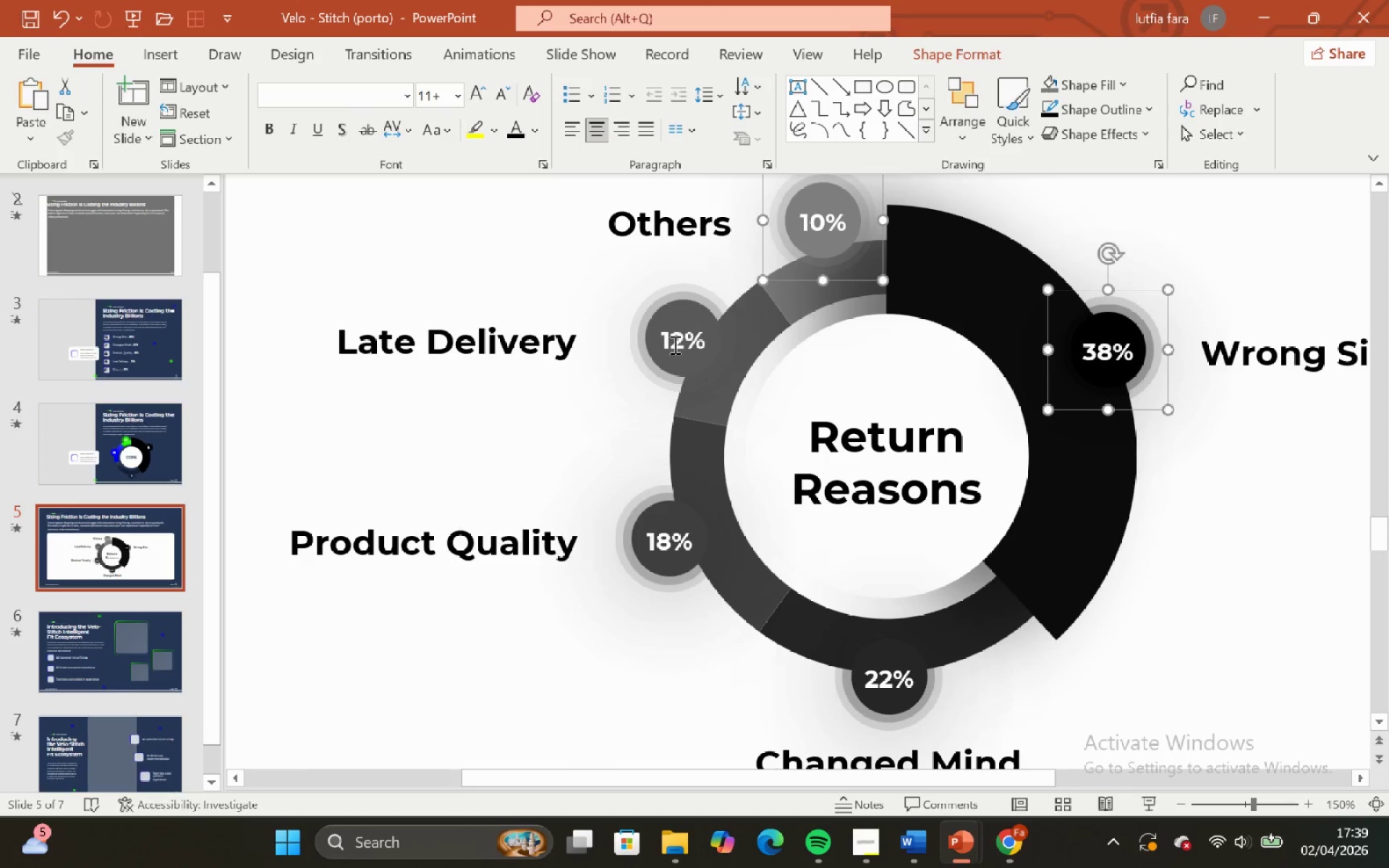 
double_click([670, 346])
 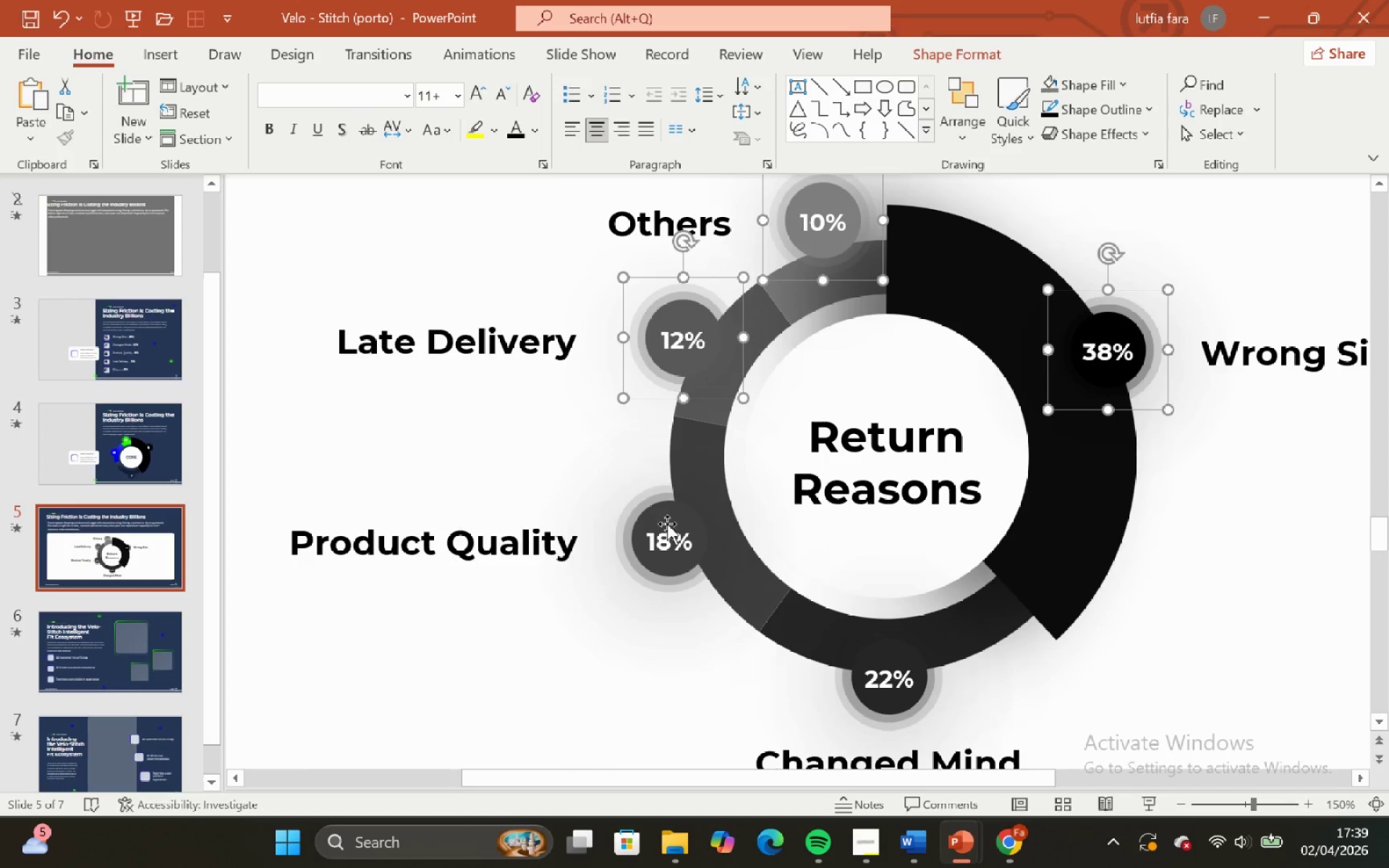 
left_click([667, 524])
 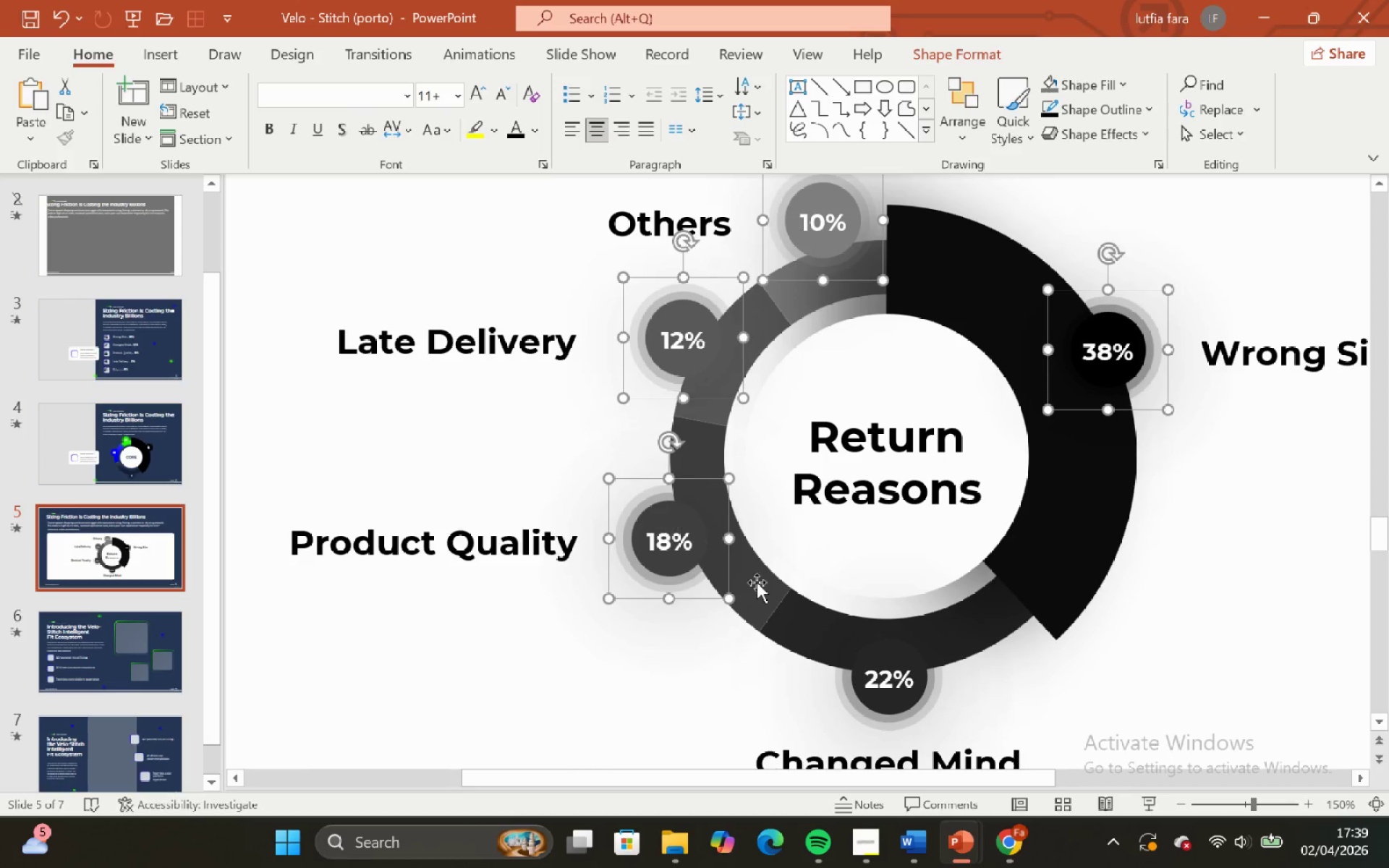 
hold_key(key=ShiftLeft, duration=0.7)
left_click([872, 680])
 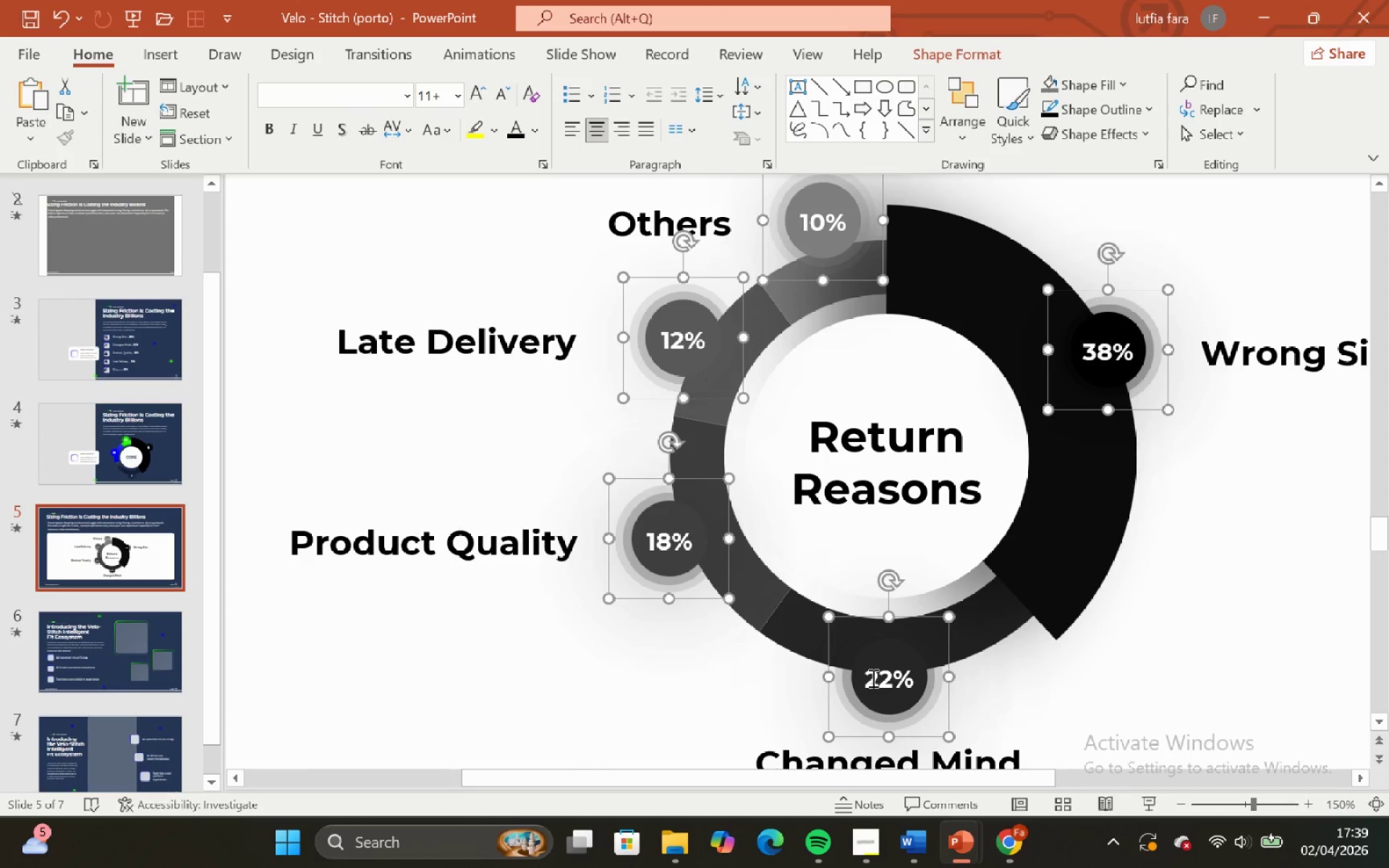 
key(Control+Shift+G)
 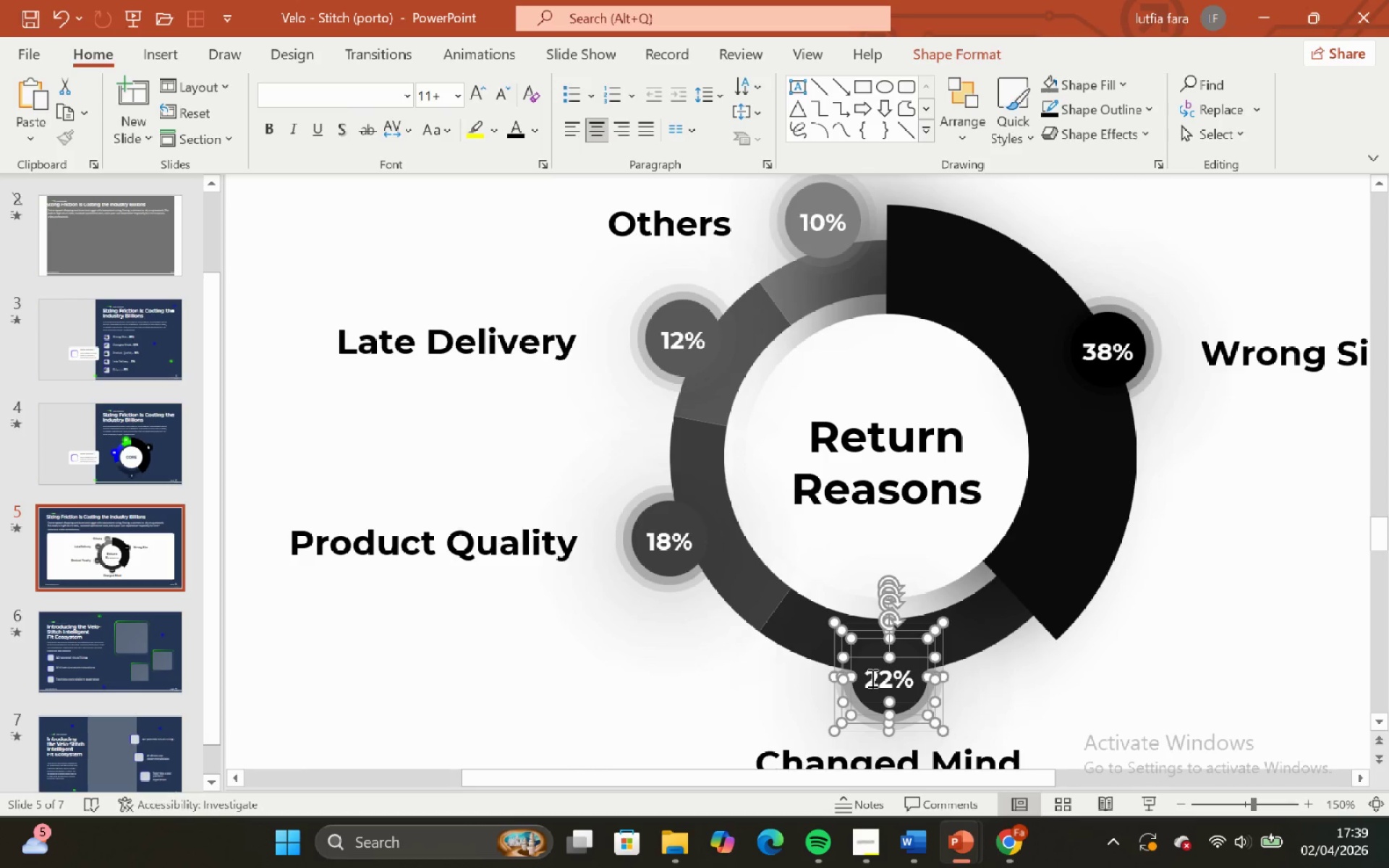 
left_click([590, 694])
 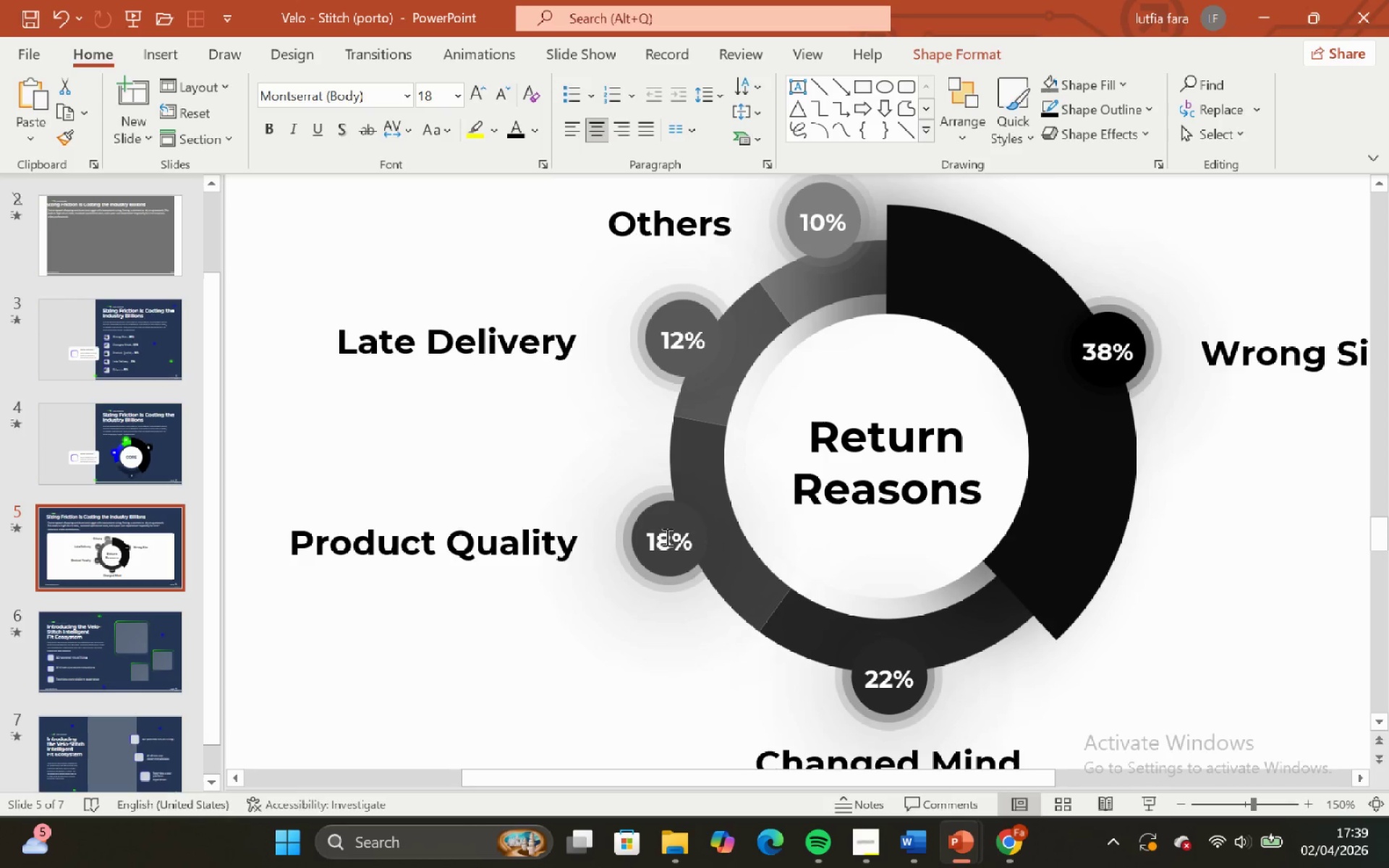 
left_click([666, 528])
 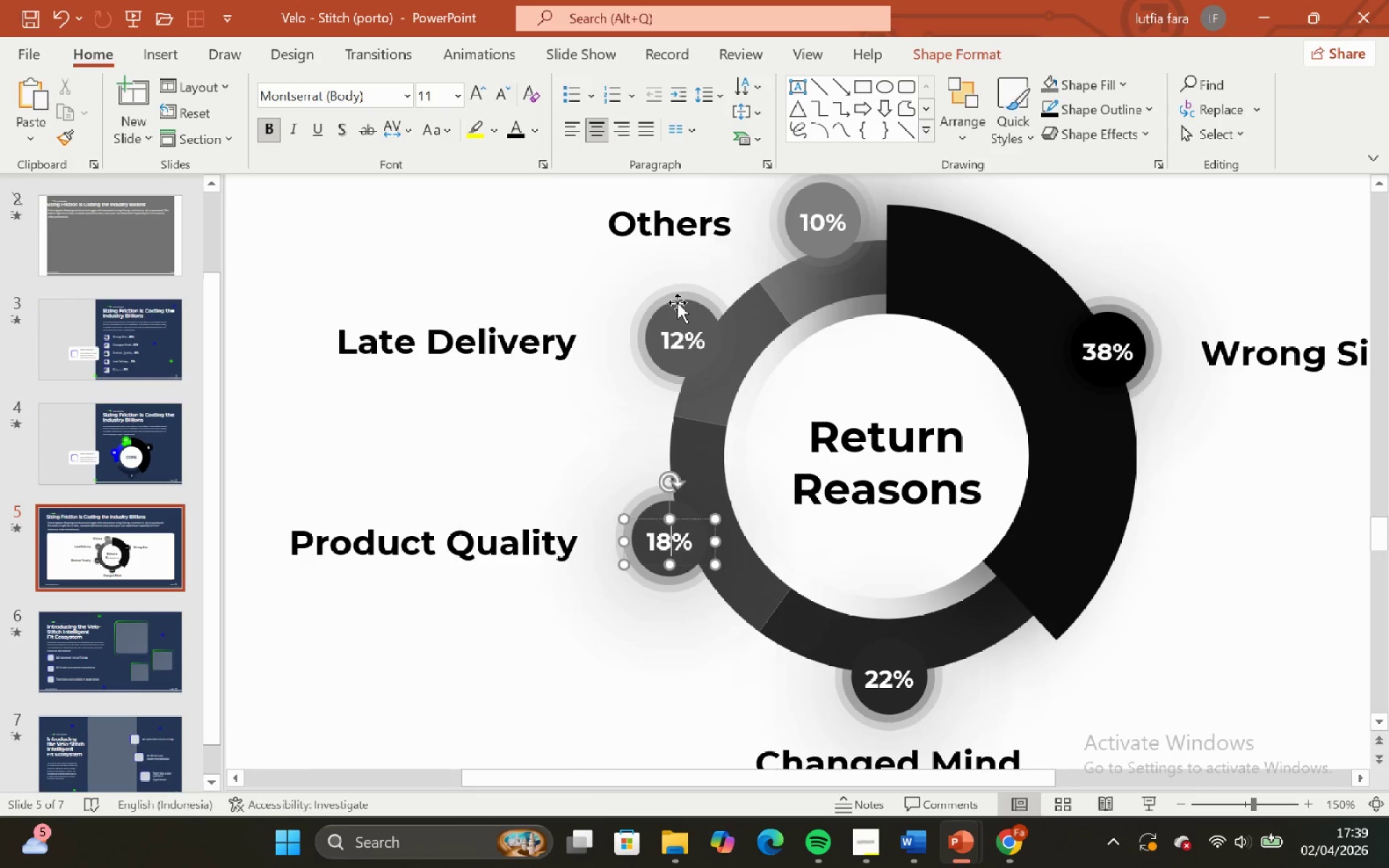 
hold_key(key=ShiftLeft, duration=1.5)
left_click([680, 335])
 